 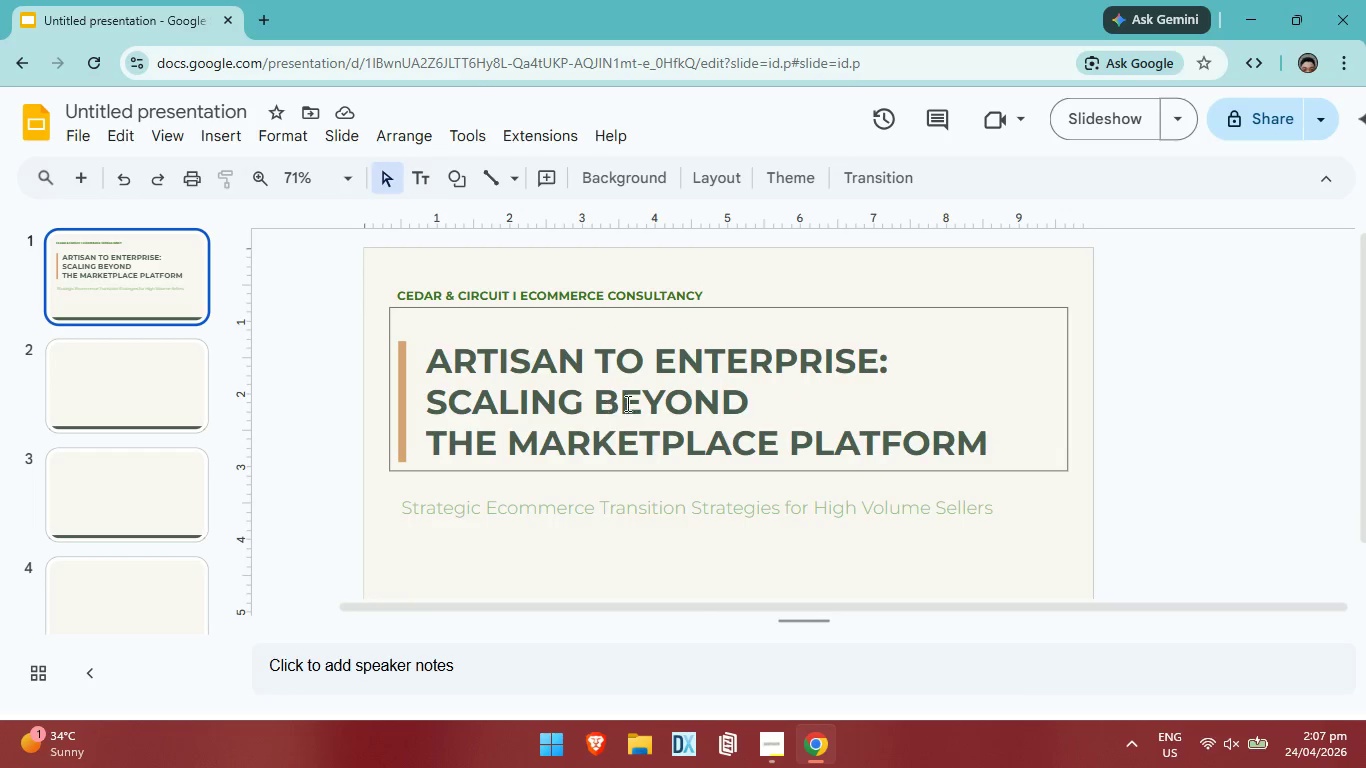 
left_click([113, 410])
 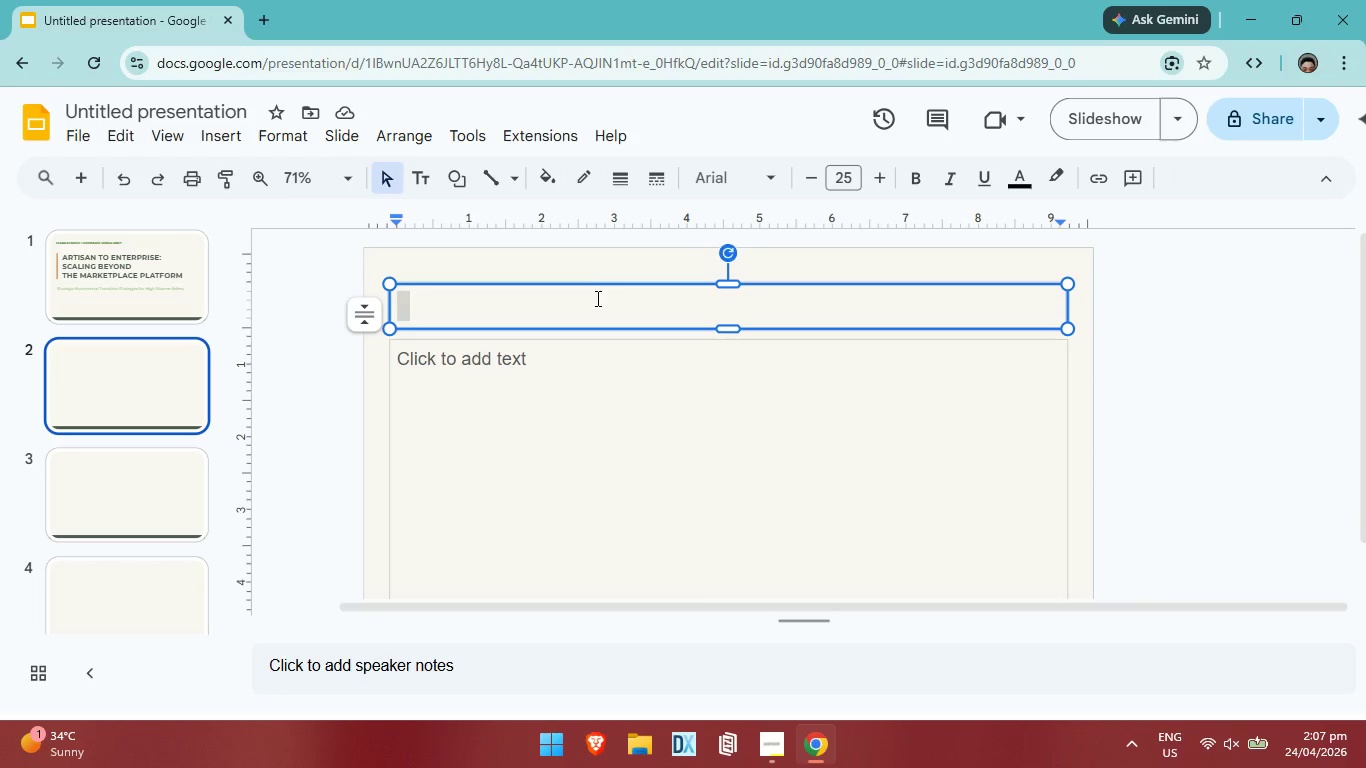 
type(the\)
key(Backspace)
key(Backspace)
key(Backspace)
key(Backspace)
type(THE MARE)
key(Backspace)
type(KETPLACE CEILING)
 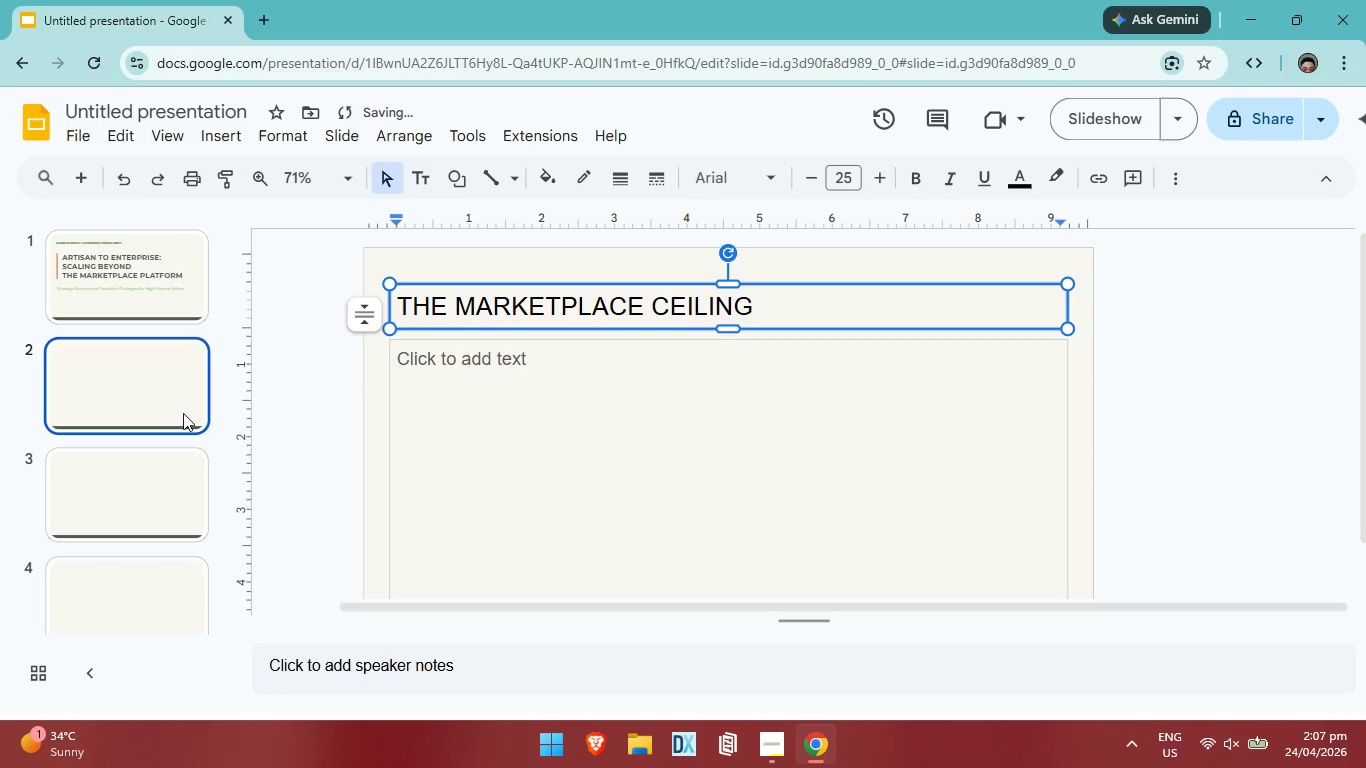 
left_click([173, 470])
 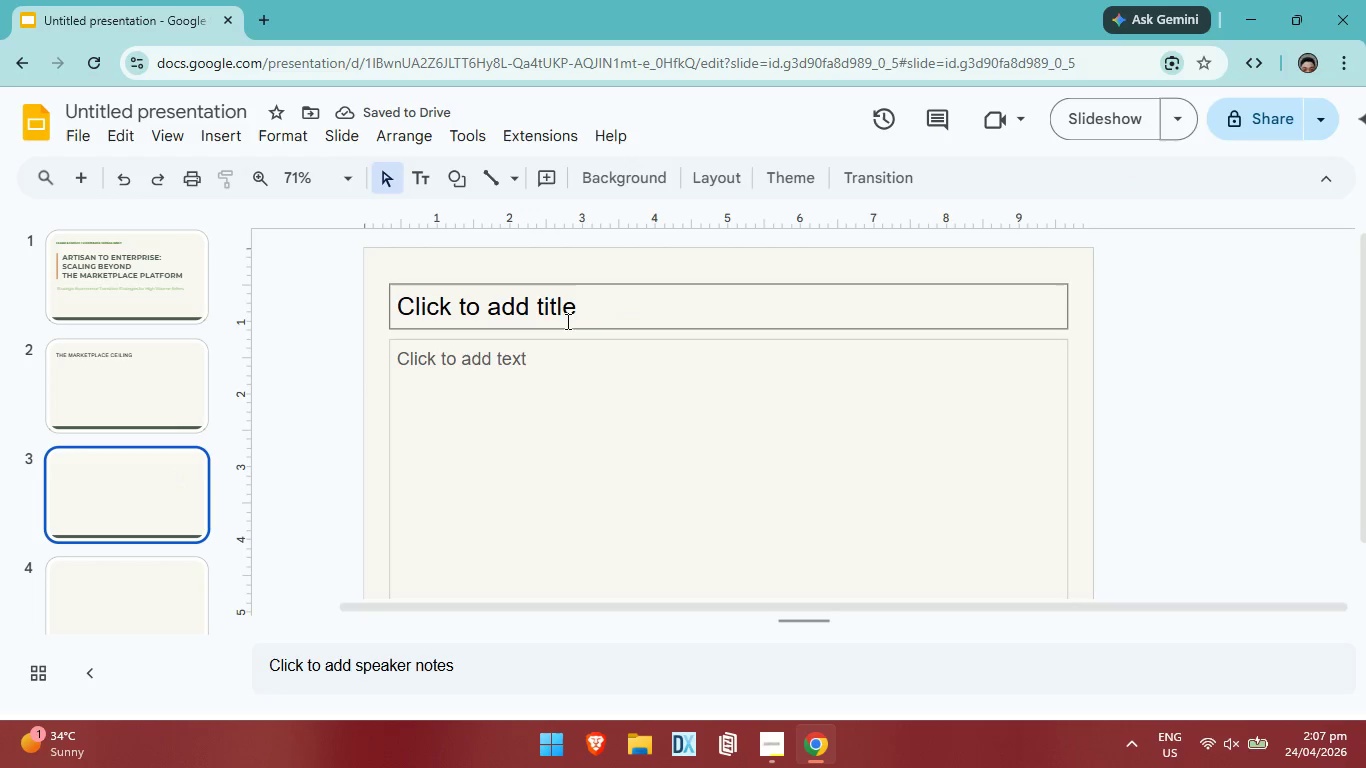 
left_click([578, 313])
 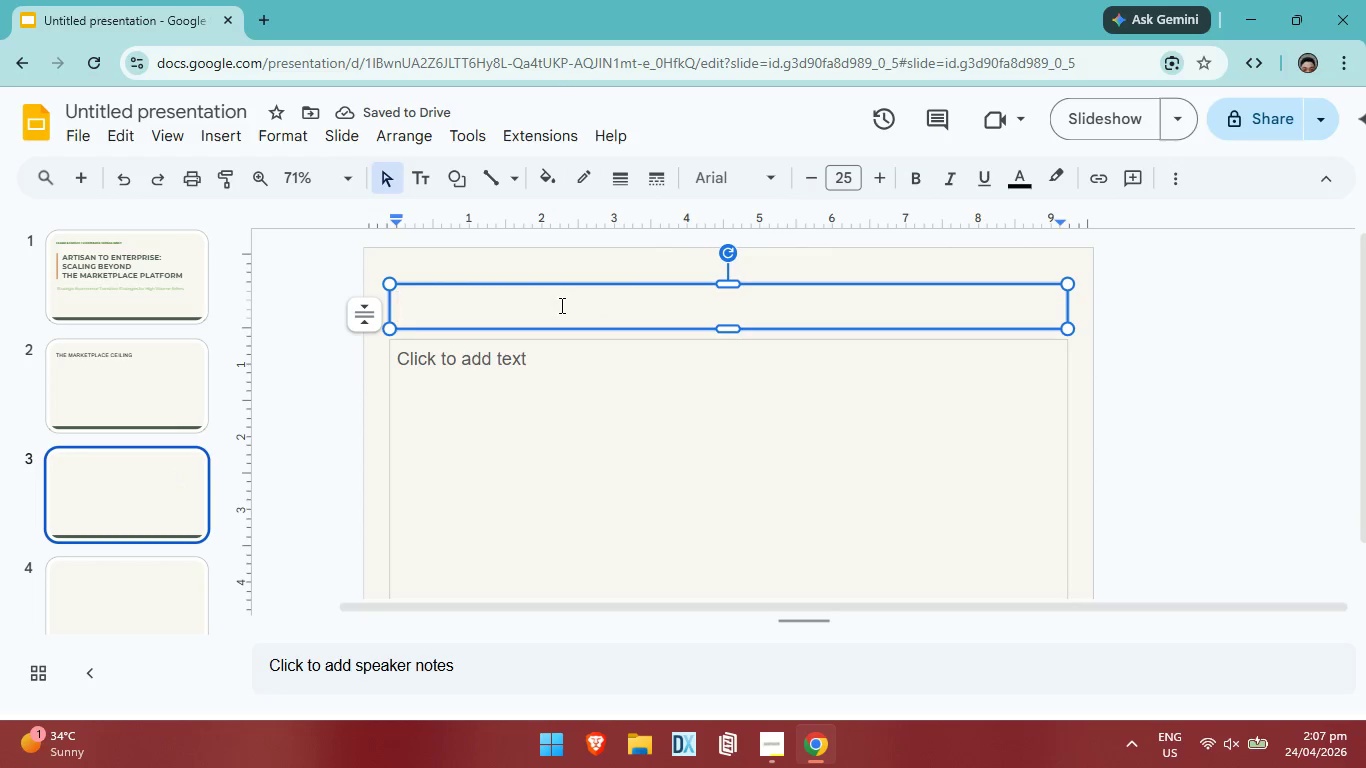 
type(DATA OWNESHIP BENEFITS)
 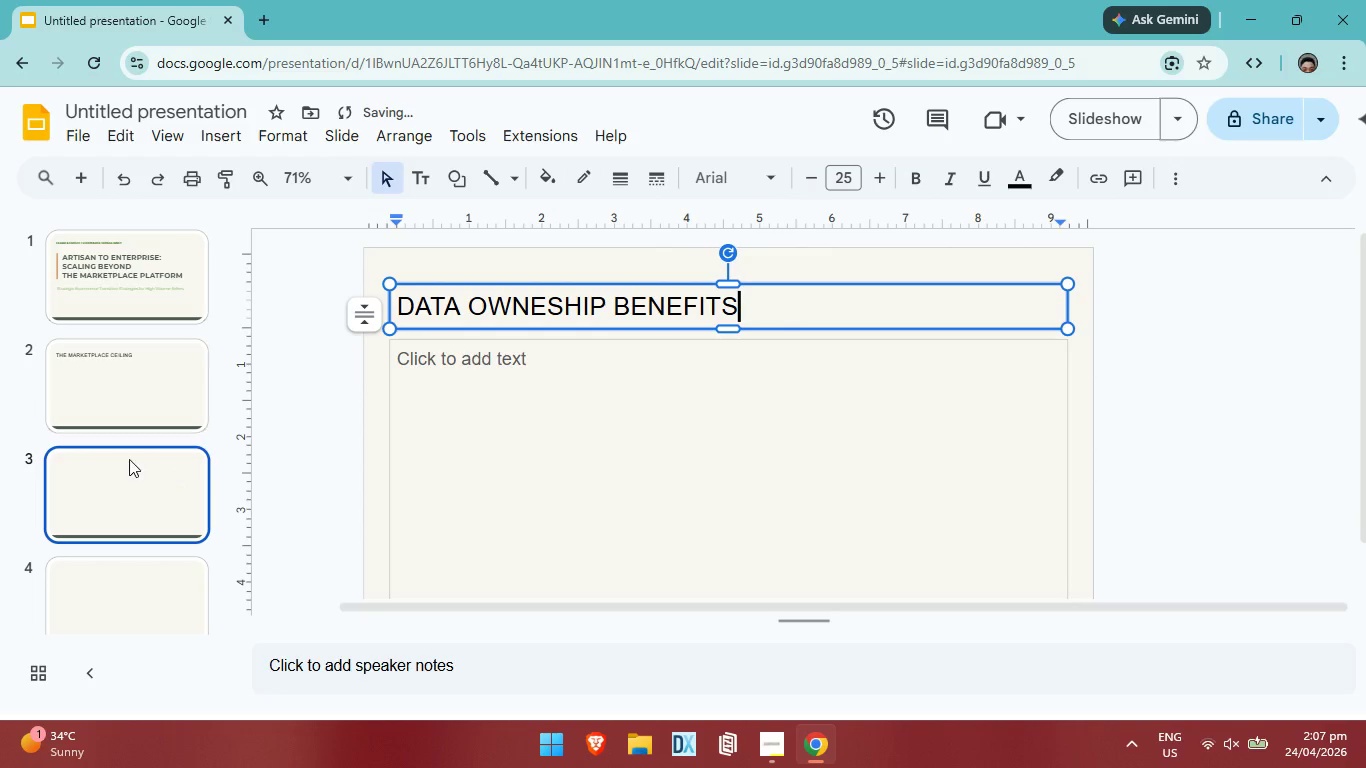 
left_click([143, 491])
 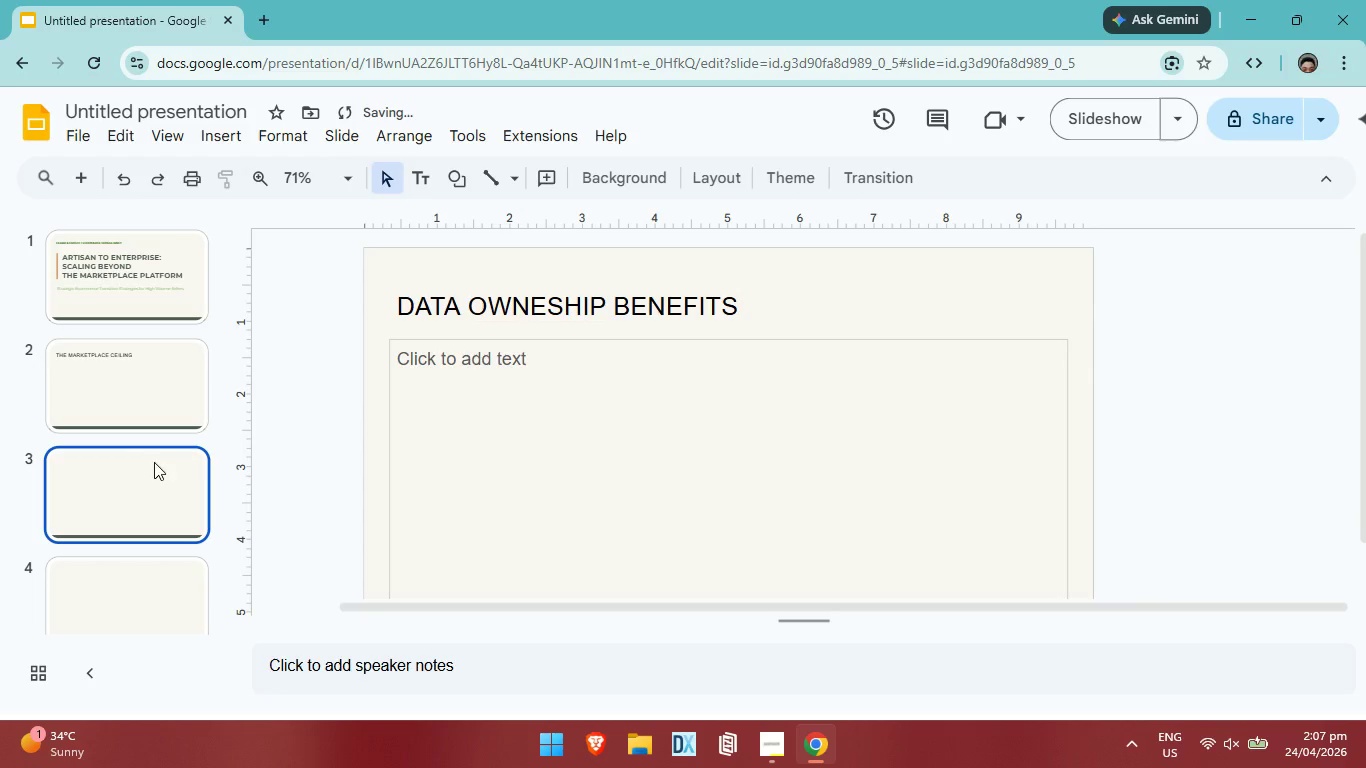 
left_click_drag(start_coordinate=[151, 472], to_coordinate=[154, 486])
 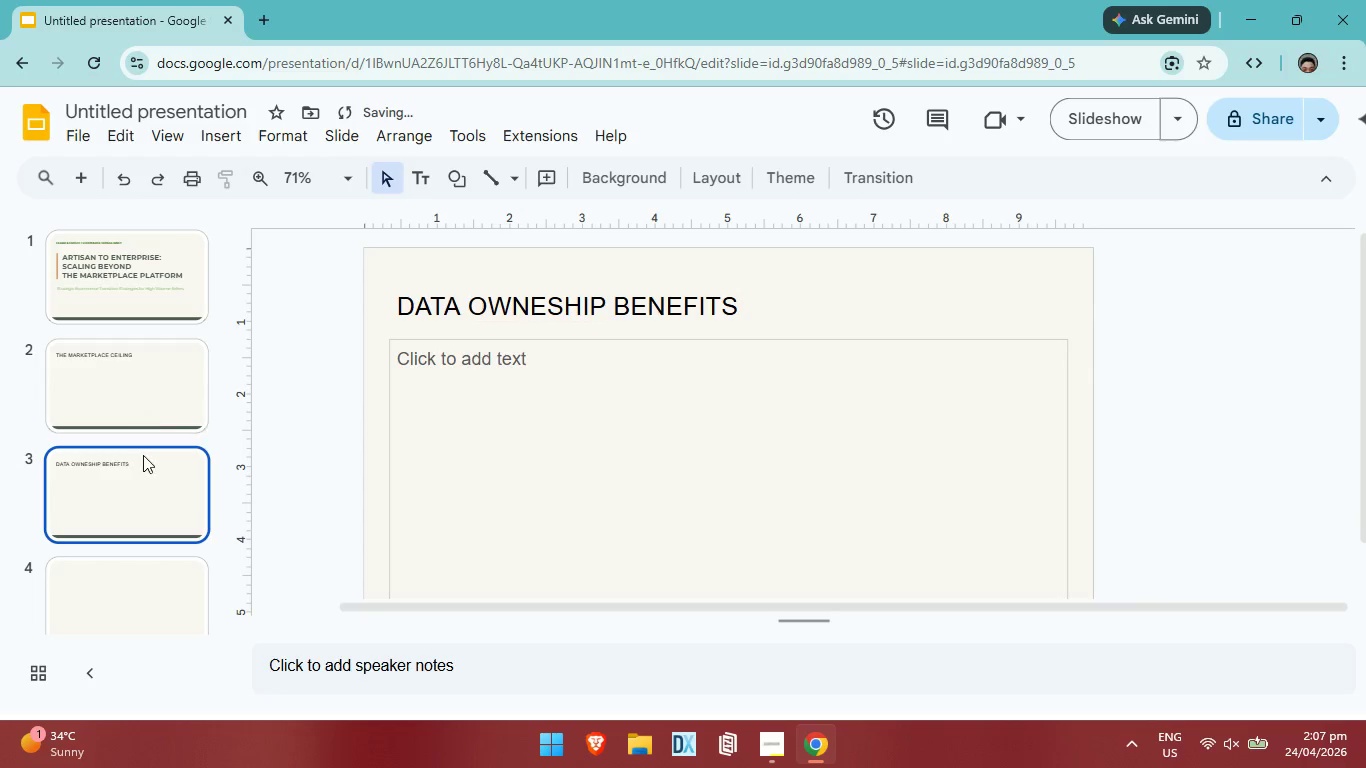 
scroll: coordinate [144, 459], scroll_direction: down, amount: 1.0
 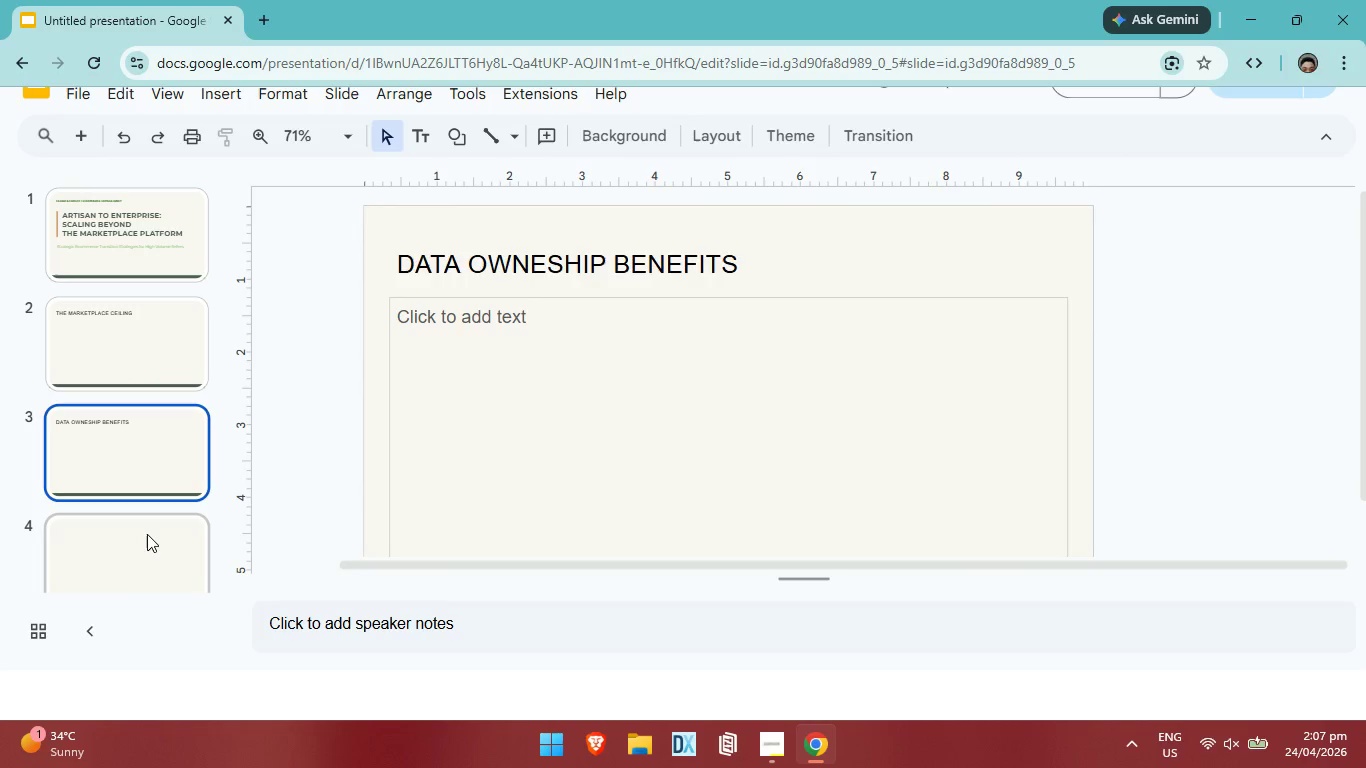 
left_click([147, 534])
 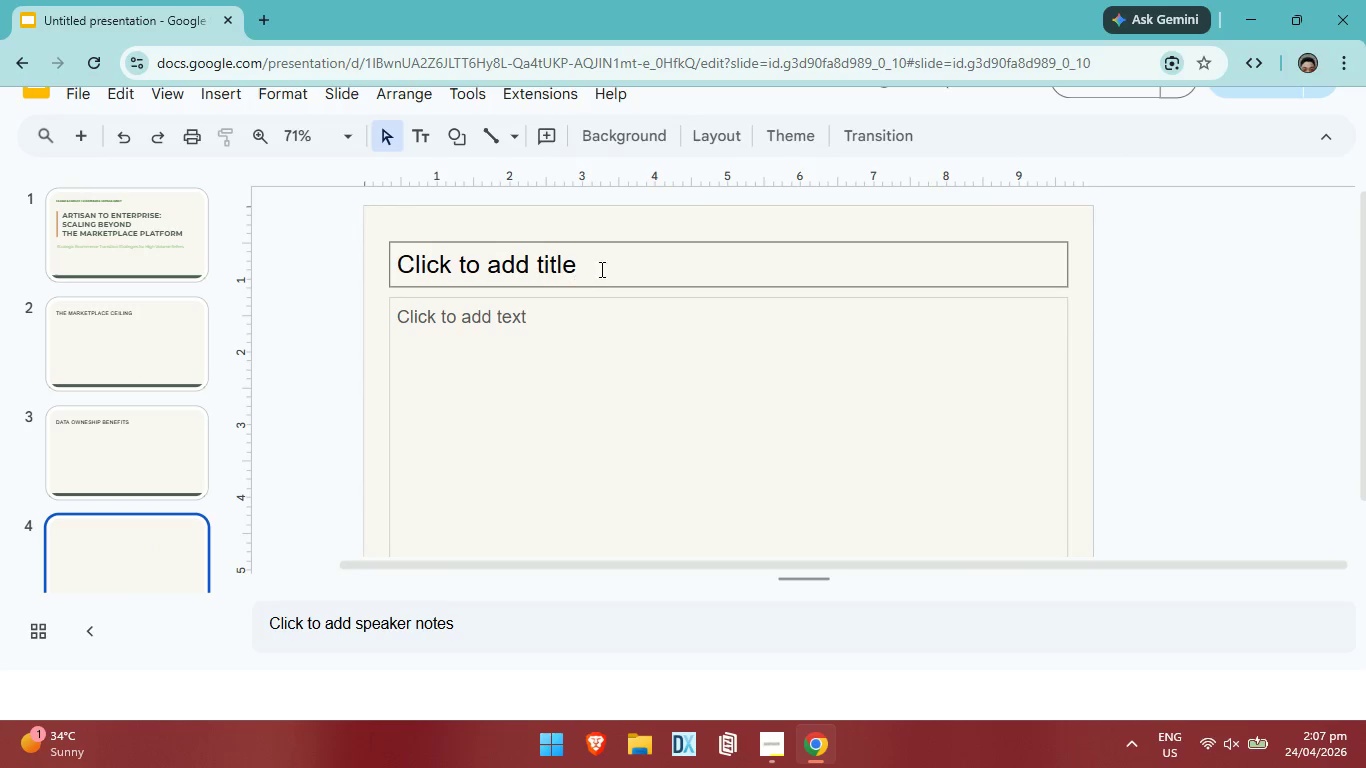 
left_click([606, 263])
 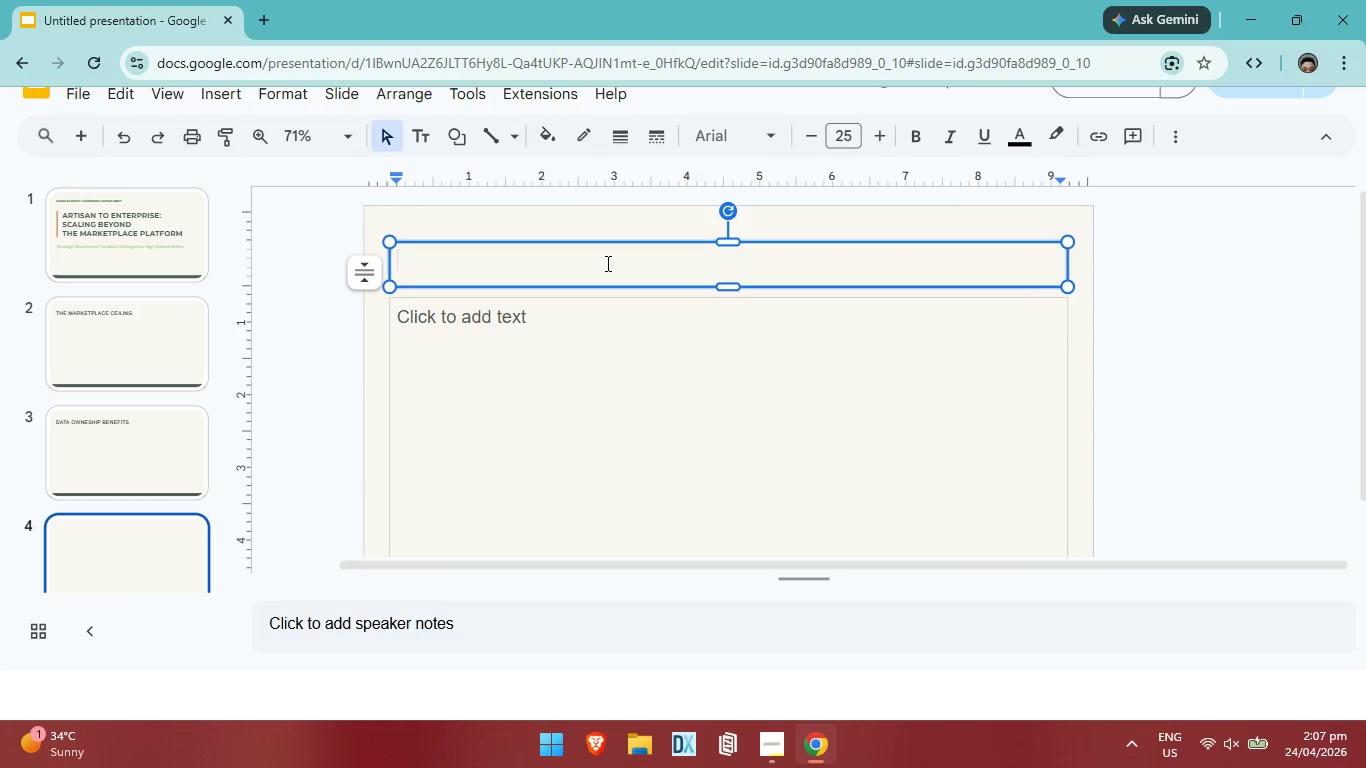 
key(Backspace)
type(fee)
key(Backspace)
key(Backspace)
key(Backspace)
key(Backspace)
type(FEE ANALYSIS COMPARISON)
 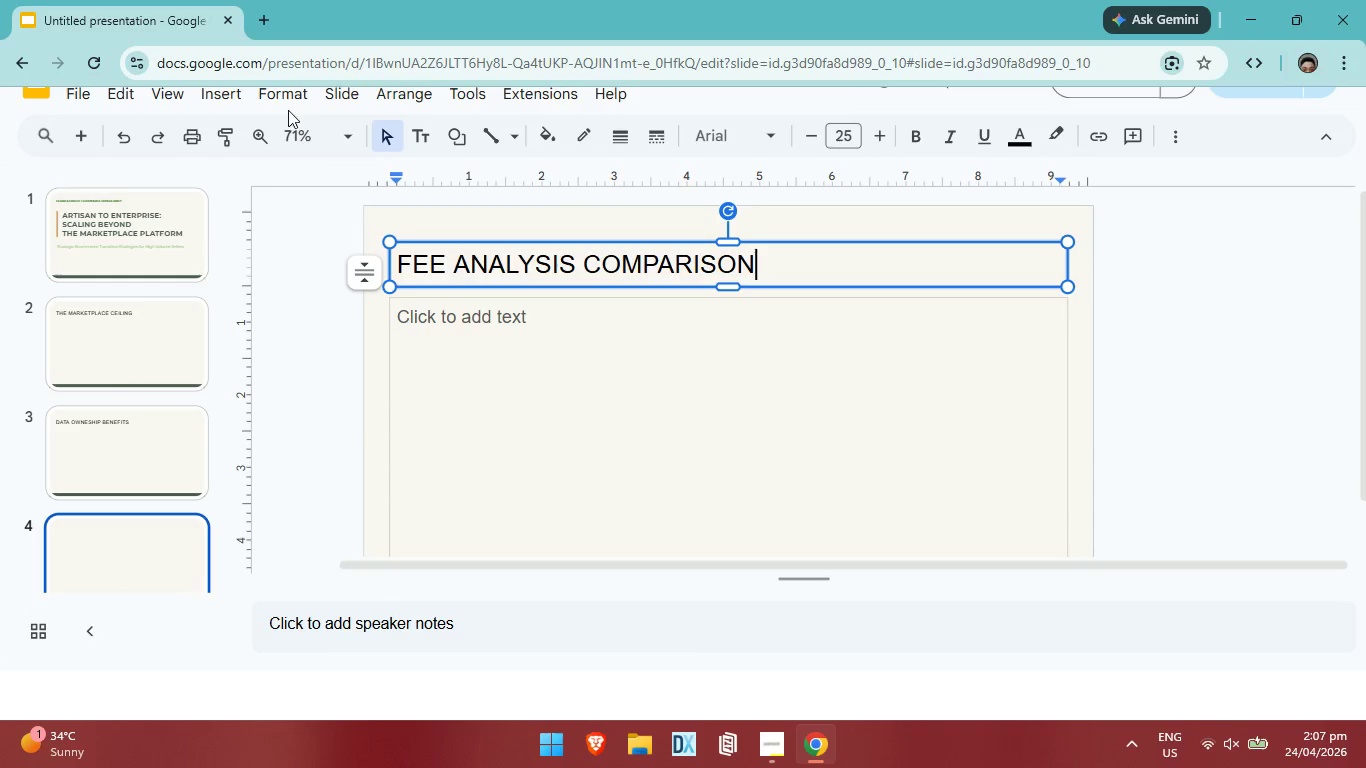 
scroll: coordinate [149, 477], scroll_direction: down, amount: 16.0
 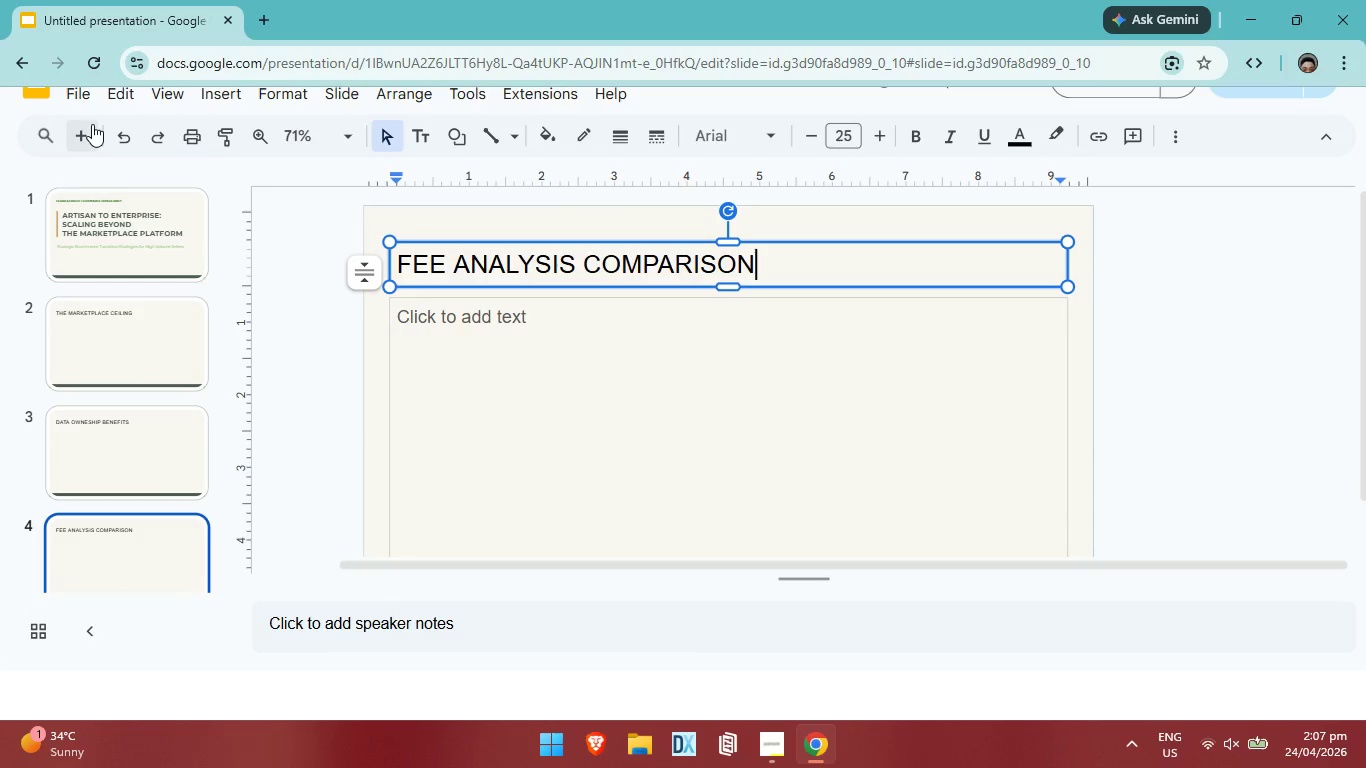 
left_click([88, 124])
 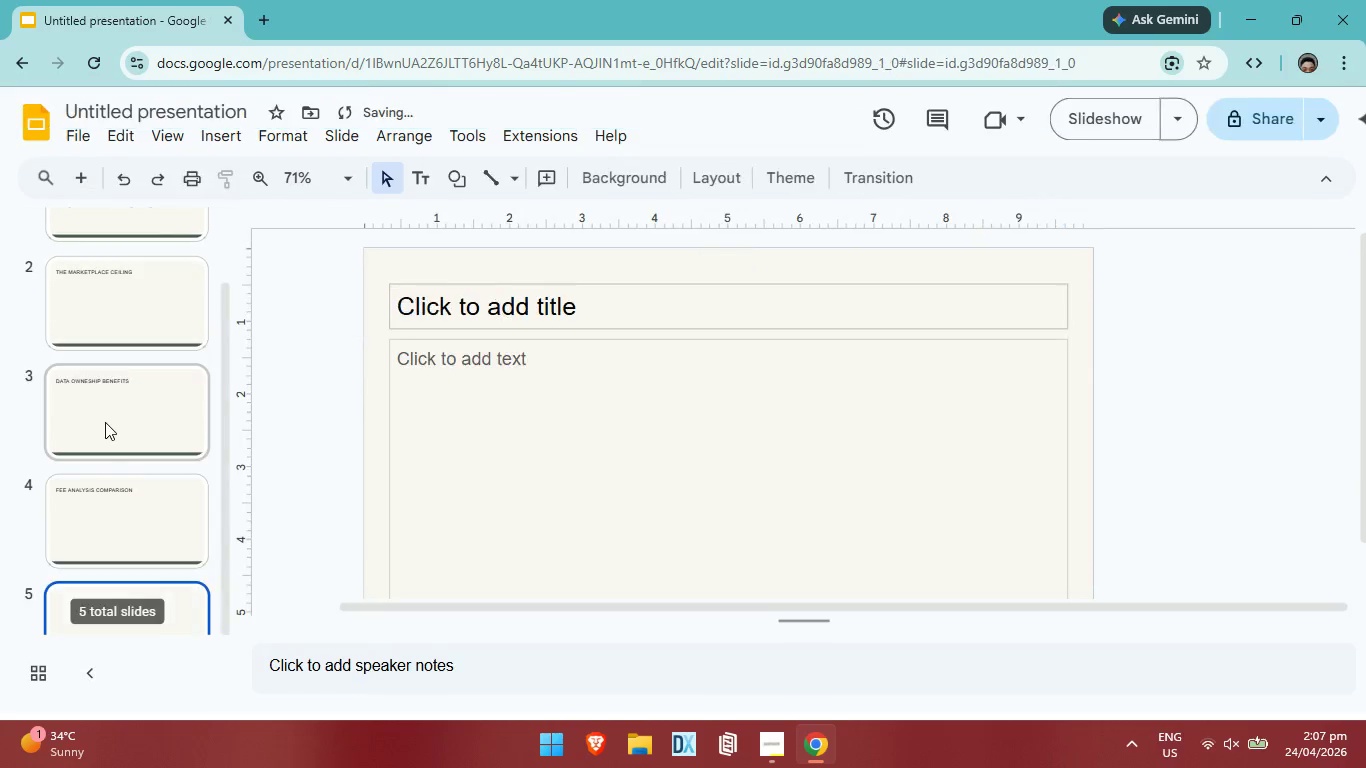 
scroll: coordinate [125, 459], scroll_direction: down, amount: 5.0
 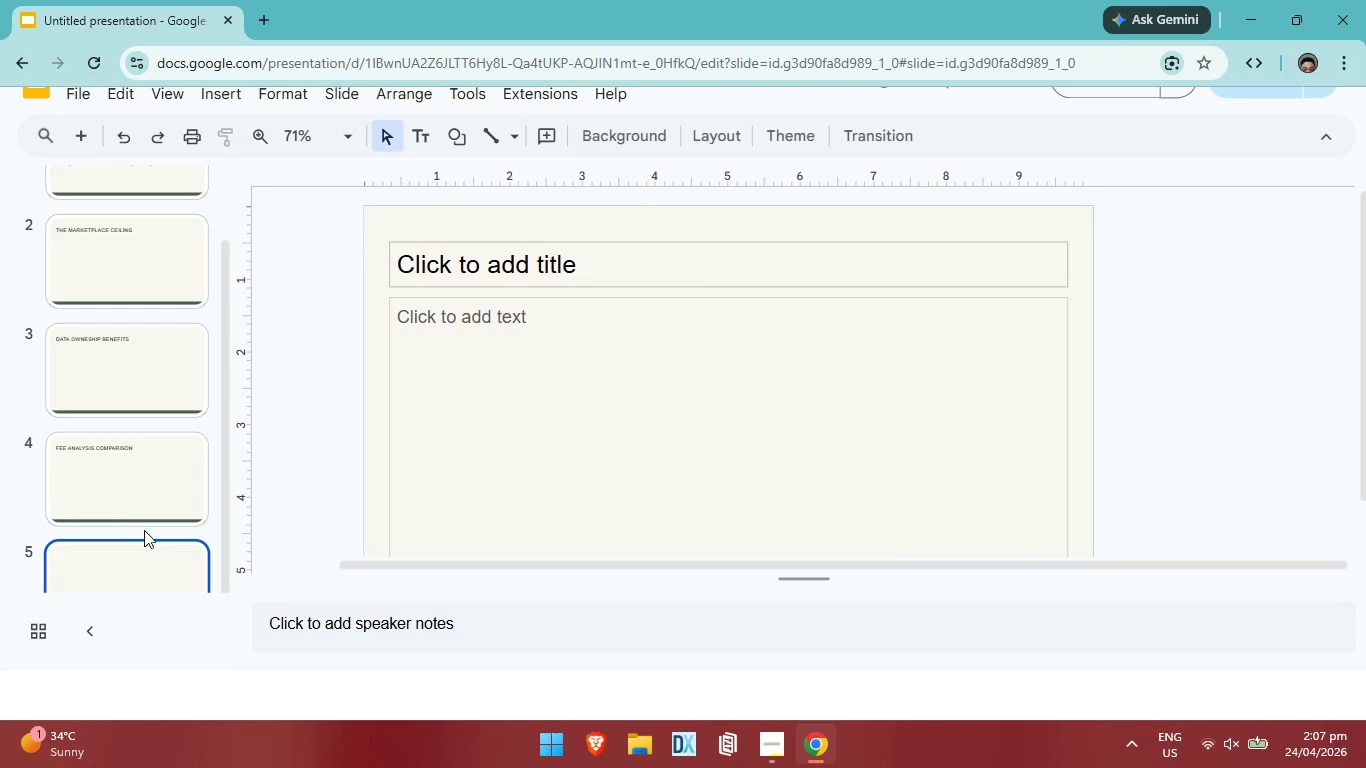 
left_click([138, 554])
 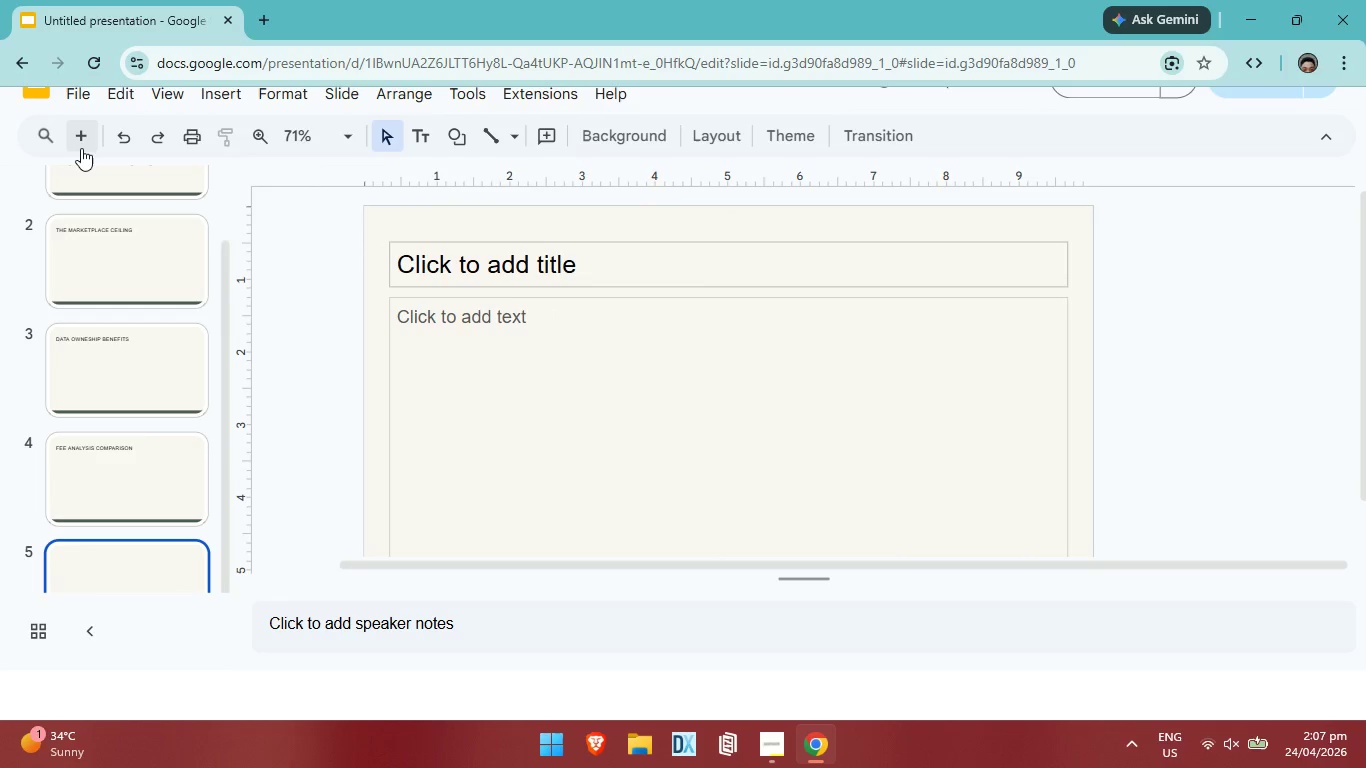 
left_click([80, 146])
 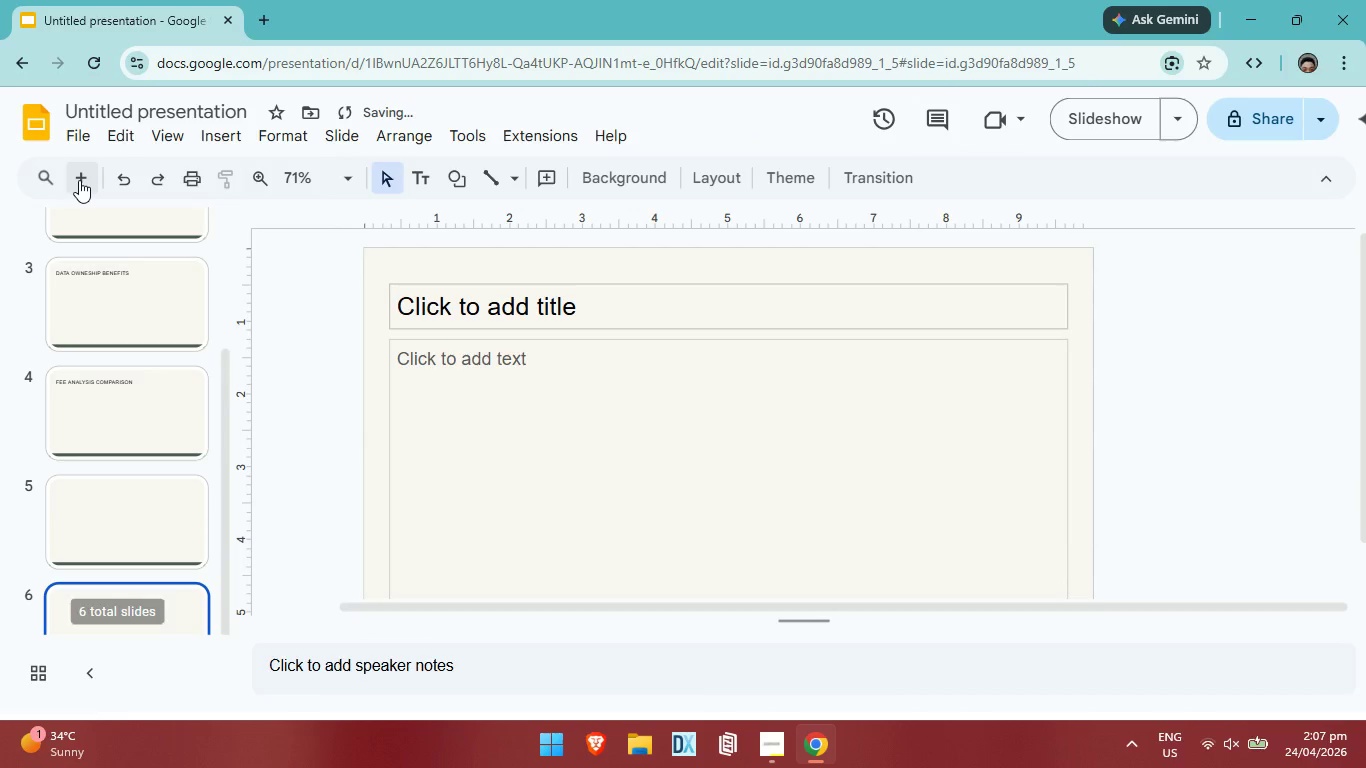 
left_click([79, 180])
 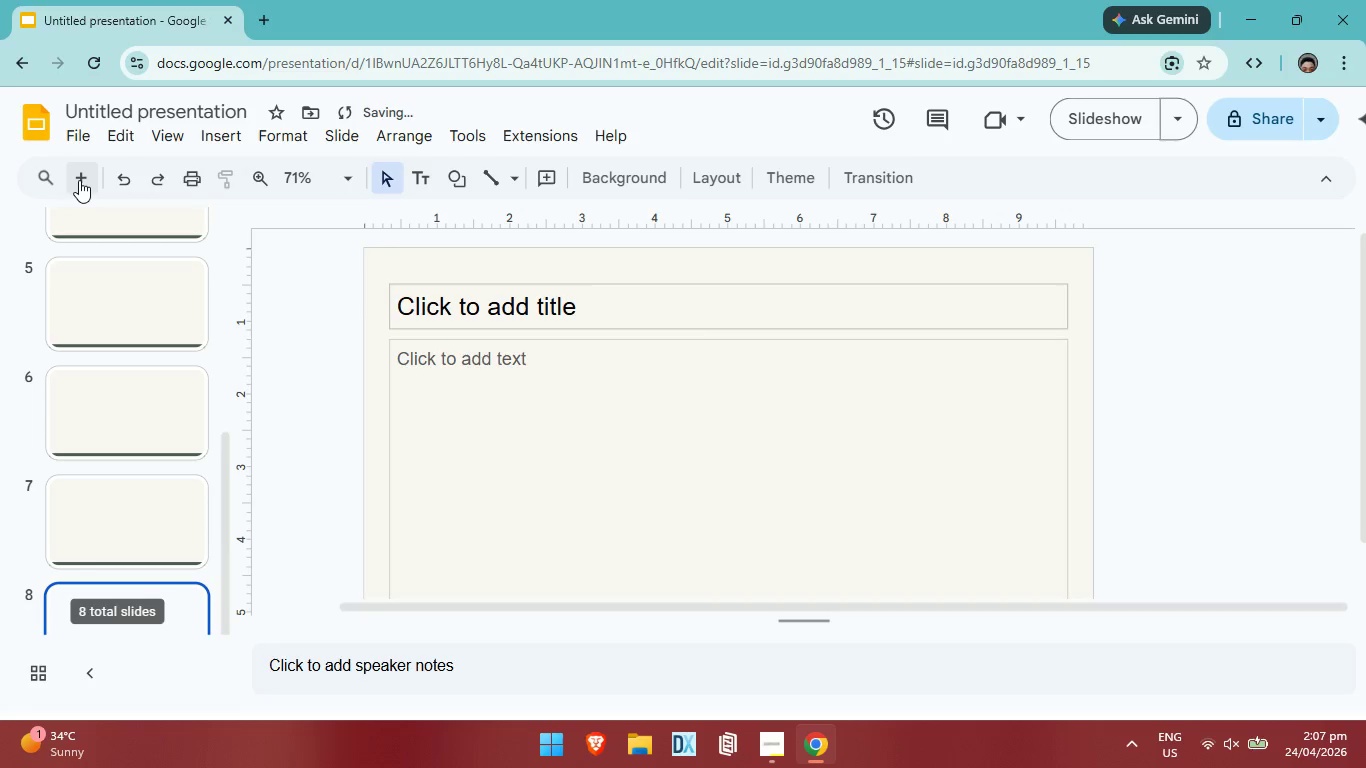 
double_click([79, 180])
 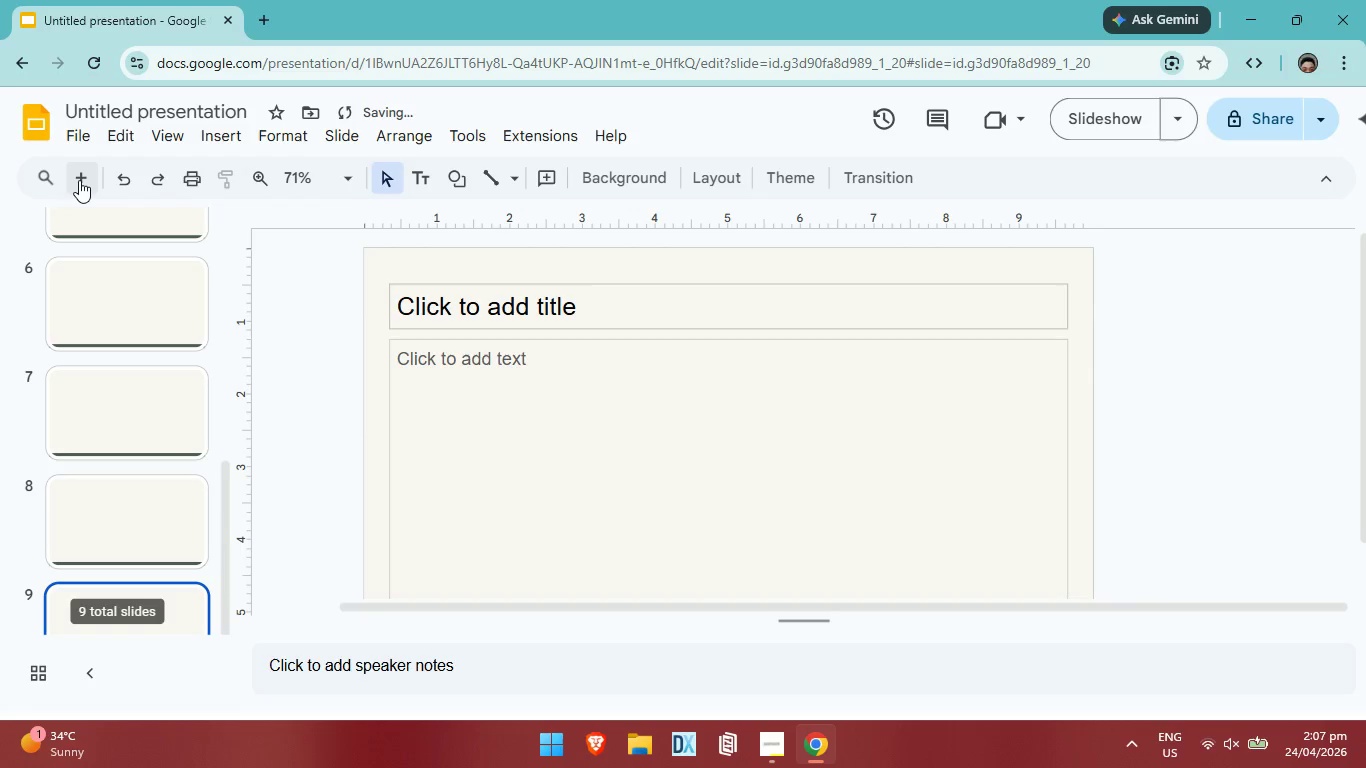 
triple_click([79, 180])
 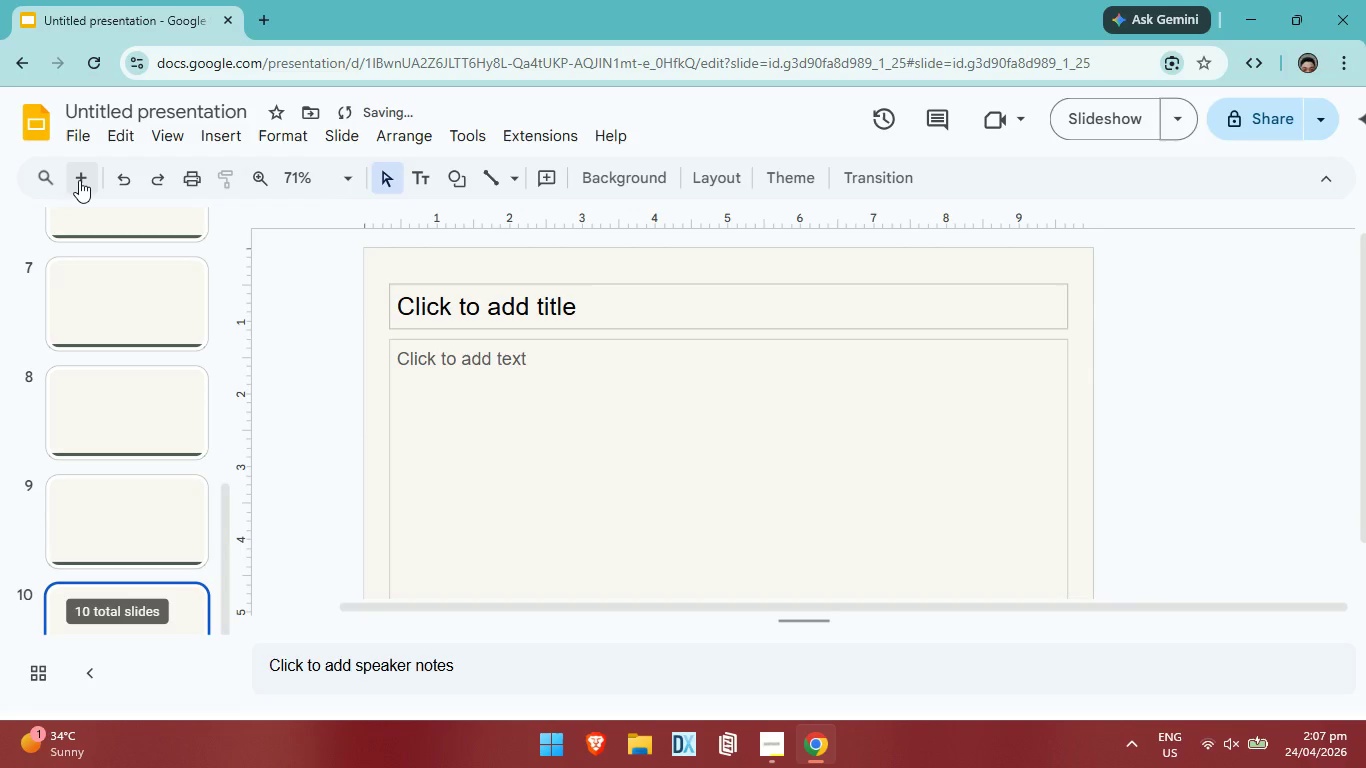 
left_click([79, 180])
 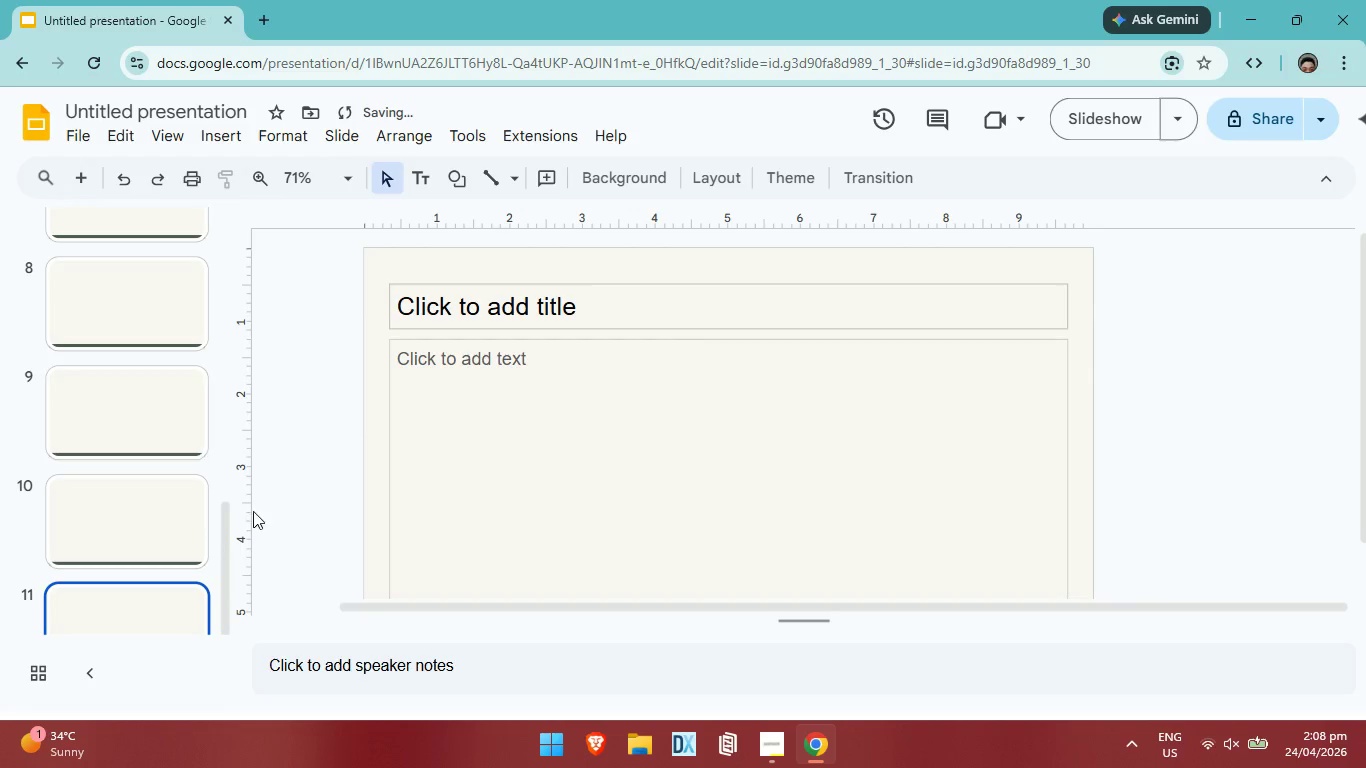 
scroll: coordinate [150, 492], scroll_direction: up, amount: 3.0
 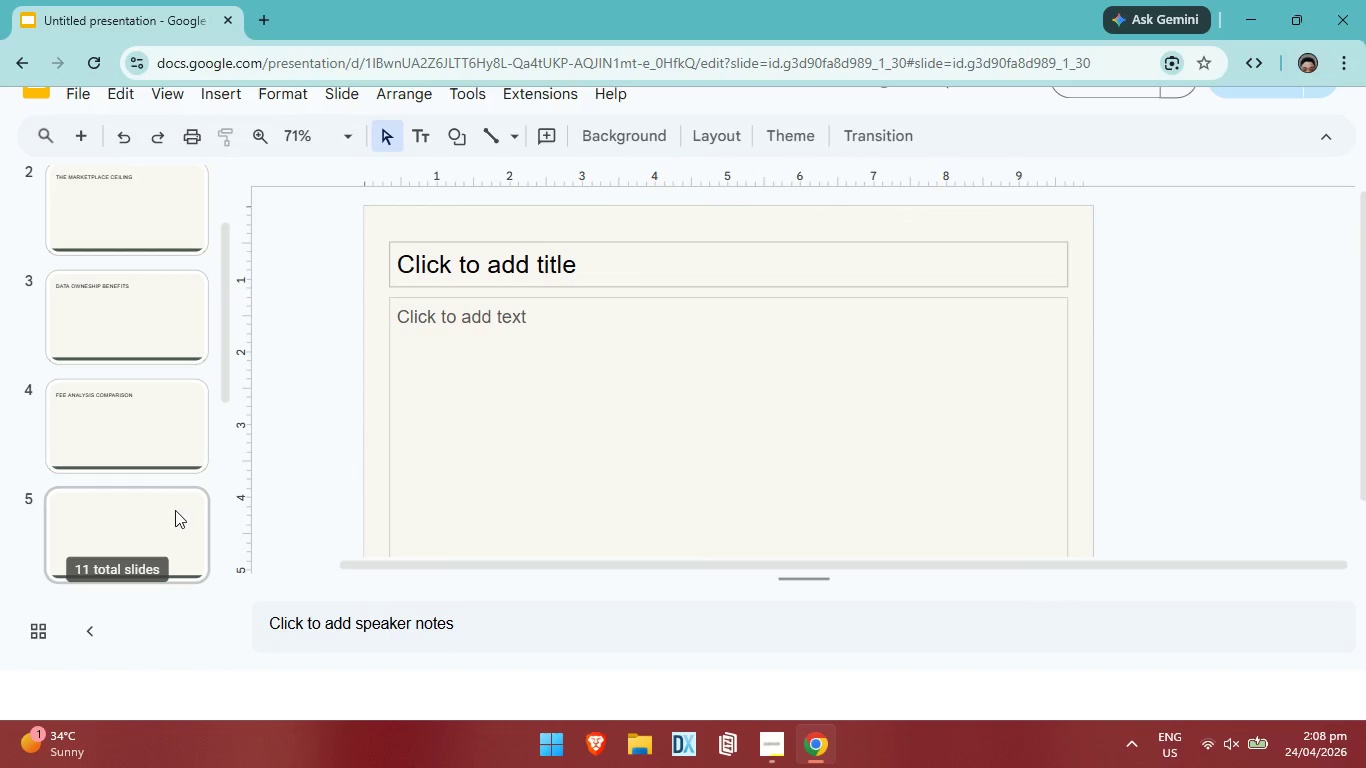 
left_click([175, 510])
 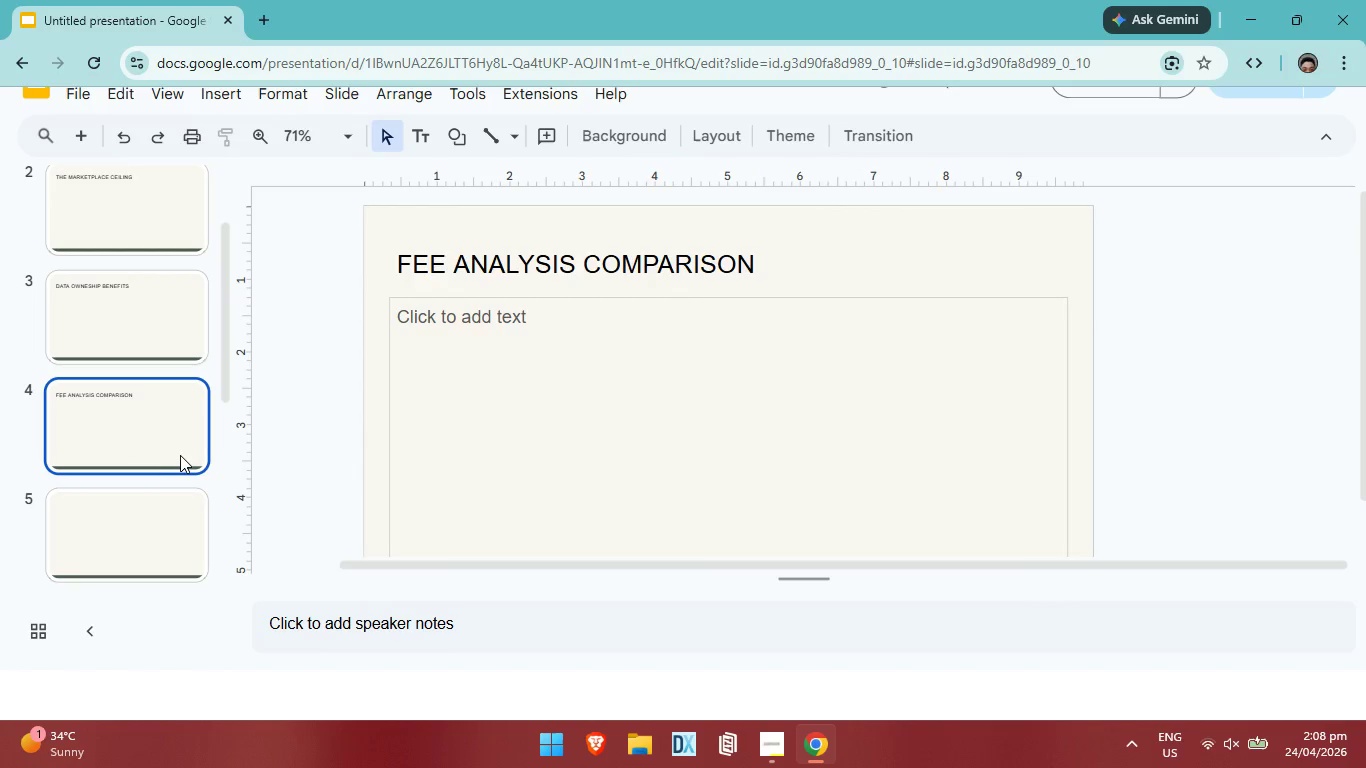 
left_click([170, 537])
 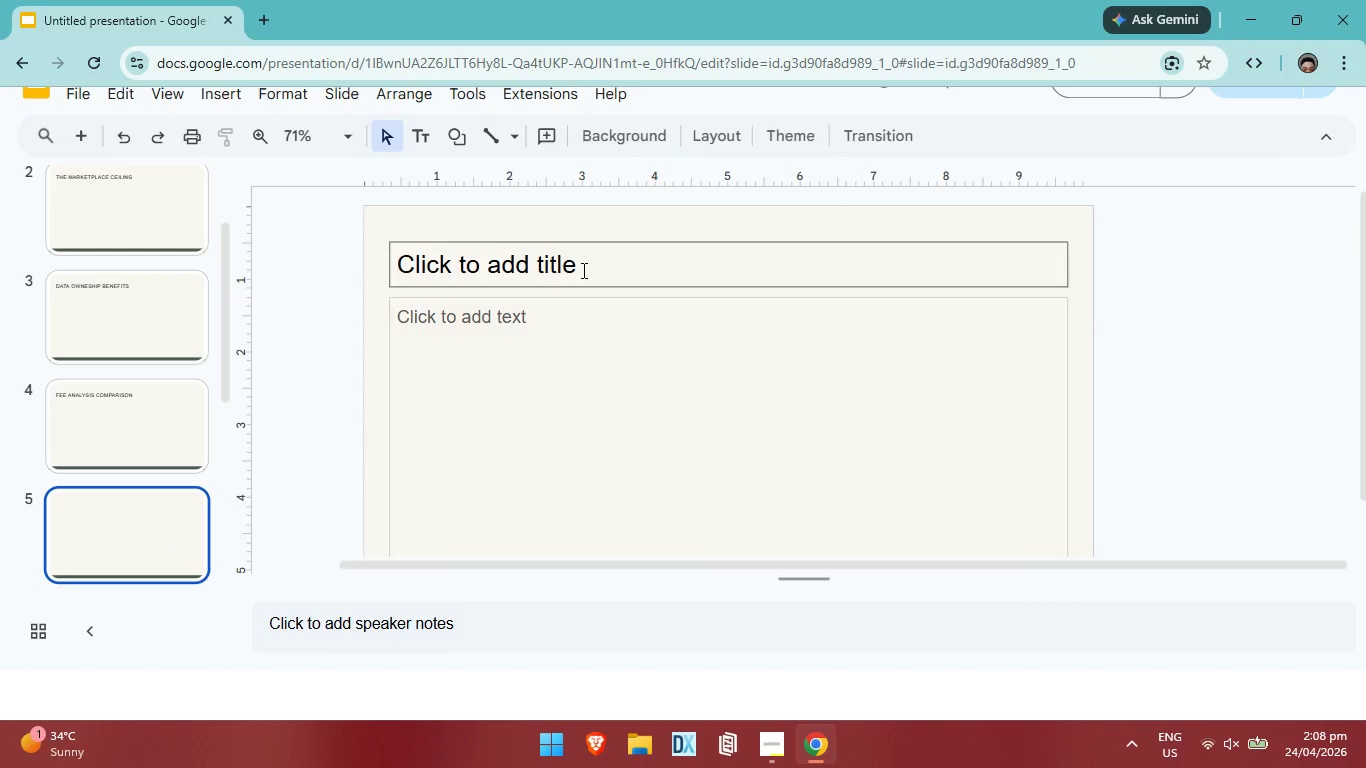 
left_click([582, 270])
 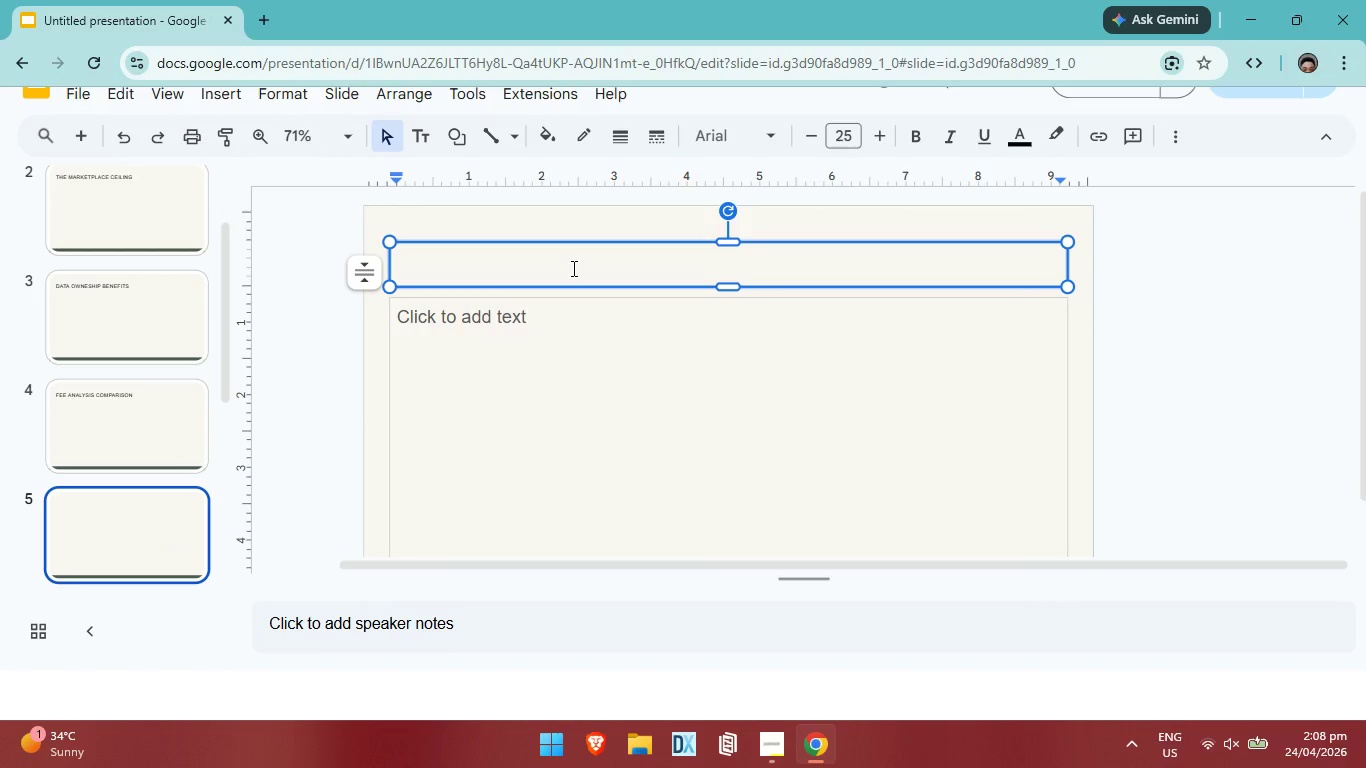 
type(the '')
key(Backspace)
key(Backspace)
type('')
key(Backspace)
type(')
key(Backspace)
key(Backspace)
type(')
key(Backspace)
type("")
key(Backspace)
type(Loya)
key(Backspace)
key(Backspace)
key(Backspace)
type(OYALTY" GAP)
key(Backspace)
key(Backspace)
key(Backspace)
key(Backspace)
key(Backspace)
type( GAP")
 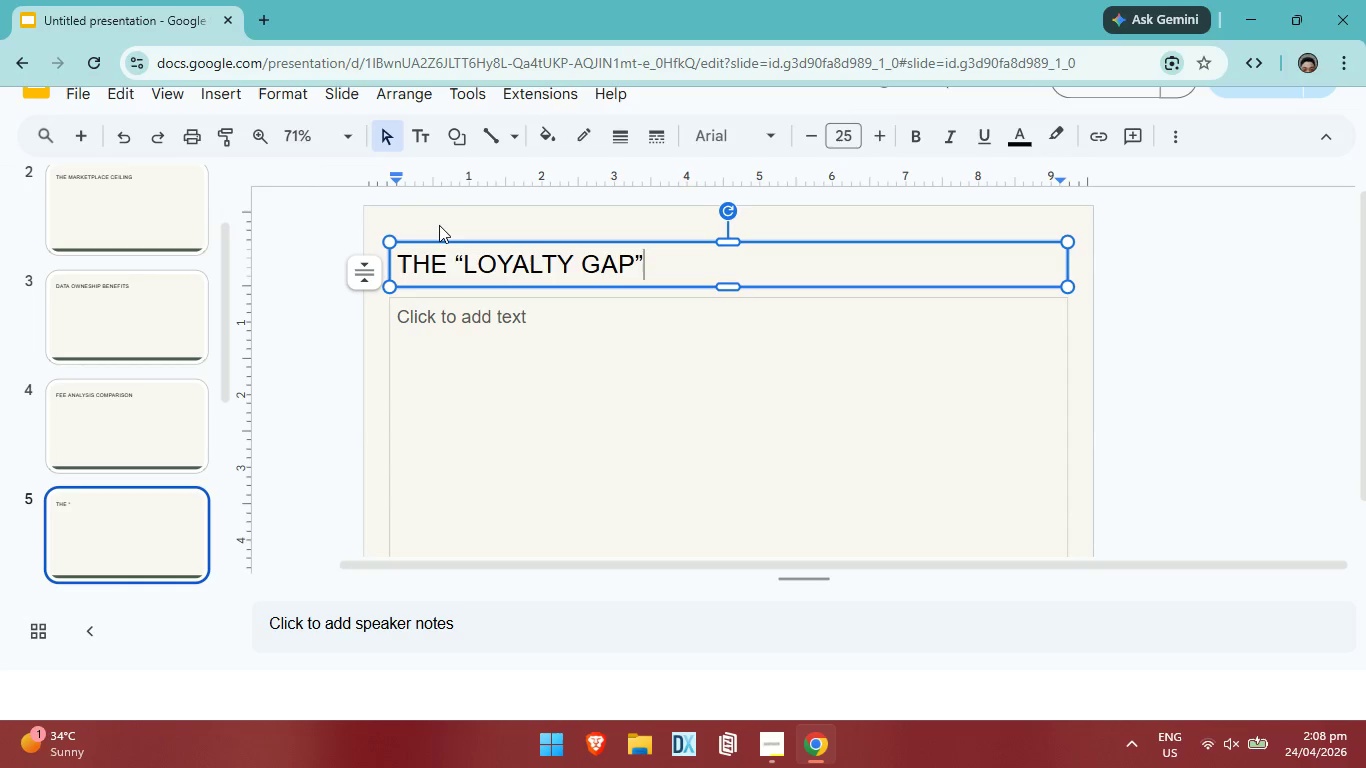 
hold_key(key=CapsLock, duration=0.77)
 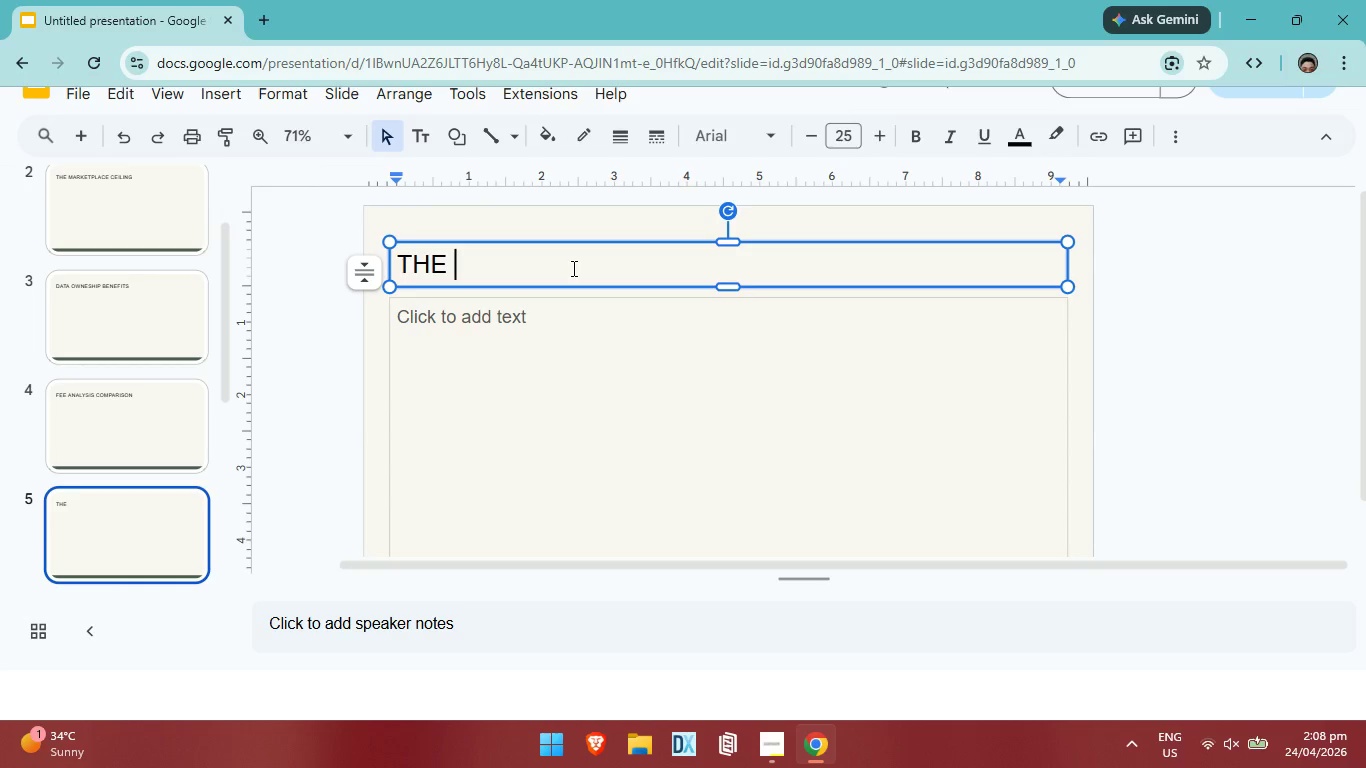 
scroll: coordinate [104, 480], scroll_direction: down, amount: 1.0
 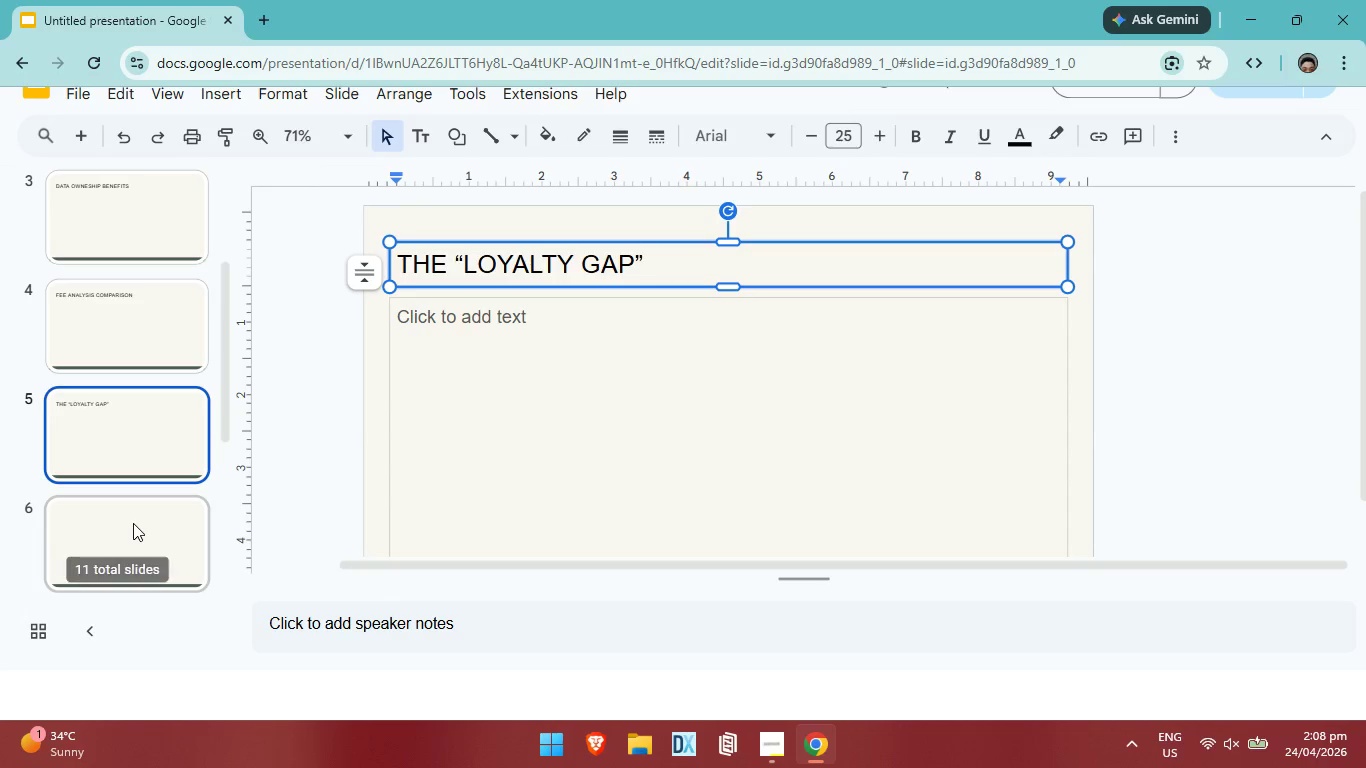 
left_click([133, 523])
 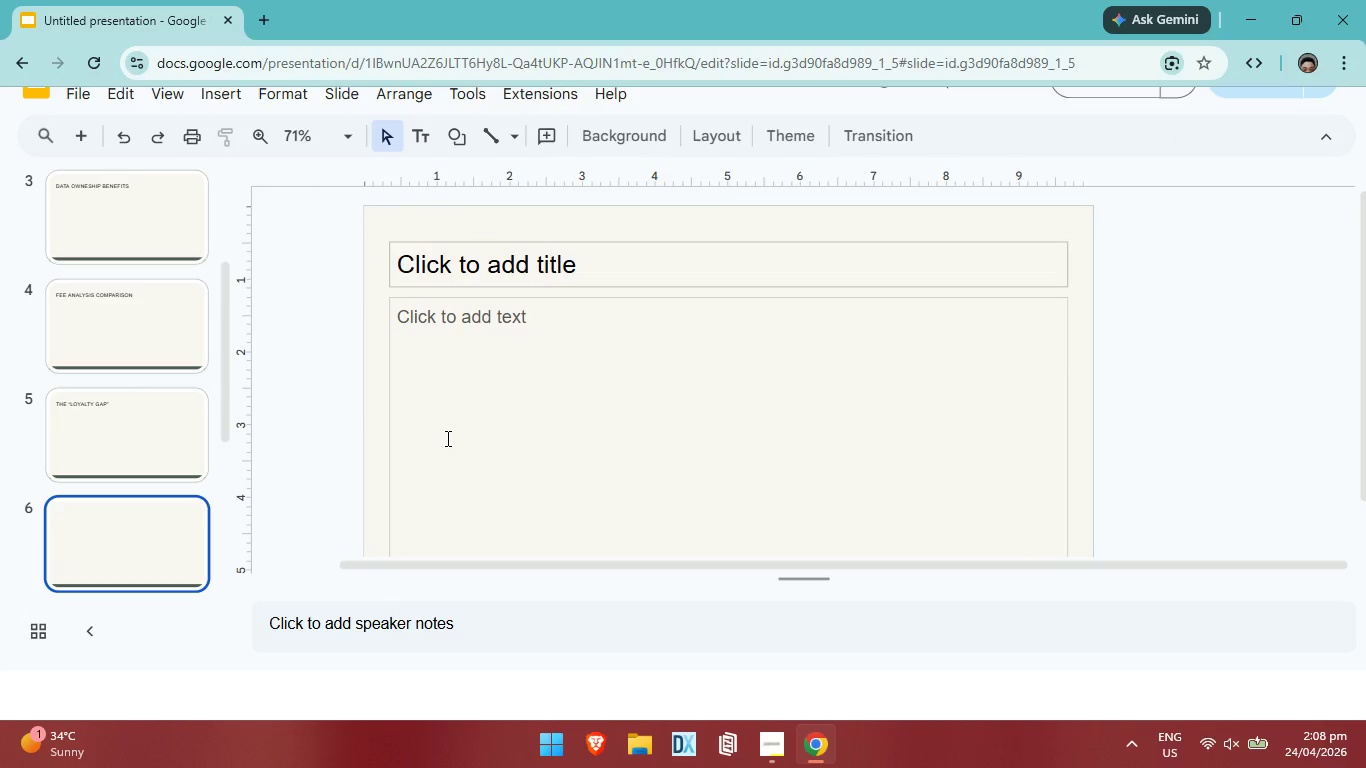 
left_click([548, 280])
 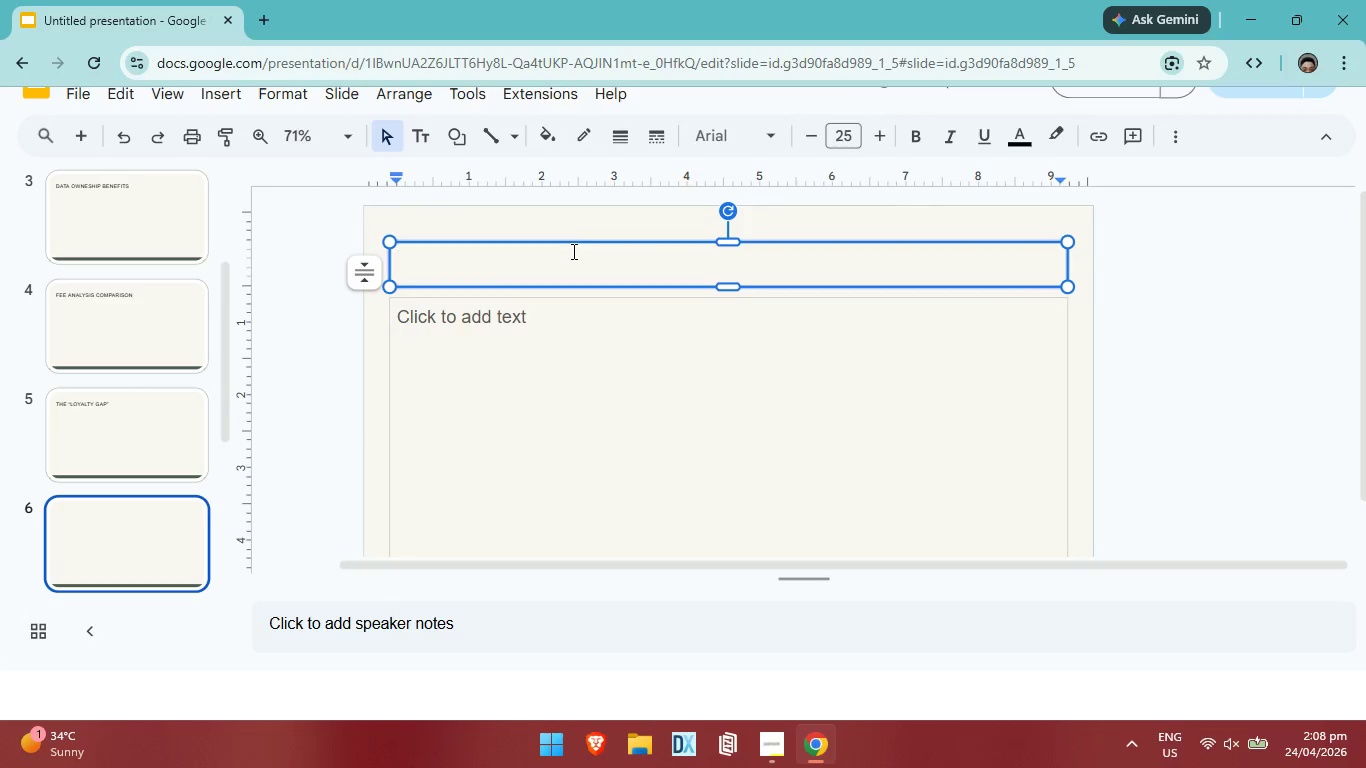 
type(tech stack migration)
 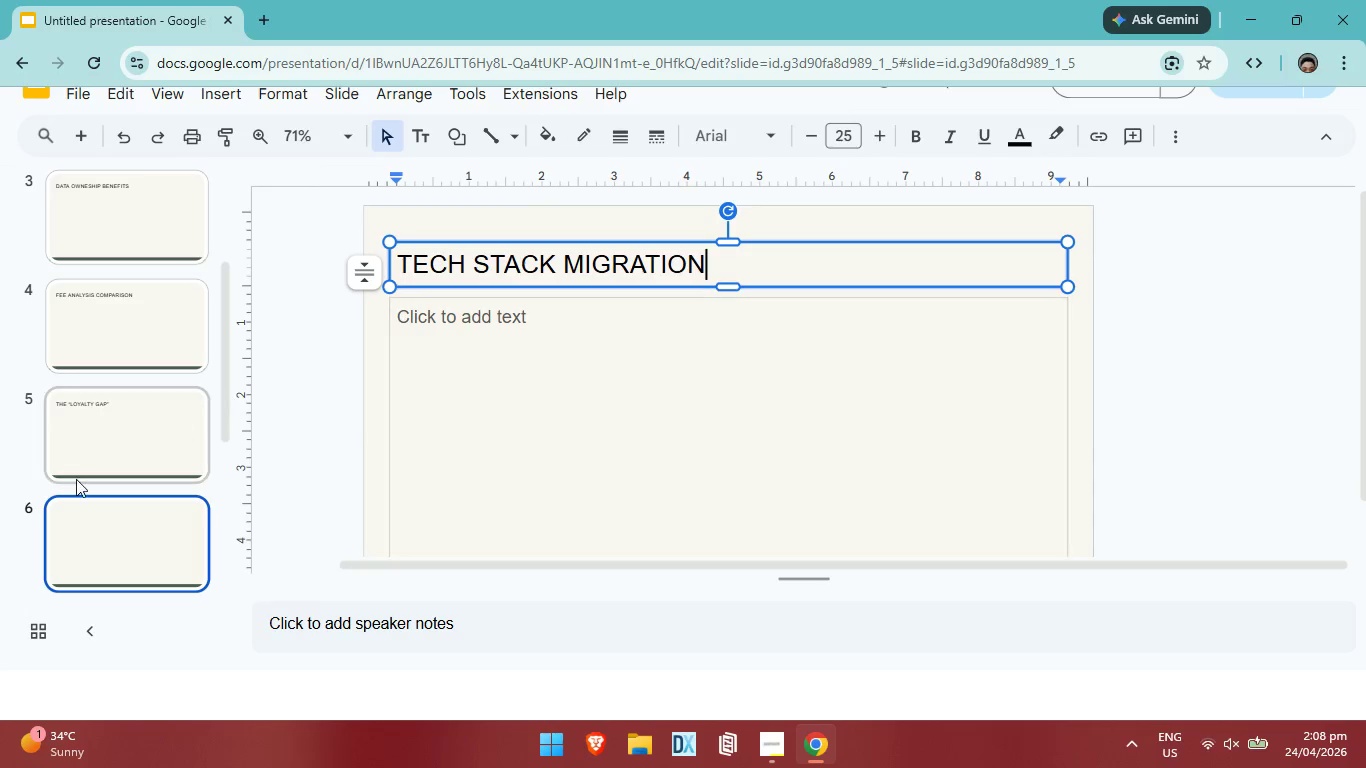 
scroll: coordinate [76, 461], scroll_direction: down, amount: 4.0
 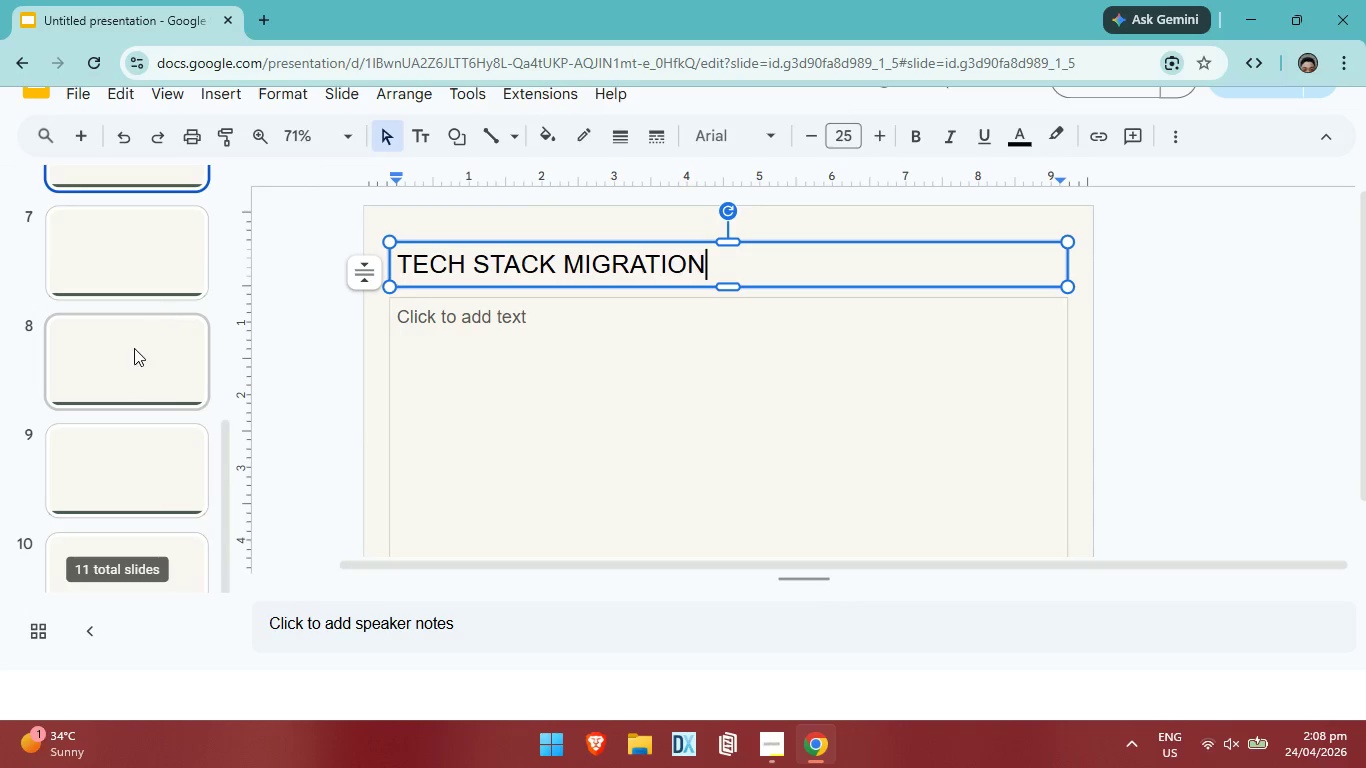 
left_click([134, 348])
 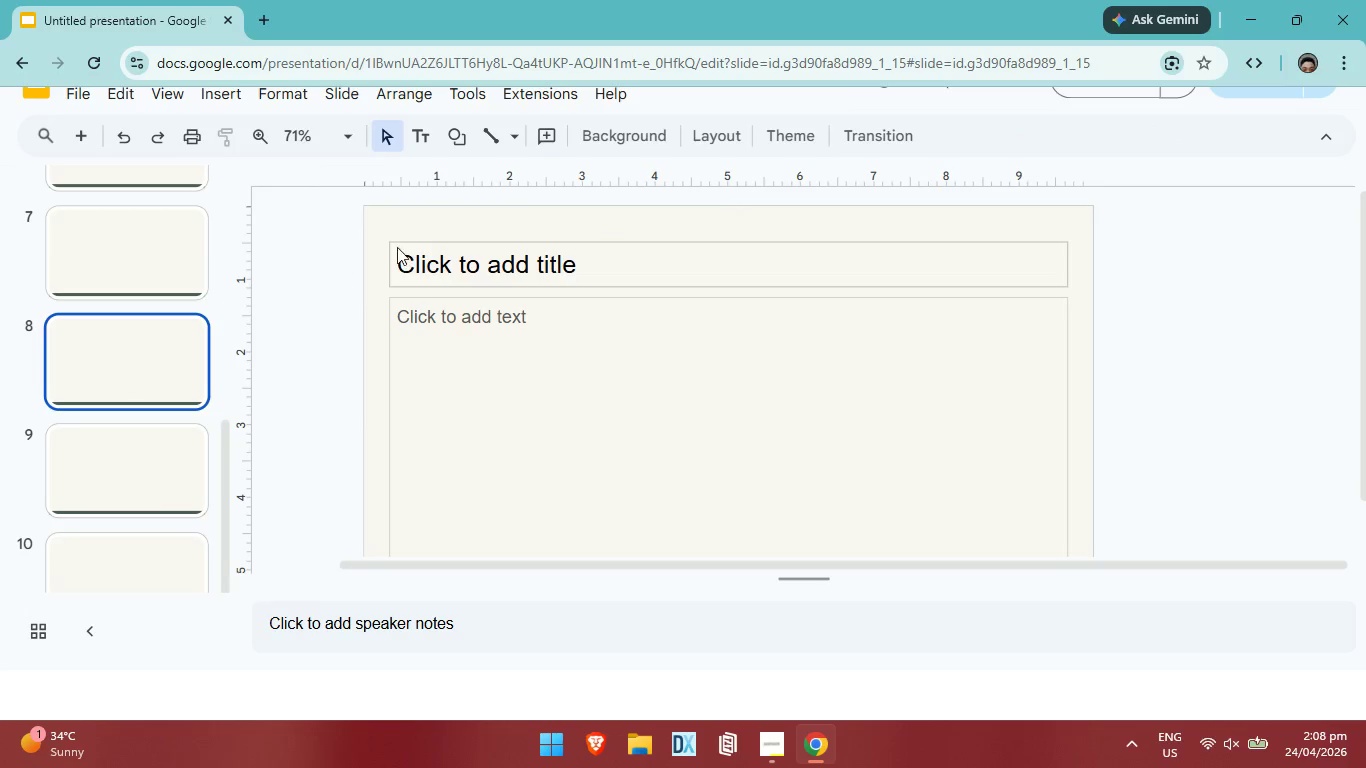 
left_click([604, 259])
 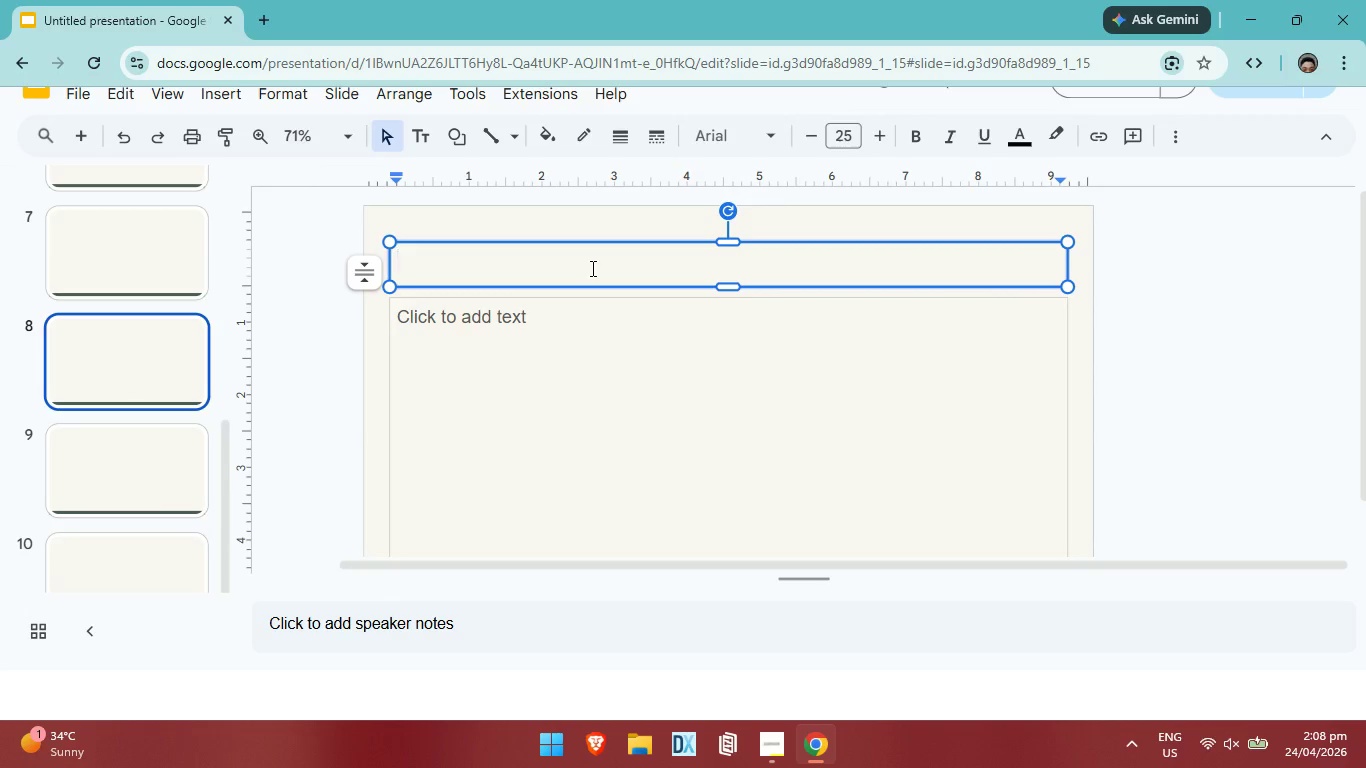 
type(global shippinh logistics)
 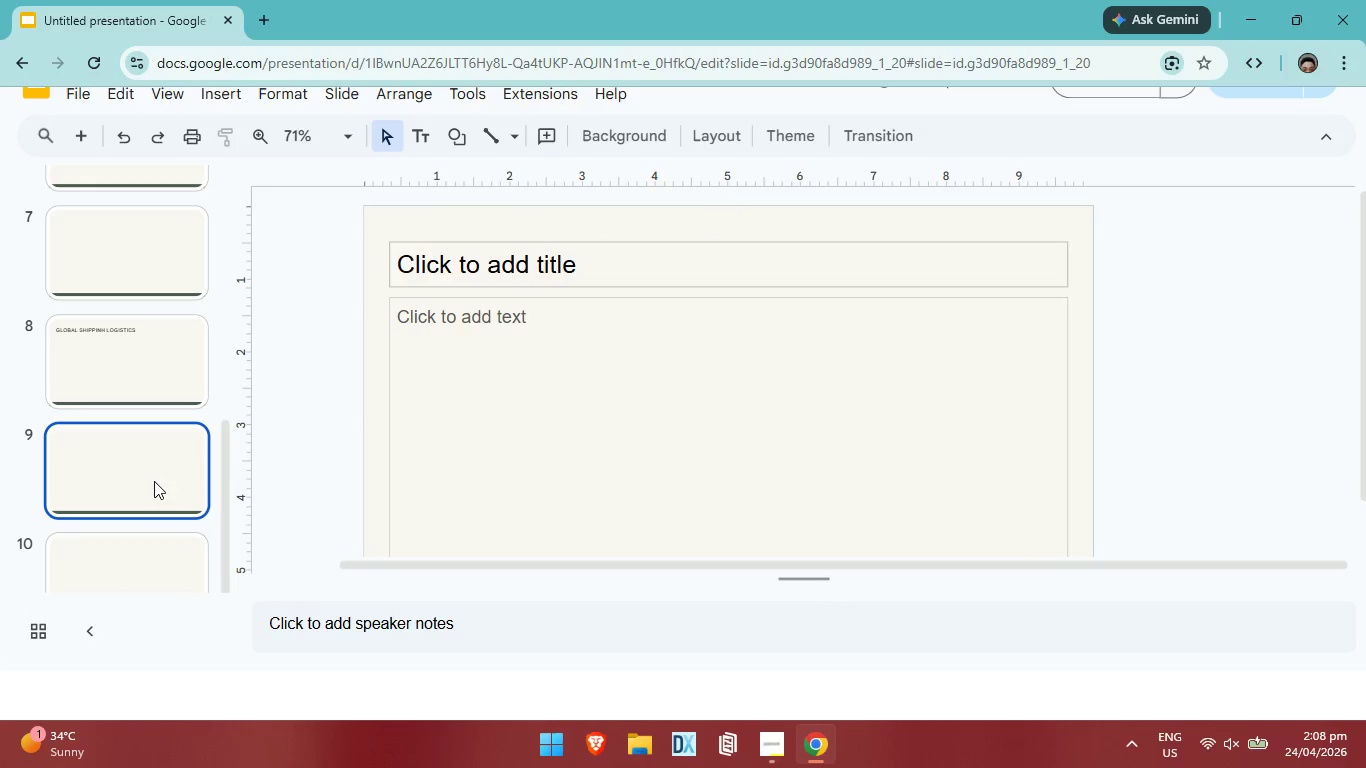 
left_click([575, 268])
 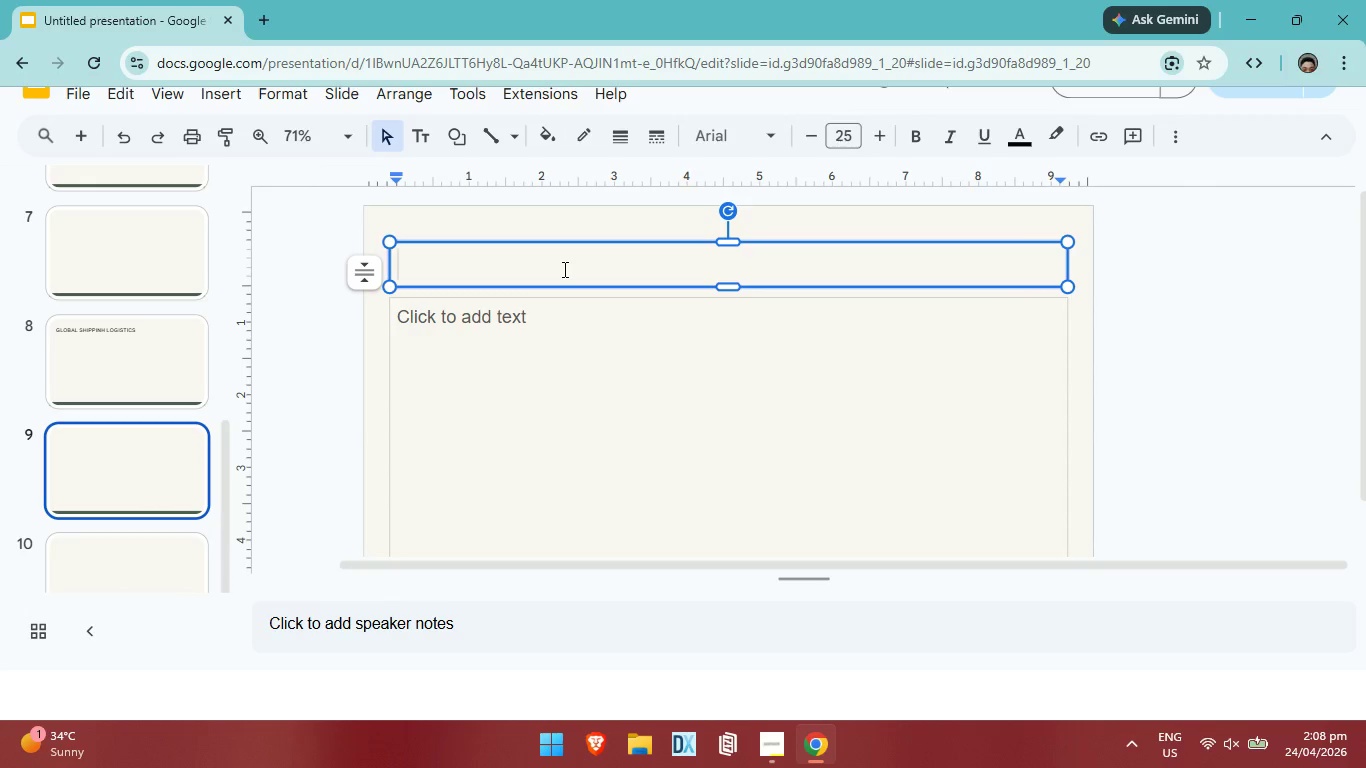 
type(brand equity growth)
 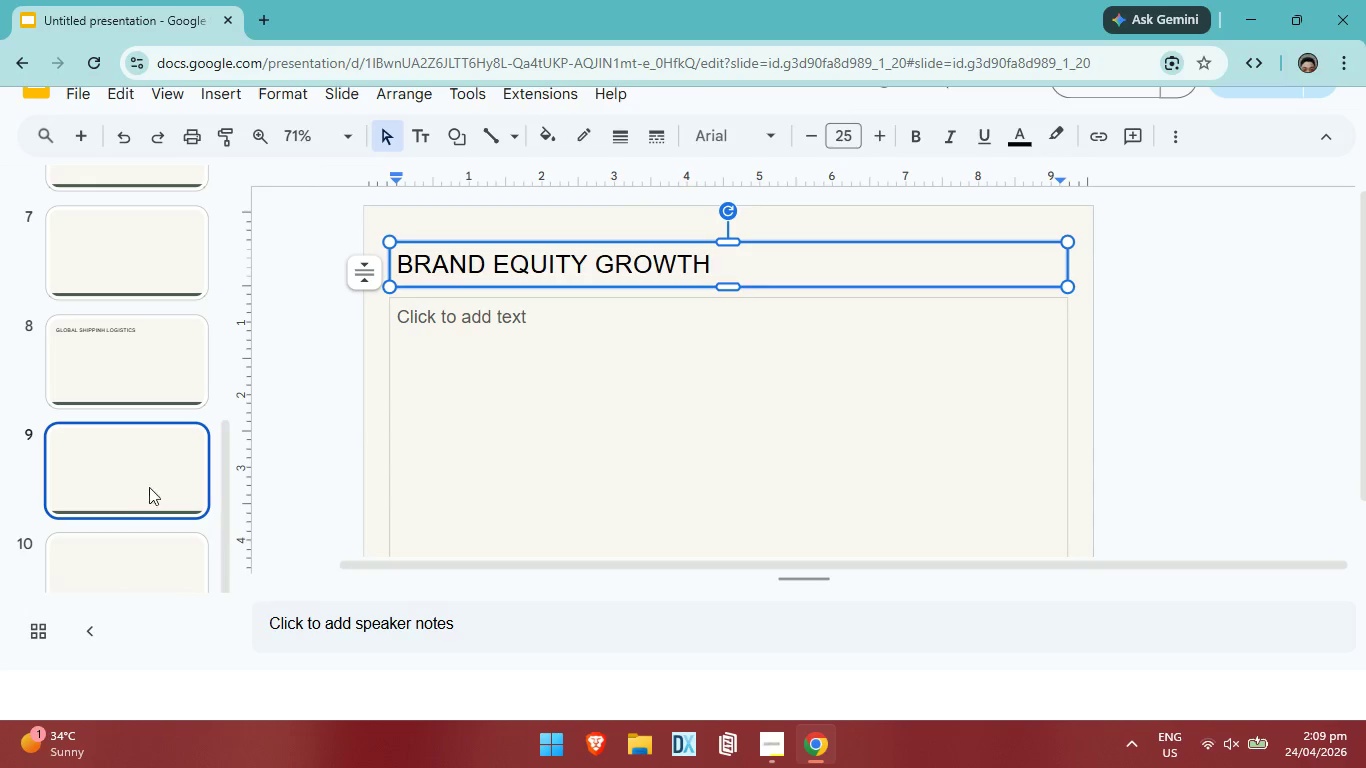 
left_click([116, 459])
 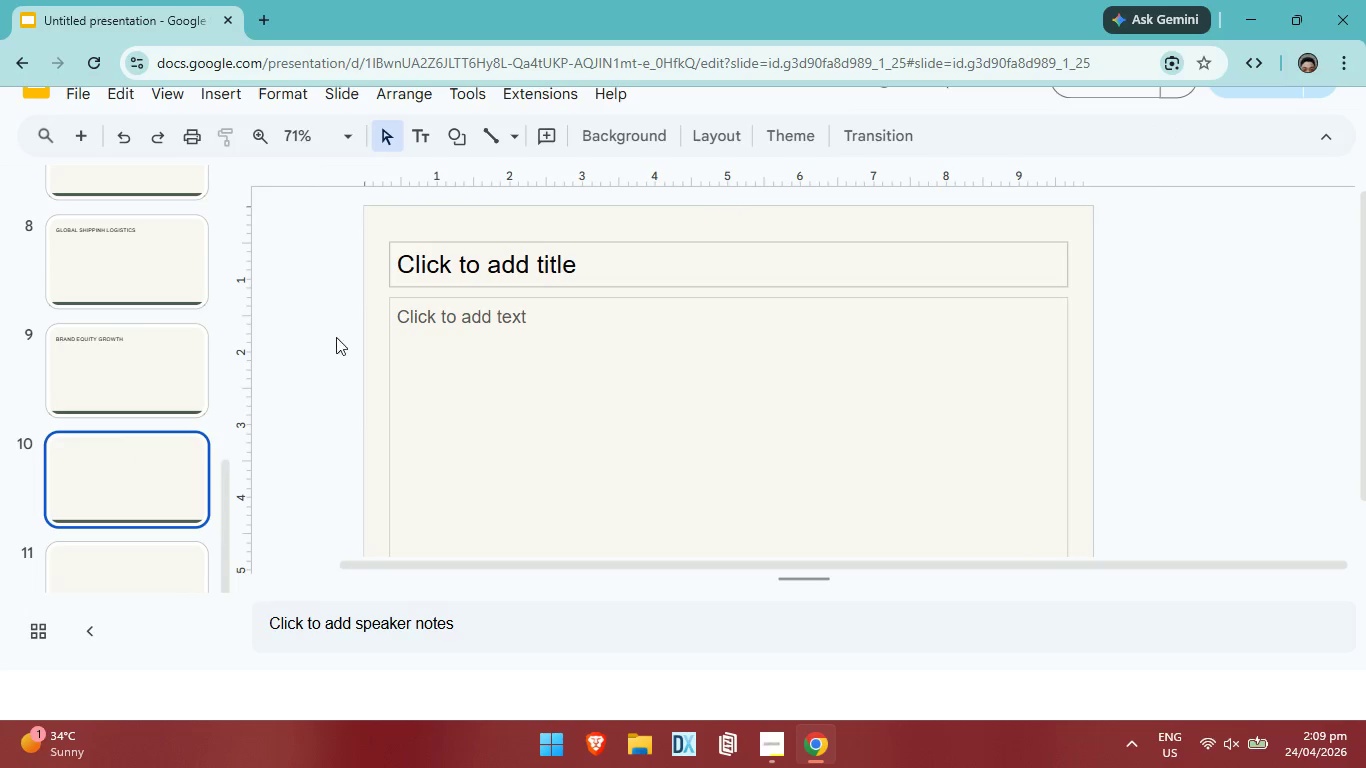 
scroll: coordinate [107, 464], scroll_direction: down, amount: 5.0
 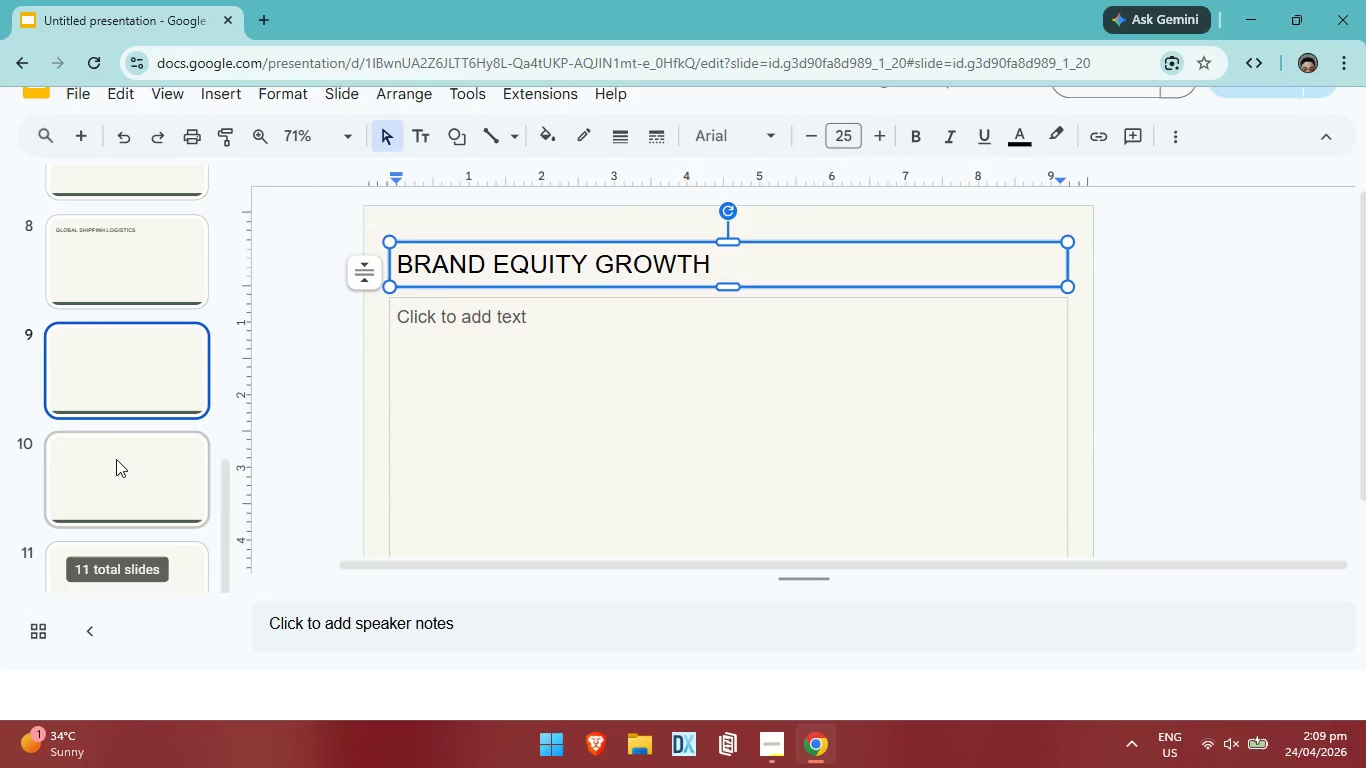 
left_click([560, 268])
 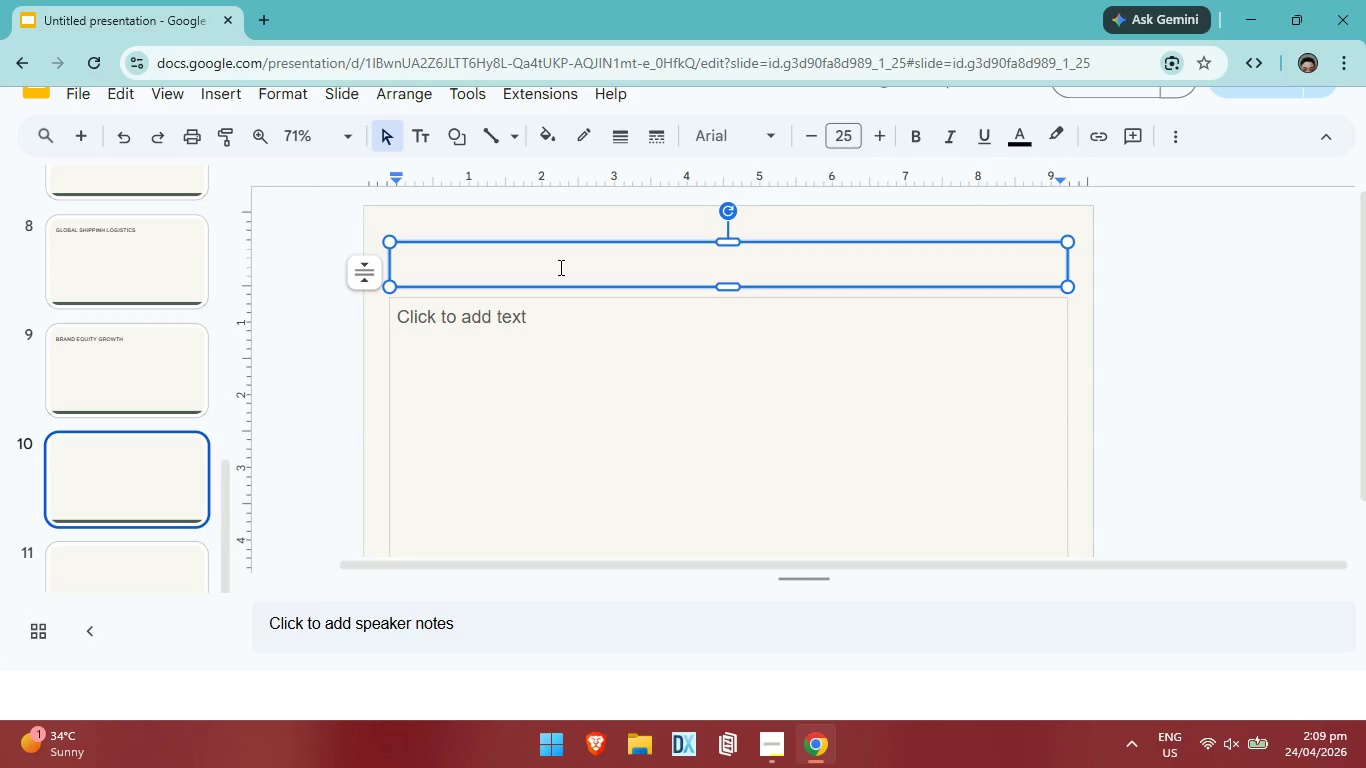 
type(retention metrics groww)
key(Backspace)
type(th)
 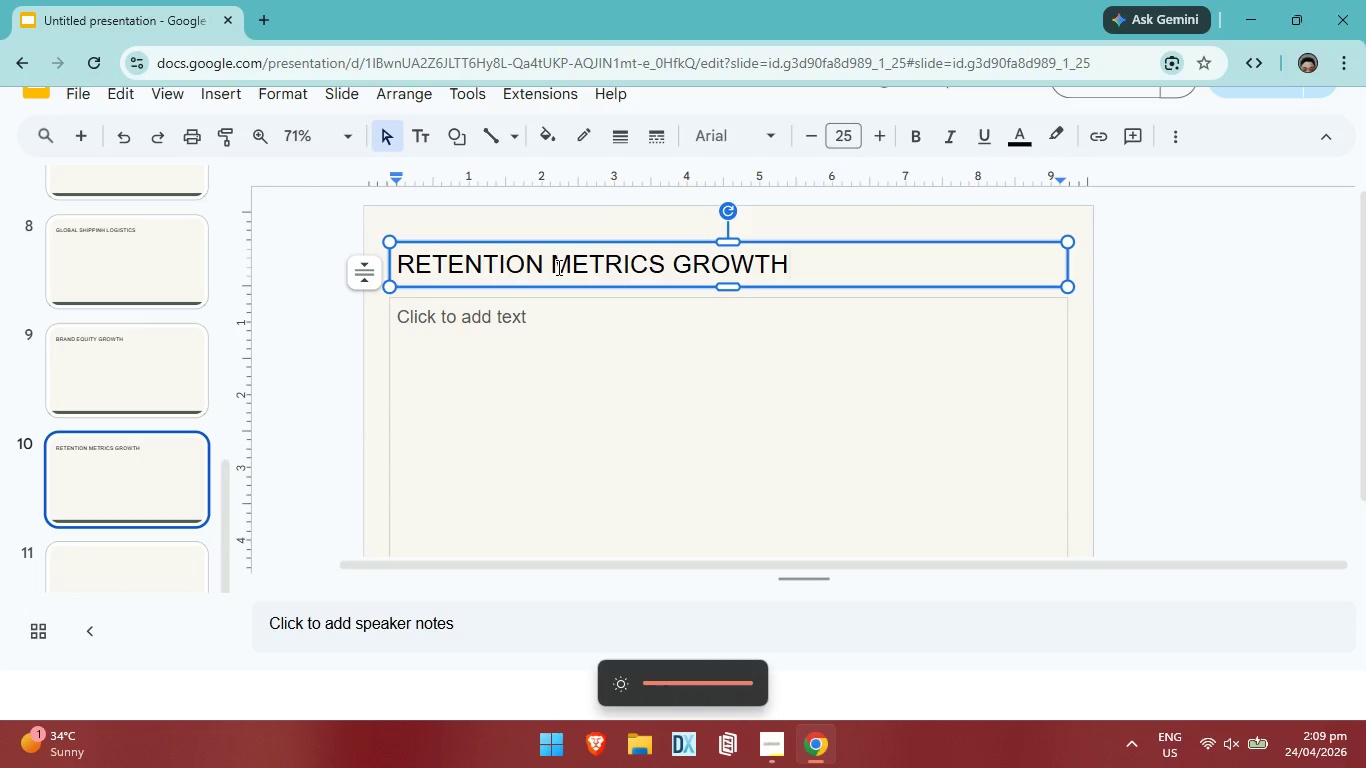 
wait(6.06)
 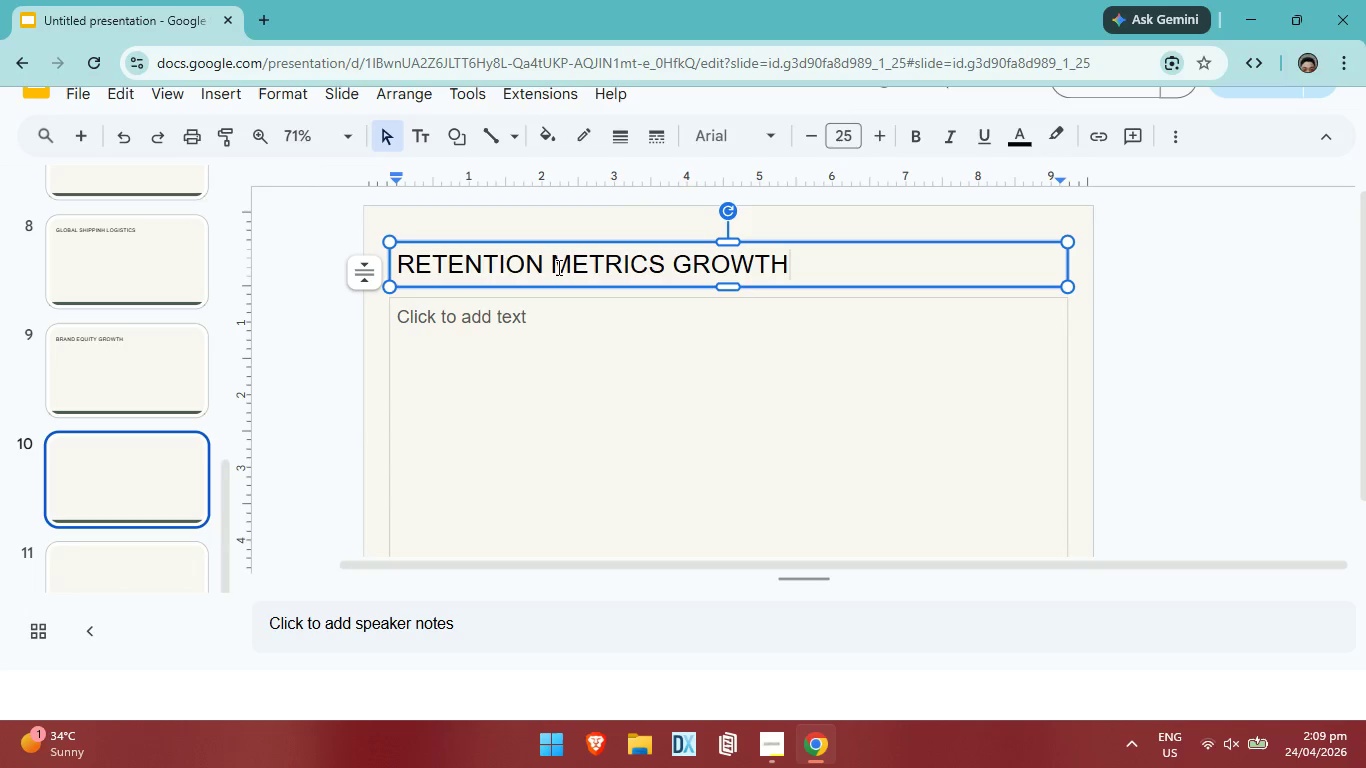 
scroll: coordinate [91, 462], scroll_direction: down, amount: 4.0
 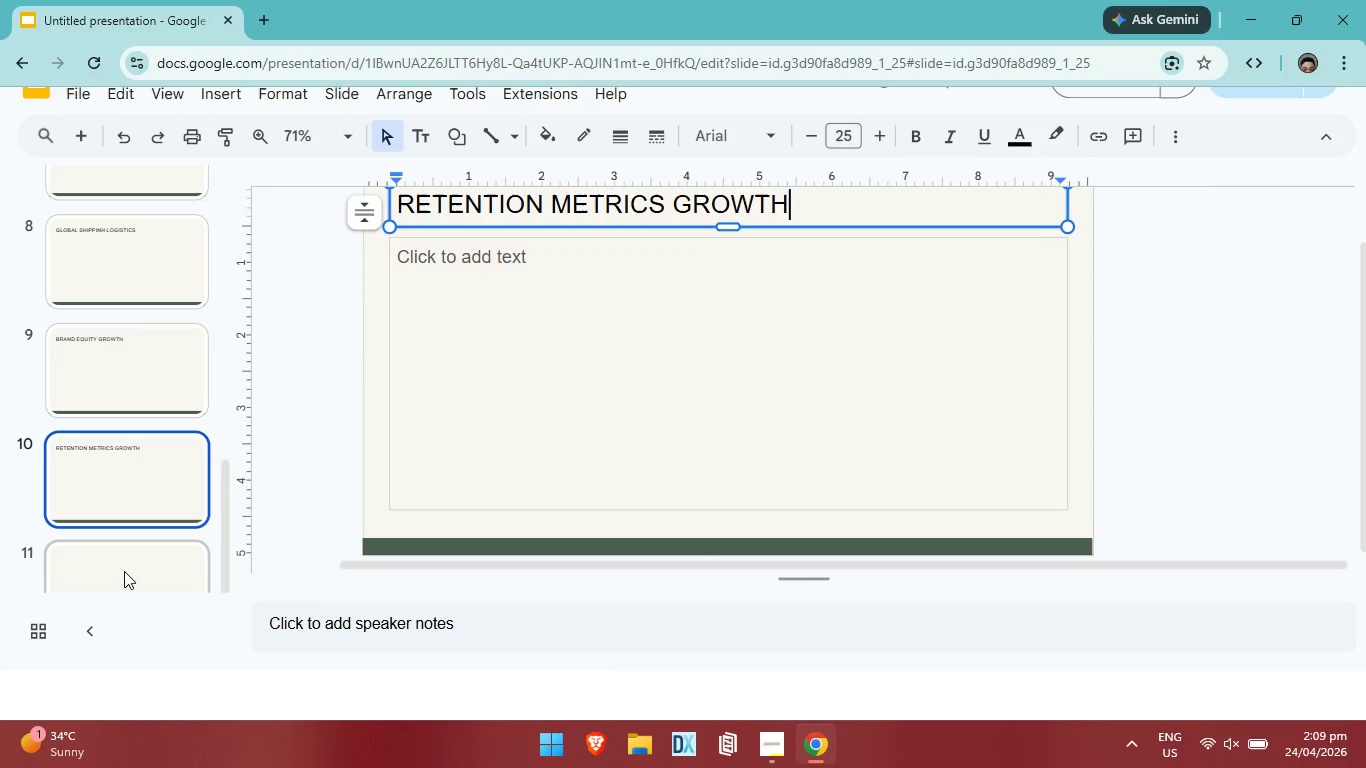 
left_click([124, 571])
 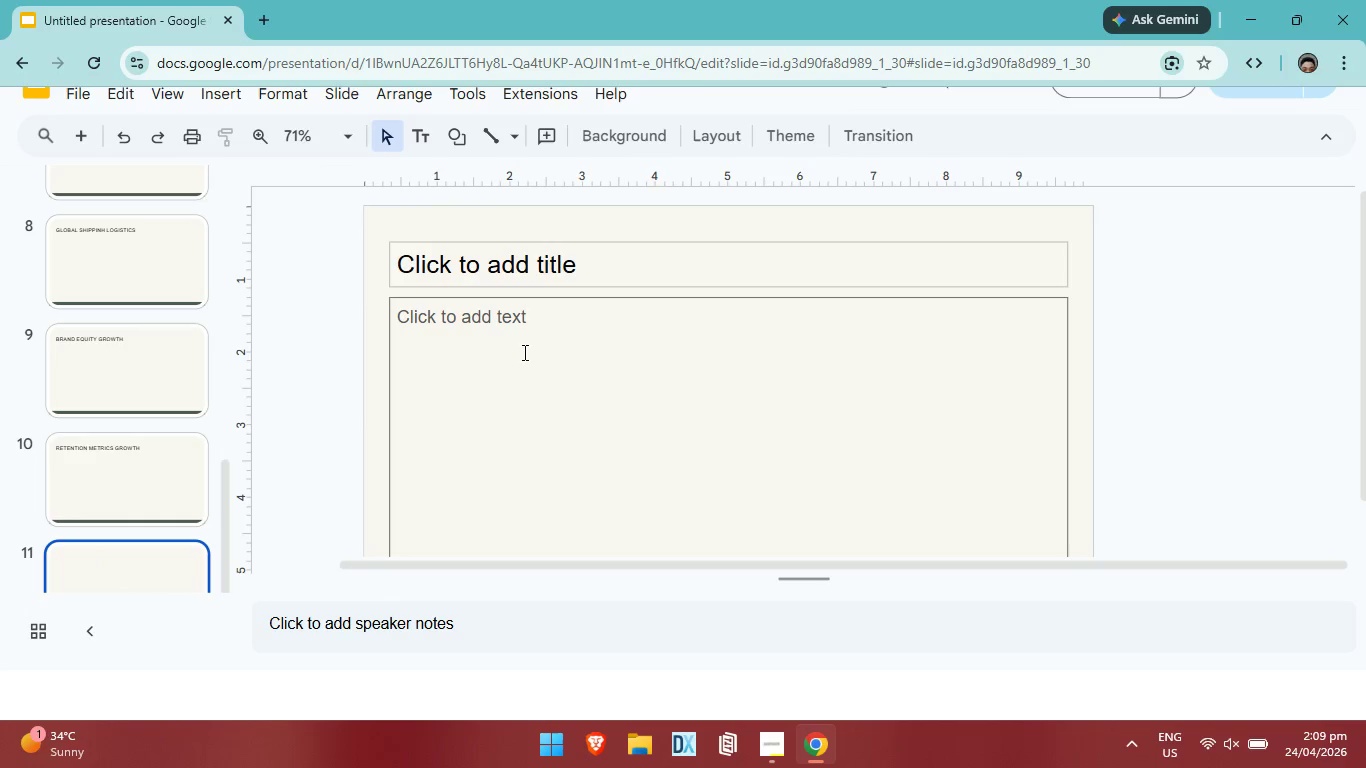 
left_click([595, 261])
 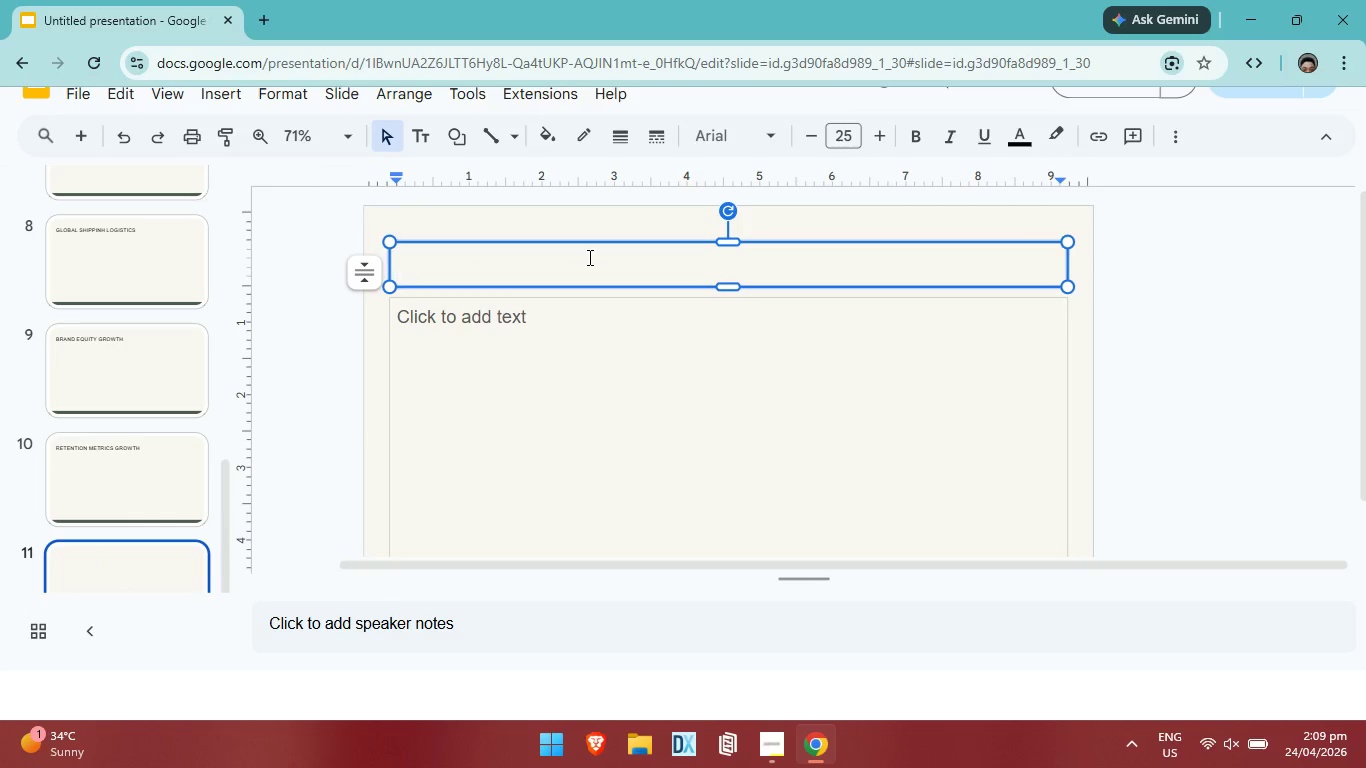 
type(i)
key(Backspace)
type(omnichannel expansion)
 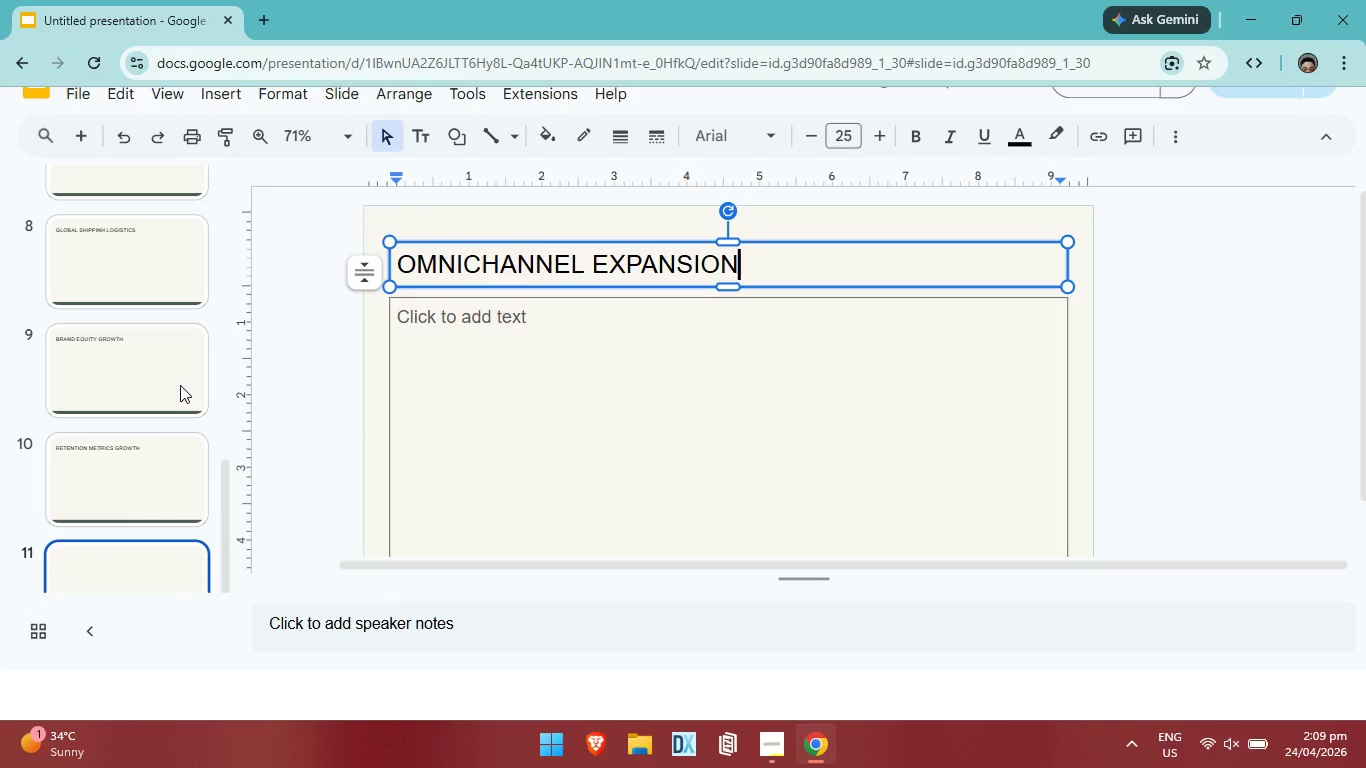 
scroll: coordinate [151, 407], scroll_direction: down, amount: 6.0
 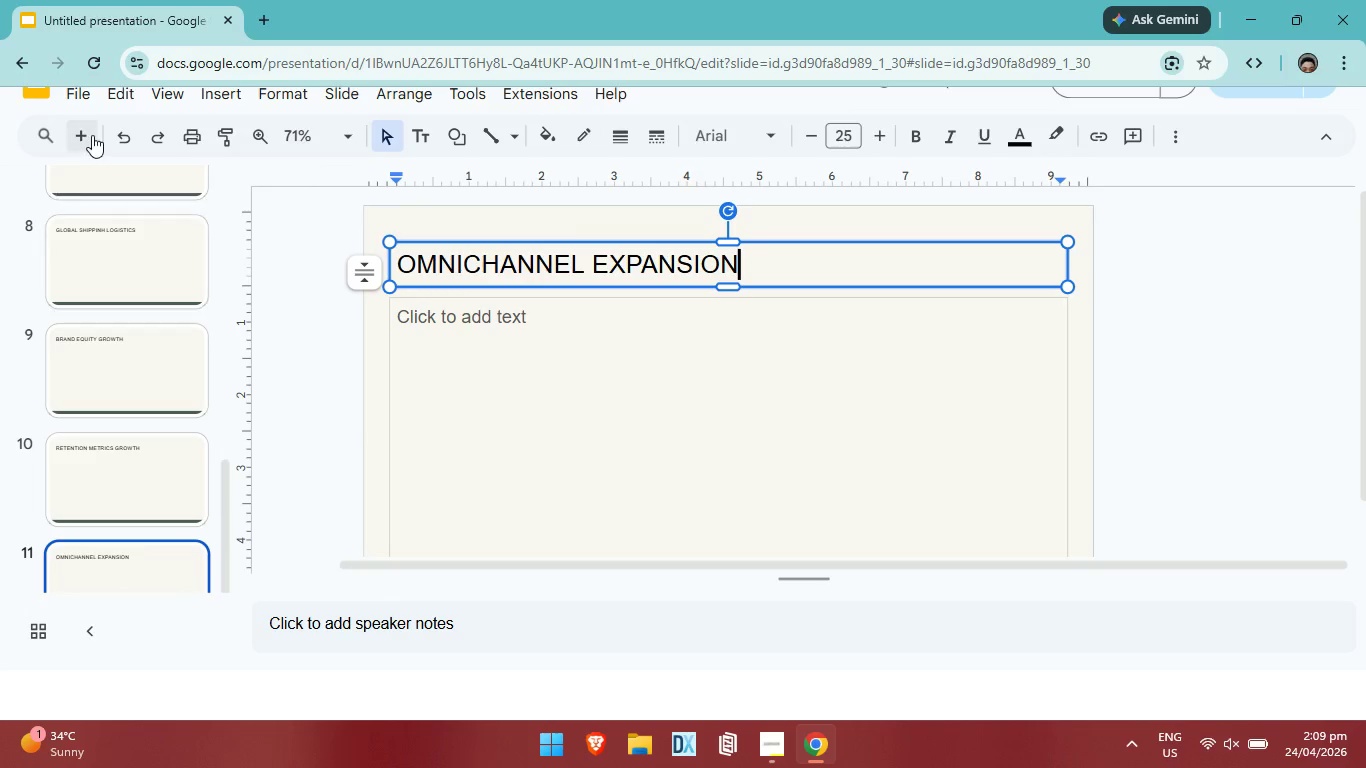 
left_click([93, 135])
 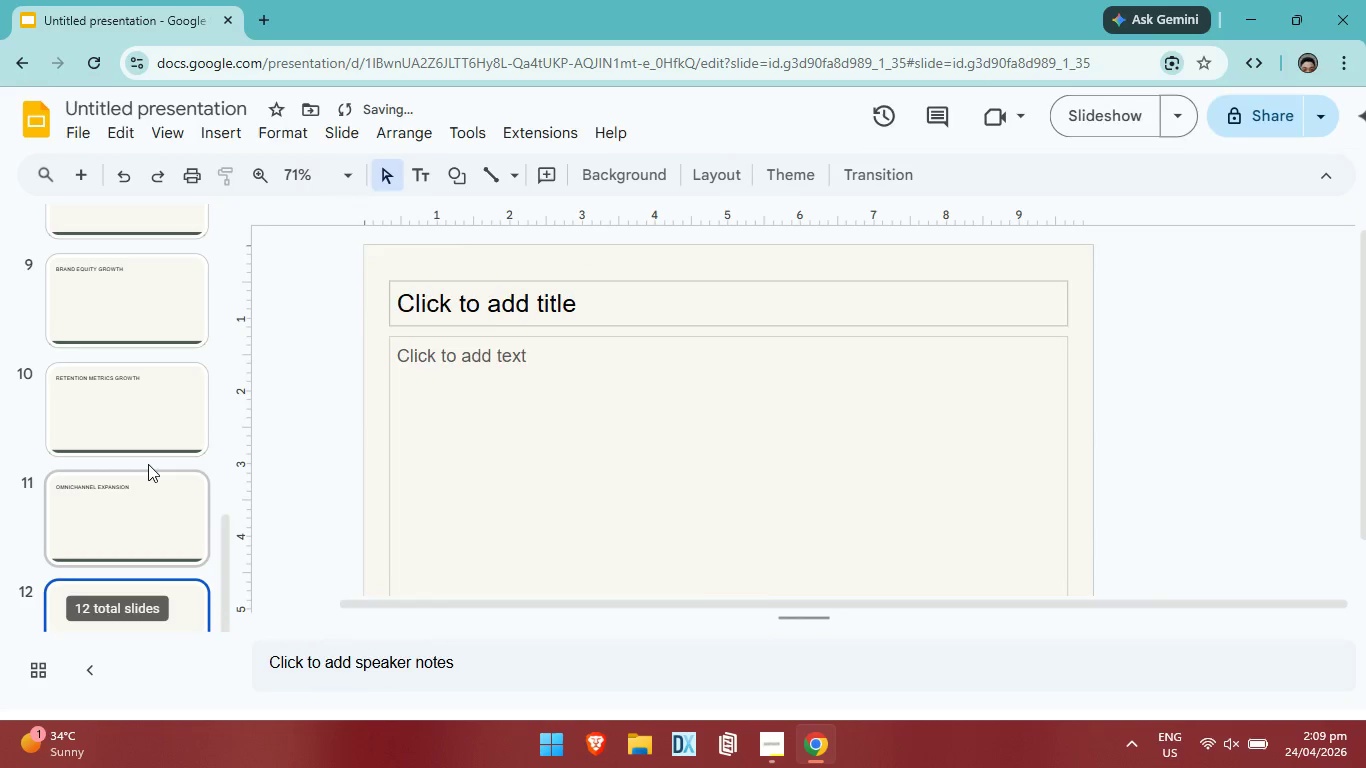 
scroll: coordinate [148, 464], scroll_direction: down, amount: 6.0
 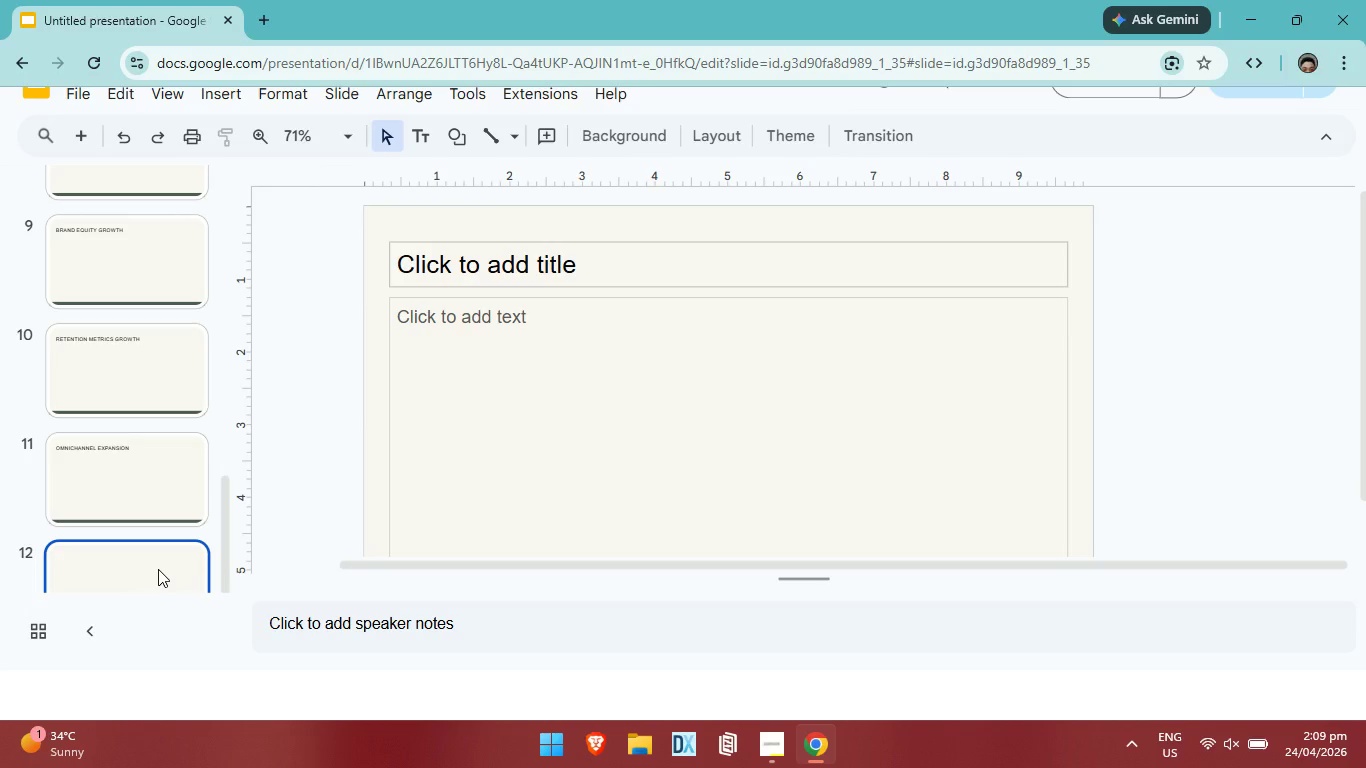 
scroll: coordinate [97, 415], scroll_direction: up, amount: 23.0
 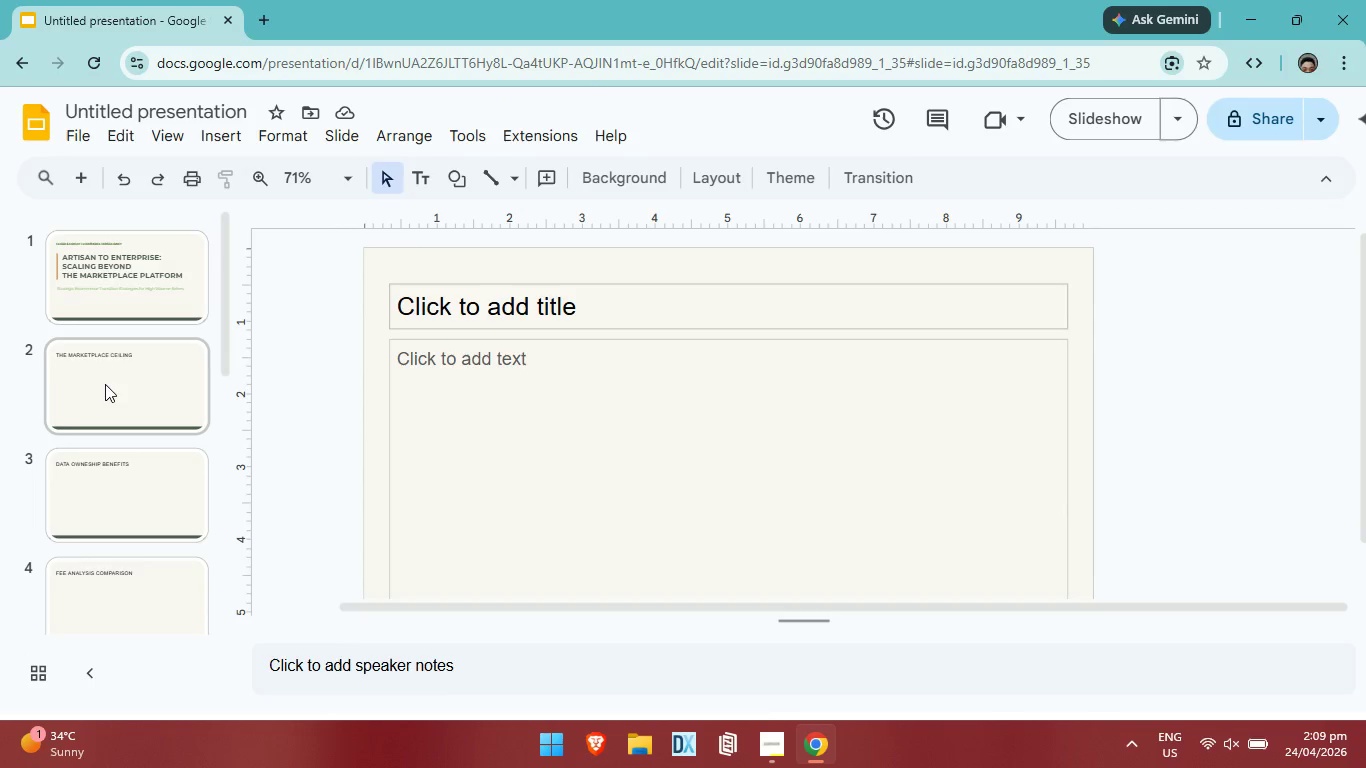 
left_click([164, 275])
 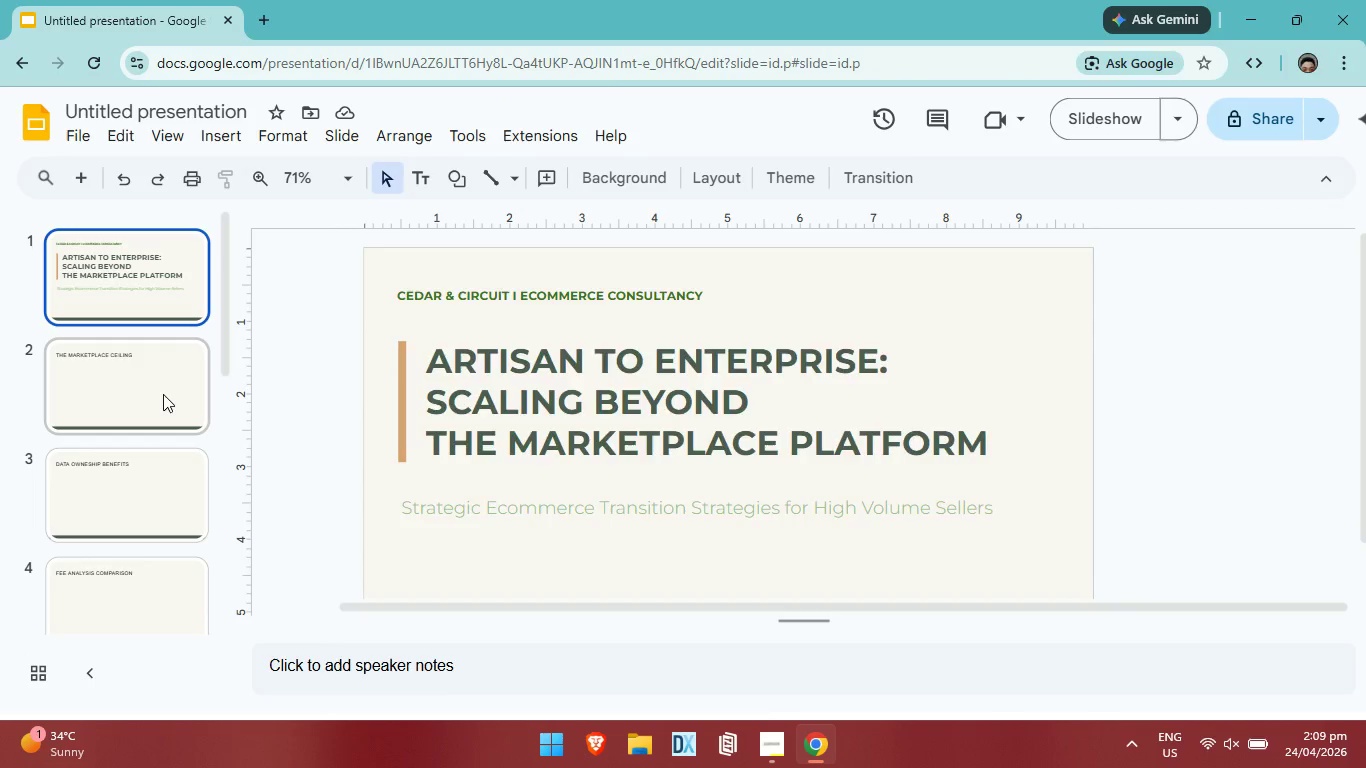 
left_click([163, 394])
 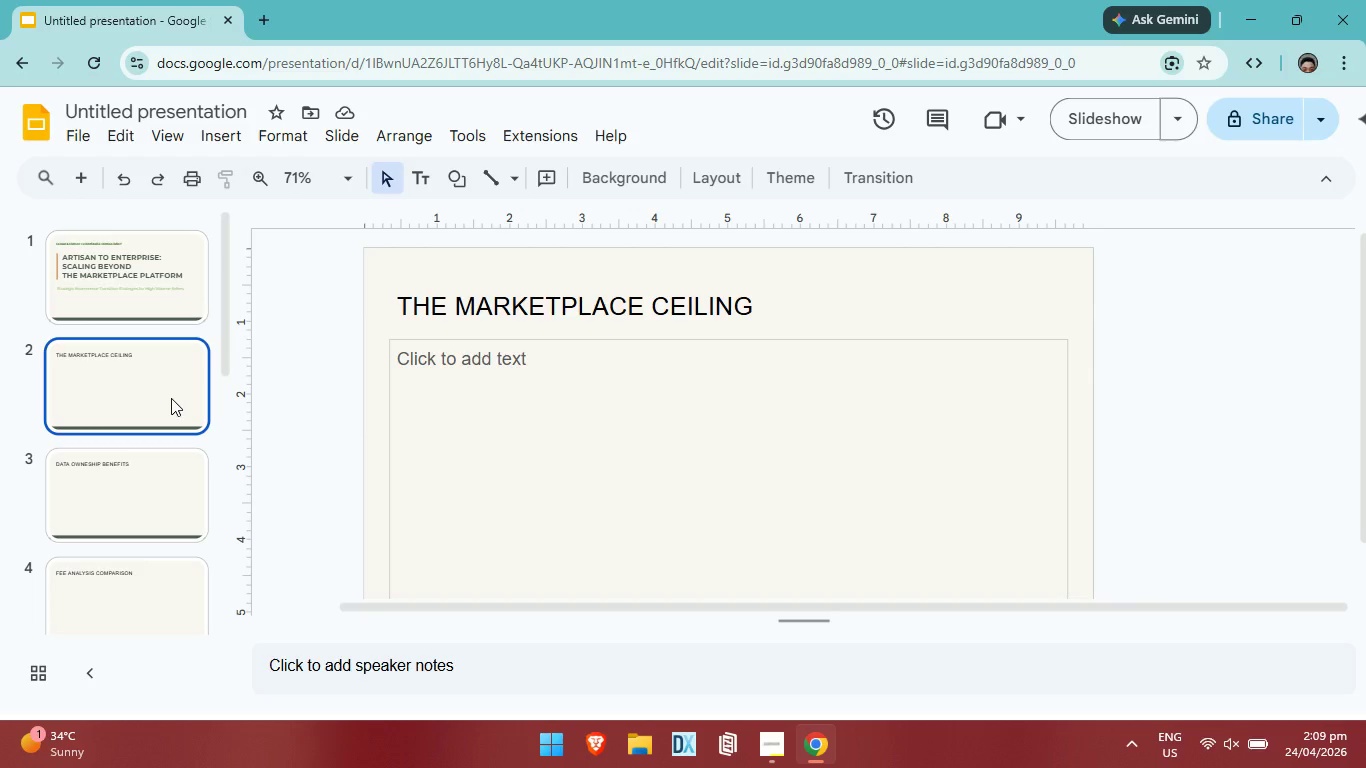 
left_click([153, 464])
 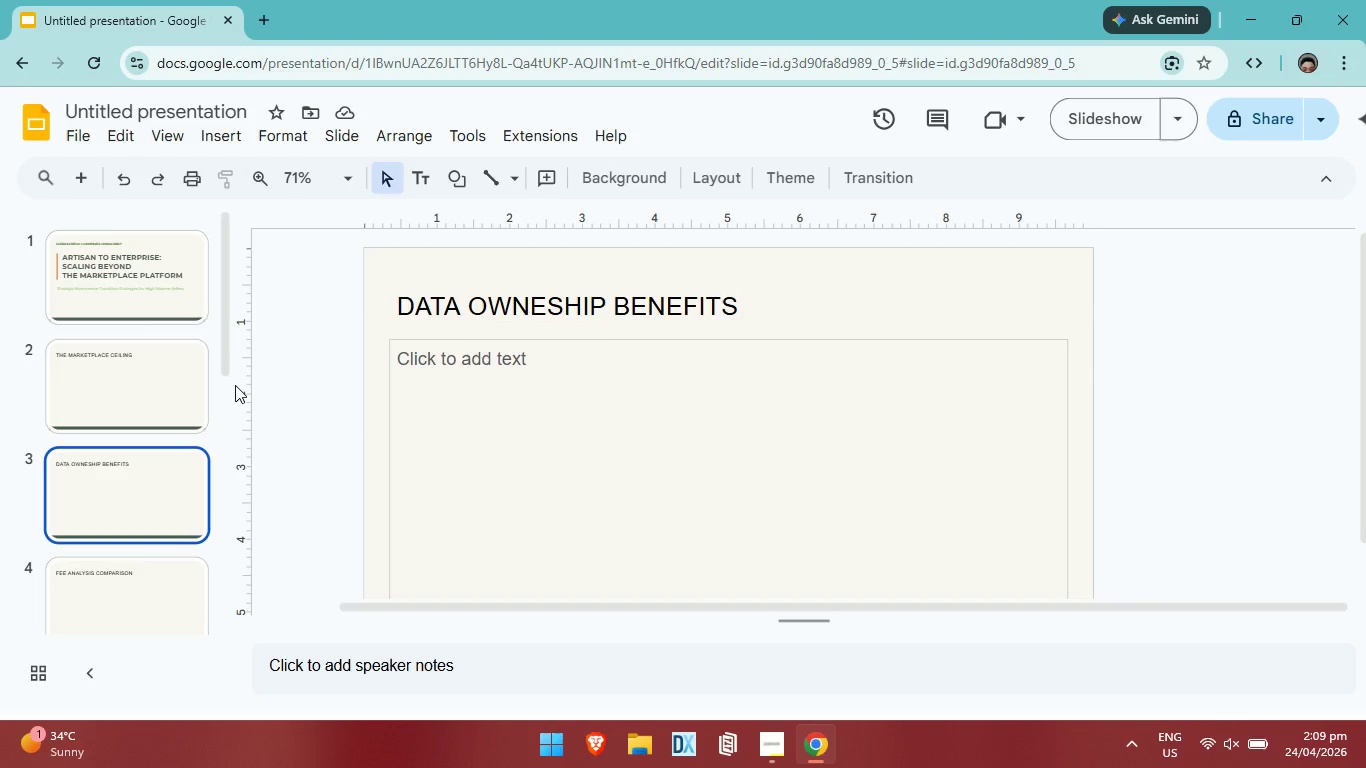 
key(ArrowDown)
 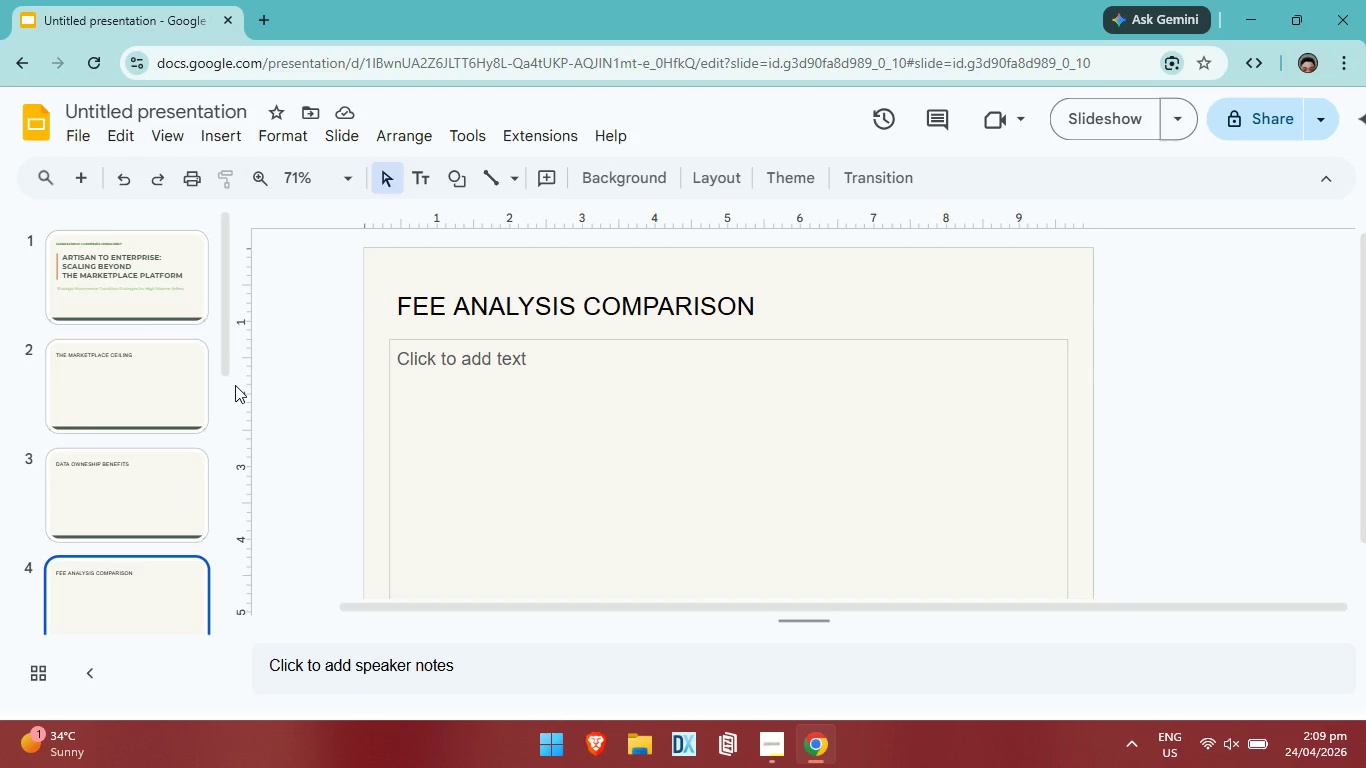 
key(ArrowDown)
 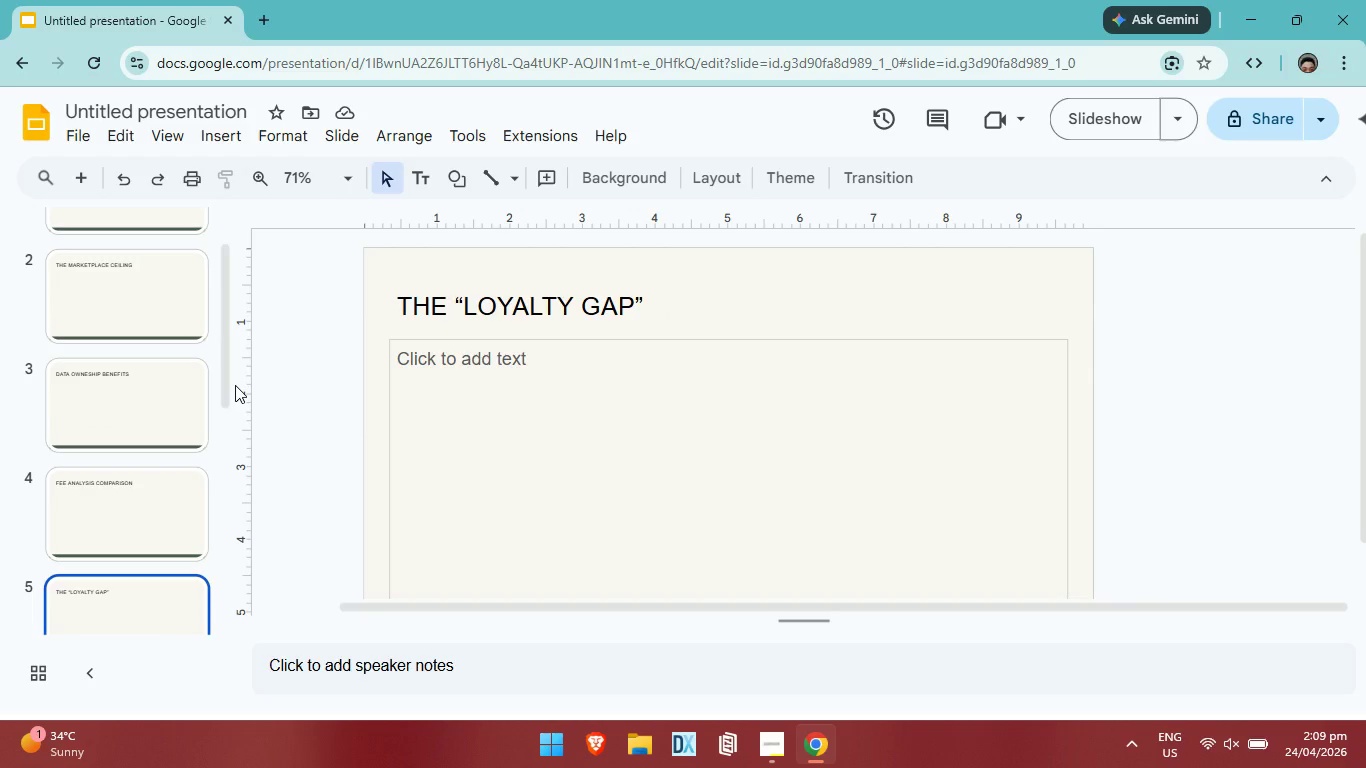 
key(ArrowDown)
 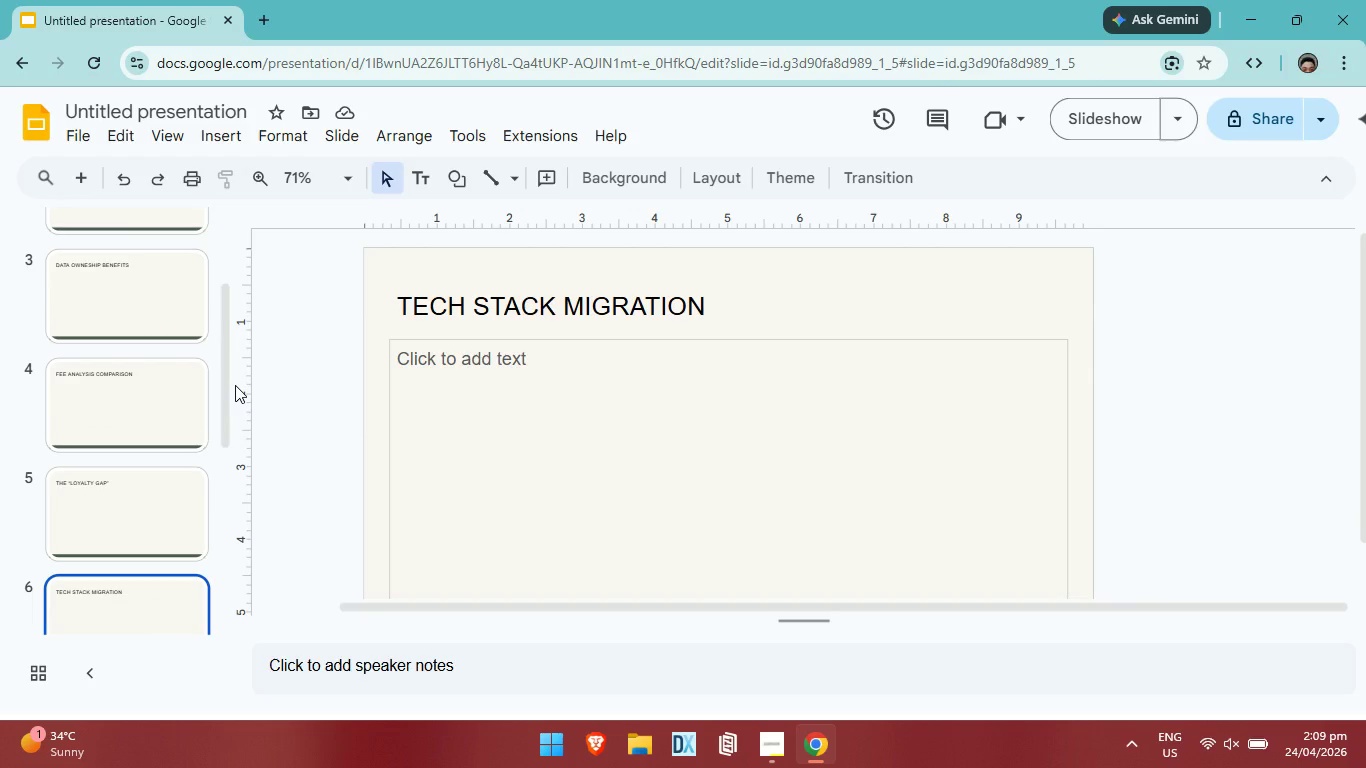 
key(ArrowDown)
 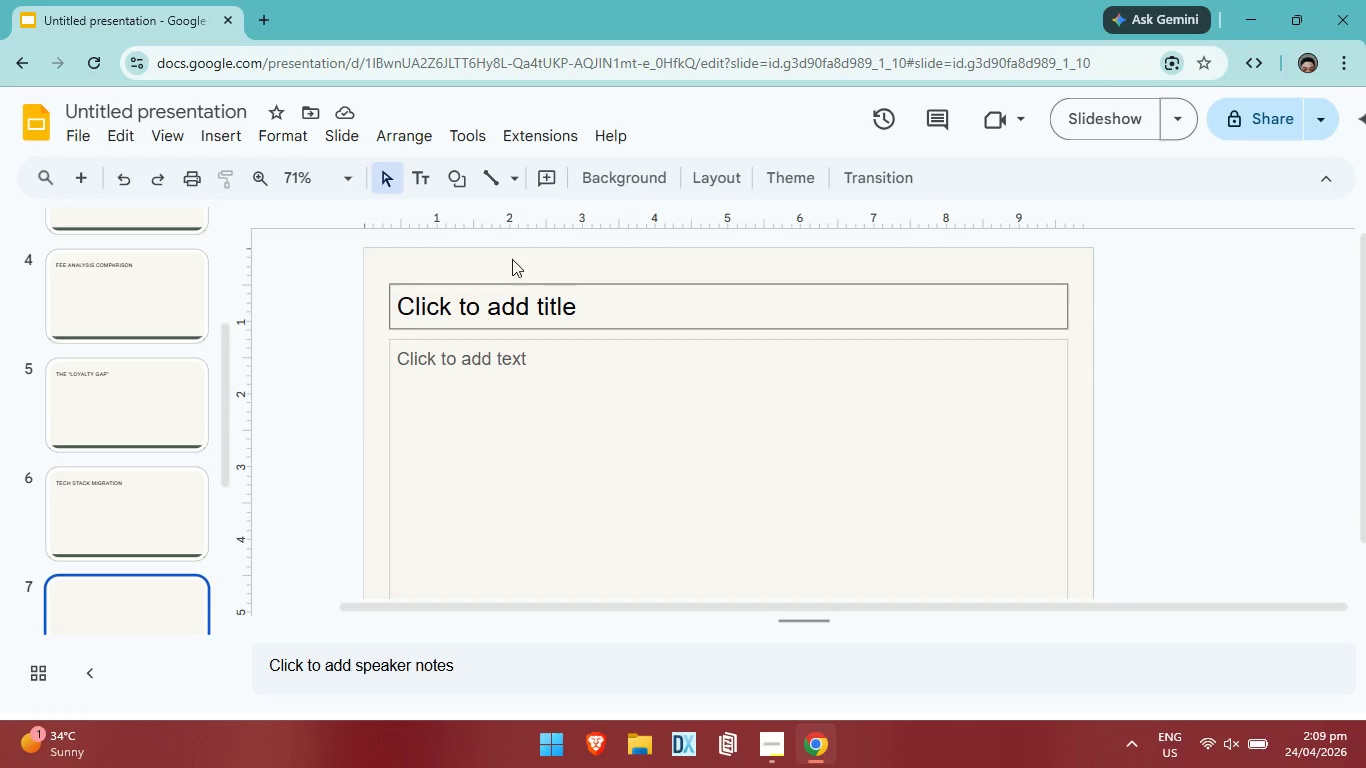 
left_click([596, 309])
 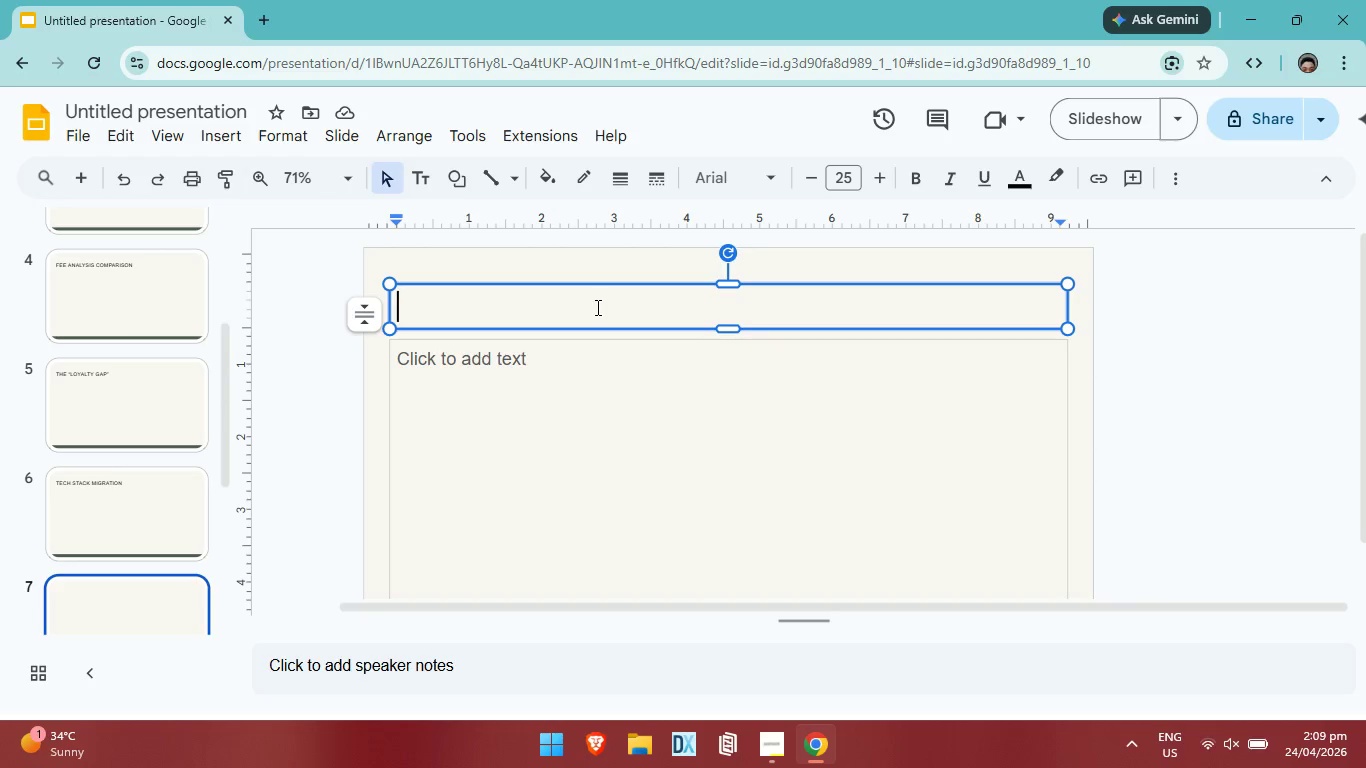 
type(GLO)
key(Backspace)
key(Backspace)
key(Backspace)
type(global shipping logistics)
 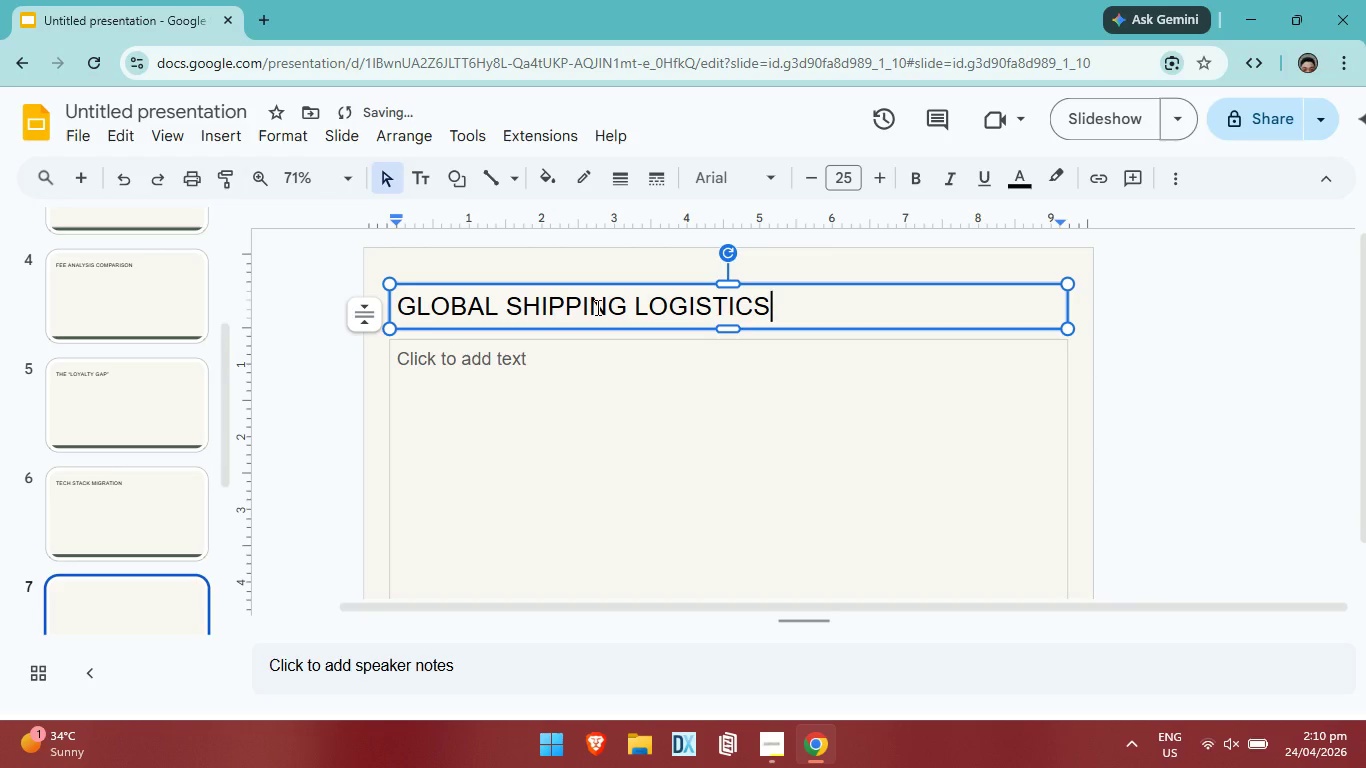 
key(ArrowDown)
 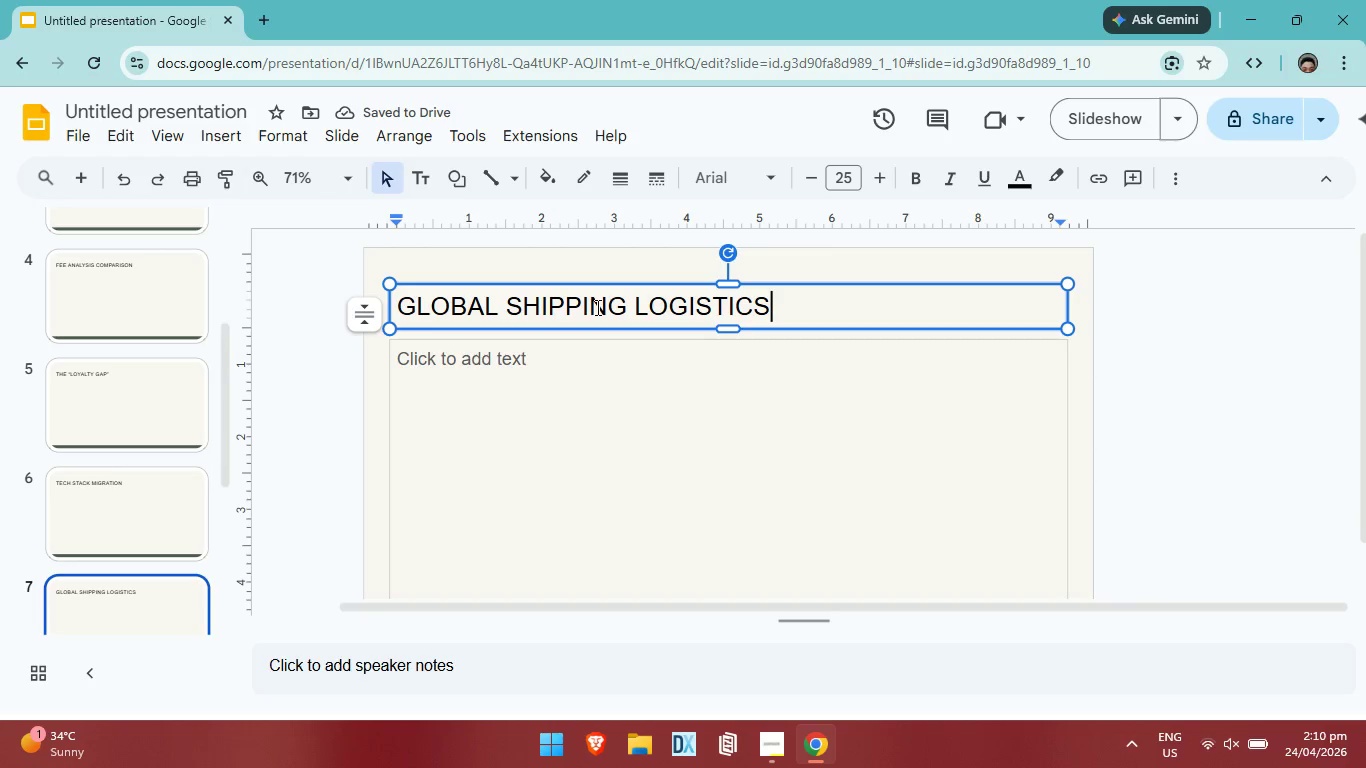 
key(ArrowDown)
 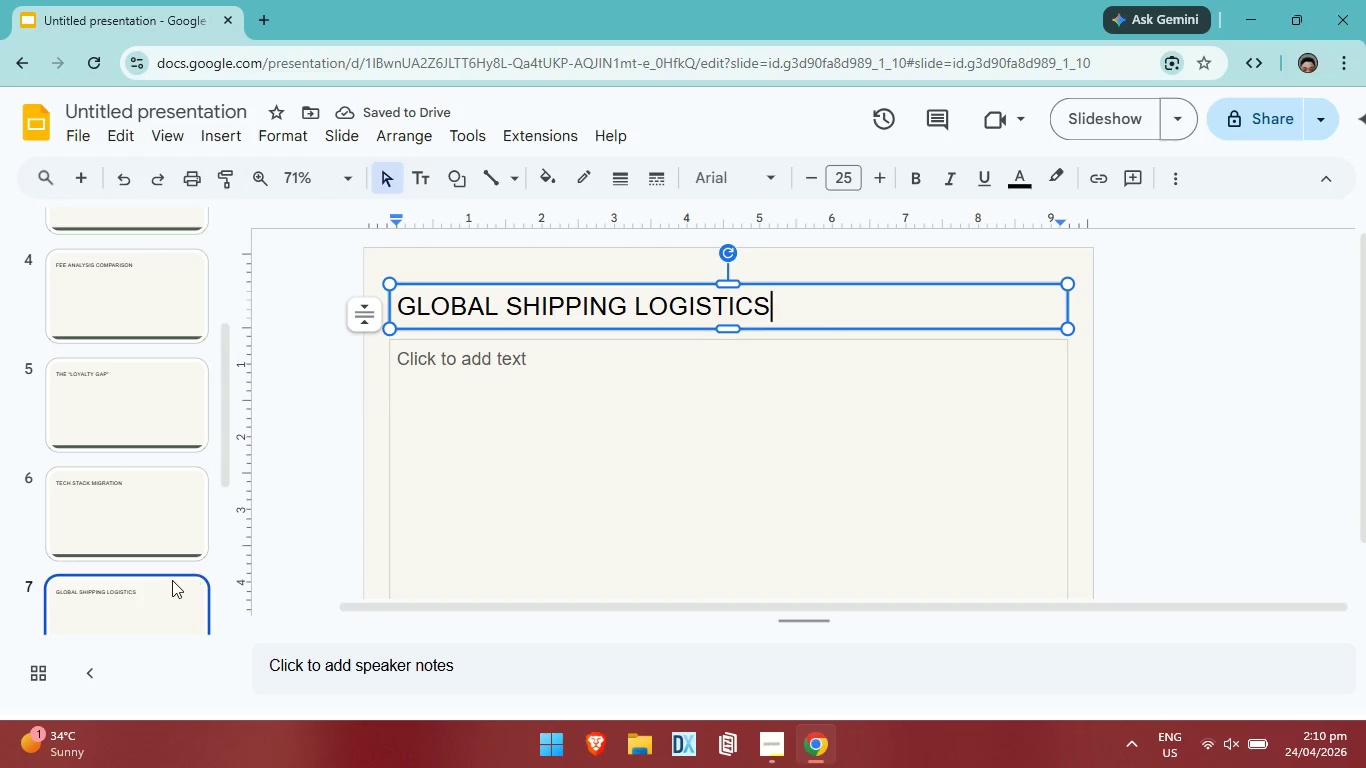 
left_click([162, 589])
 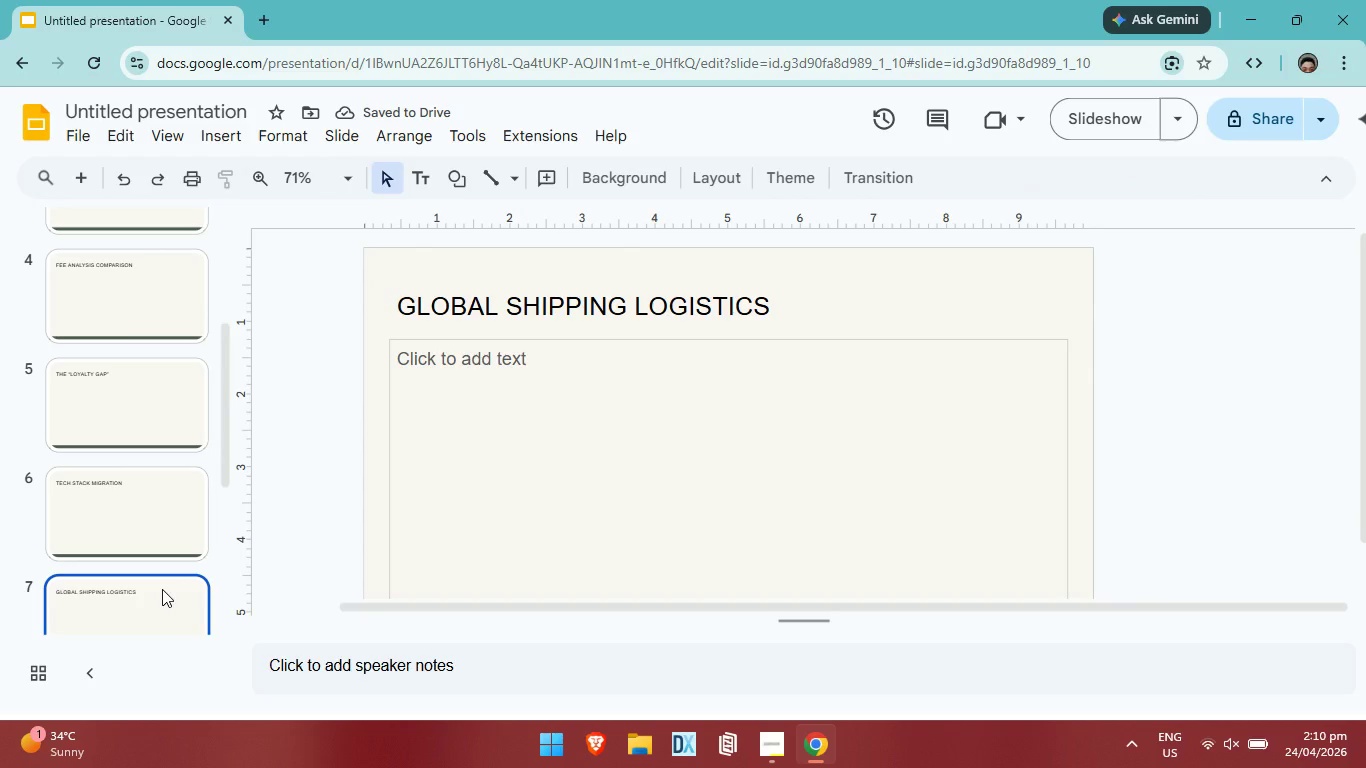 
key(ArrowDown)
 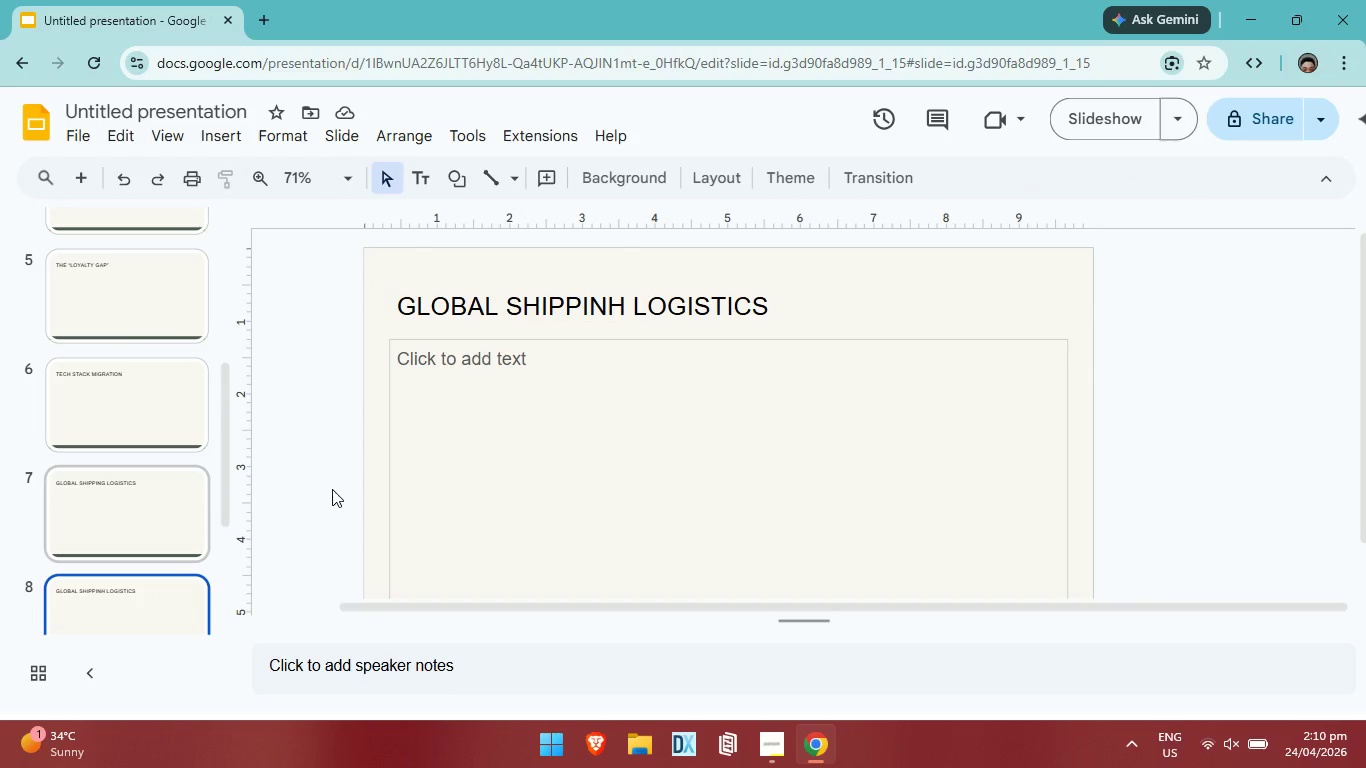 
left_click([769, 302])
 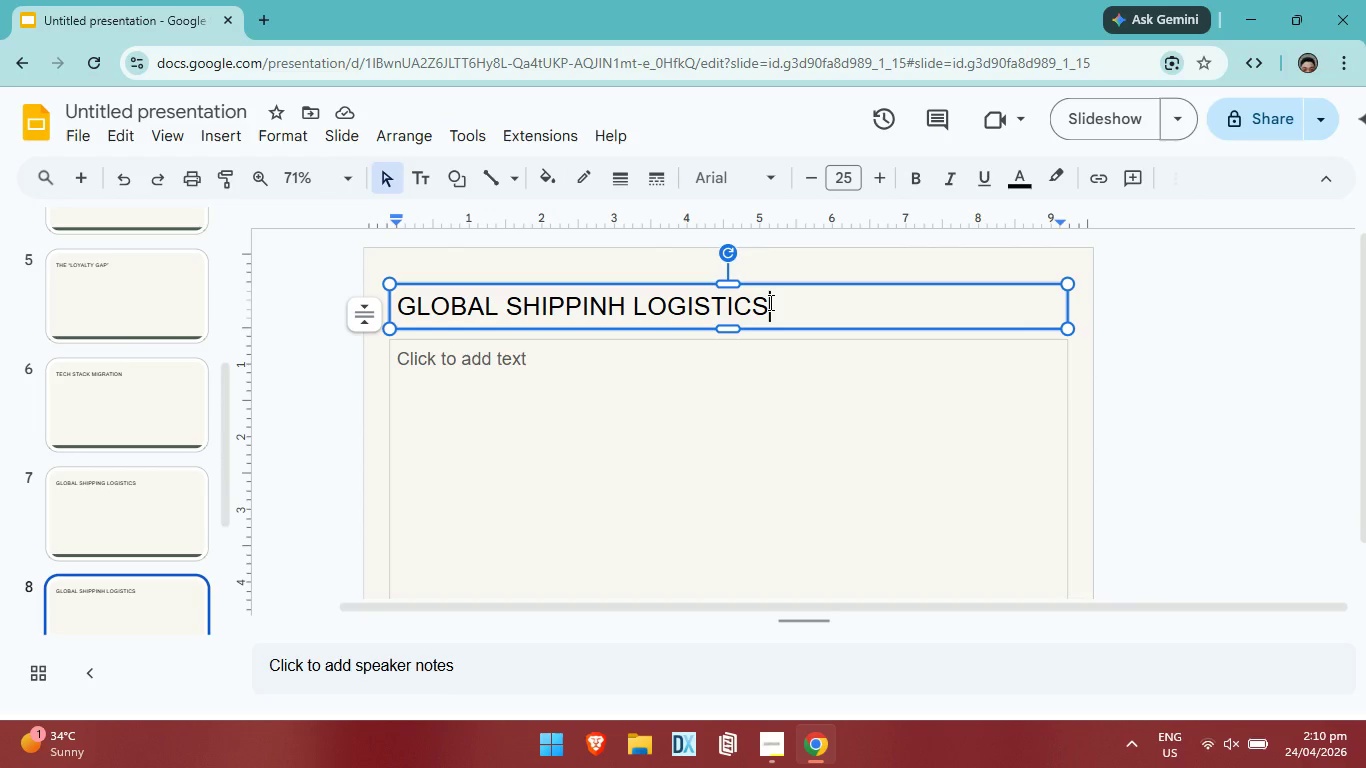 
hold_key(key=Backspace, duration=1.49)
 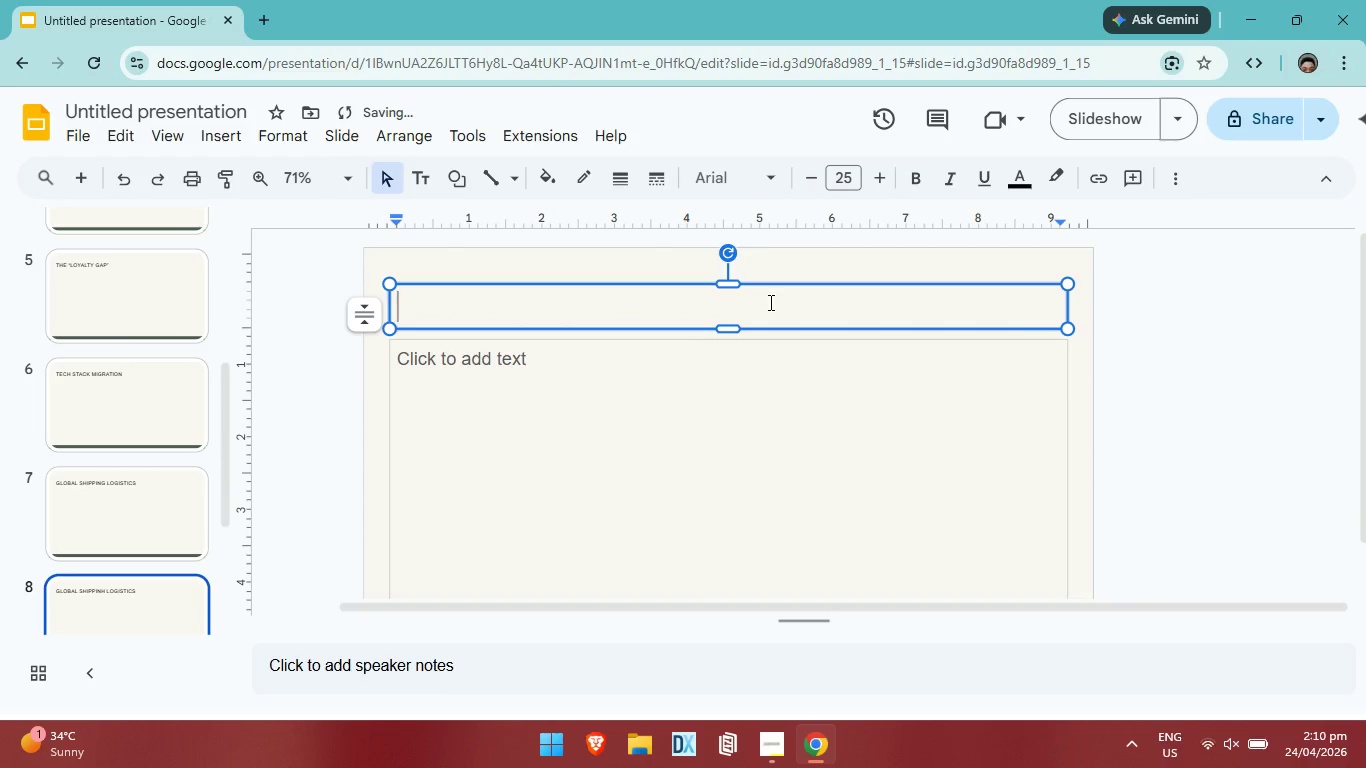 
type(brand equity growh)
key(Backspace)
type(th)
 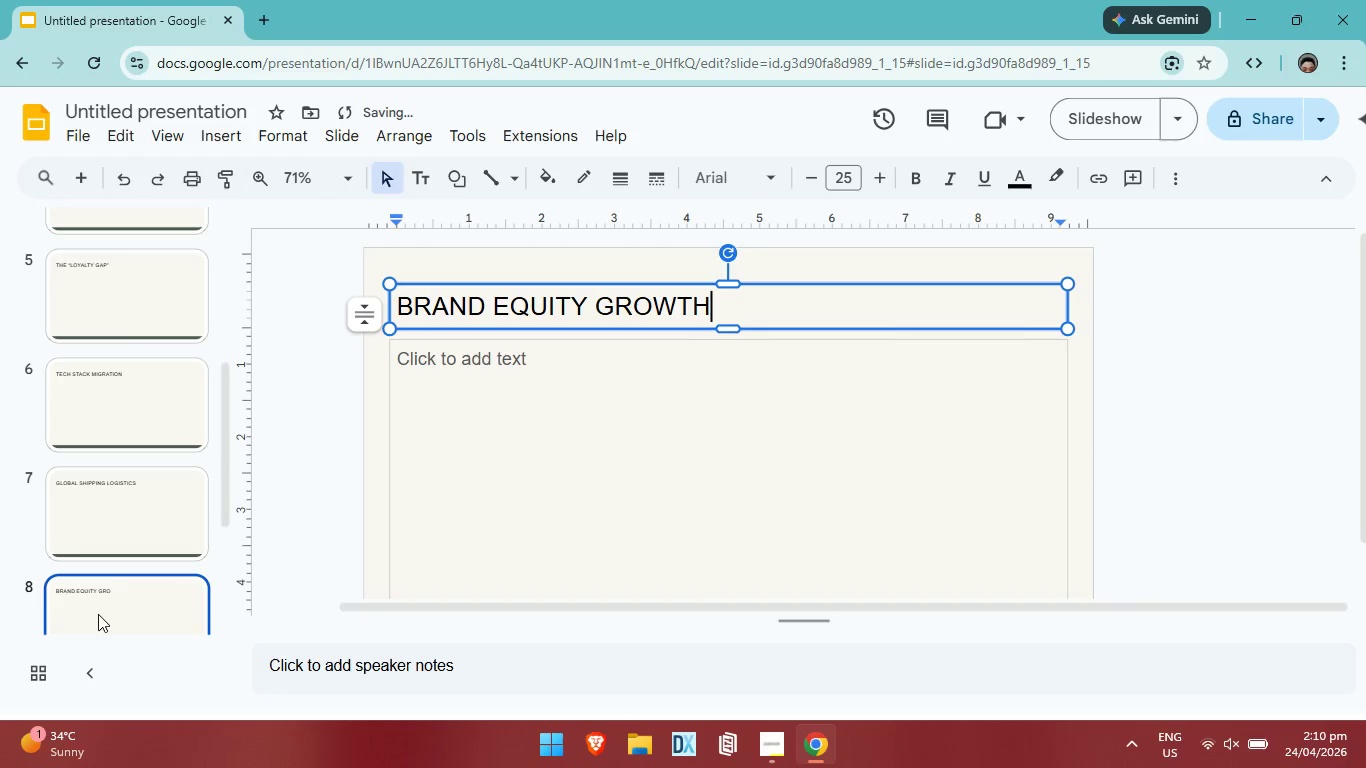 
left_click([98, 614])
 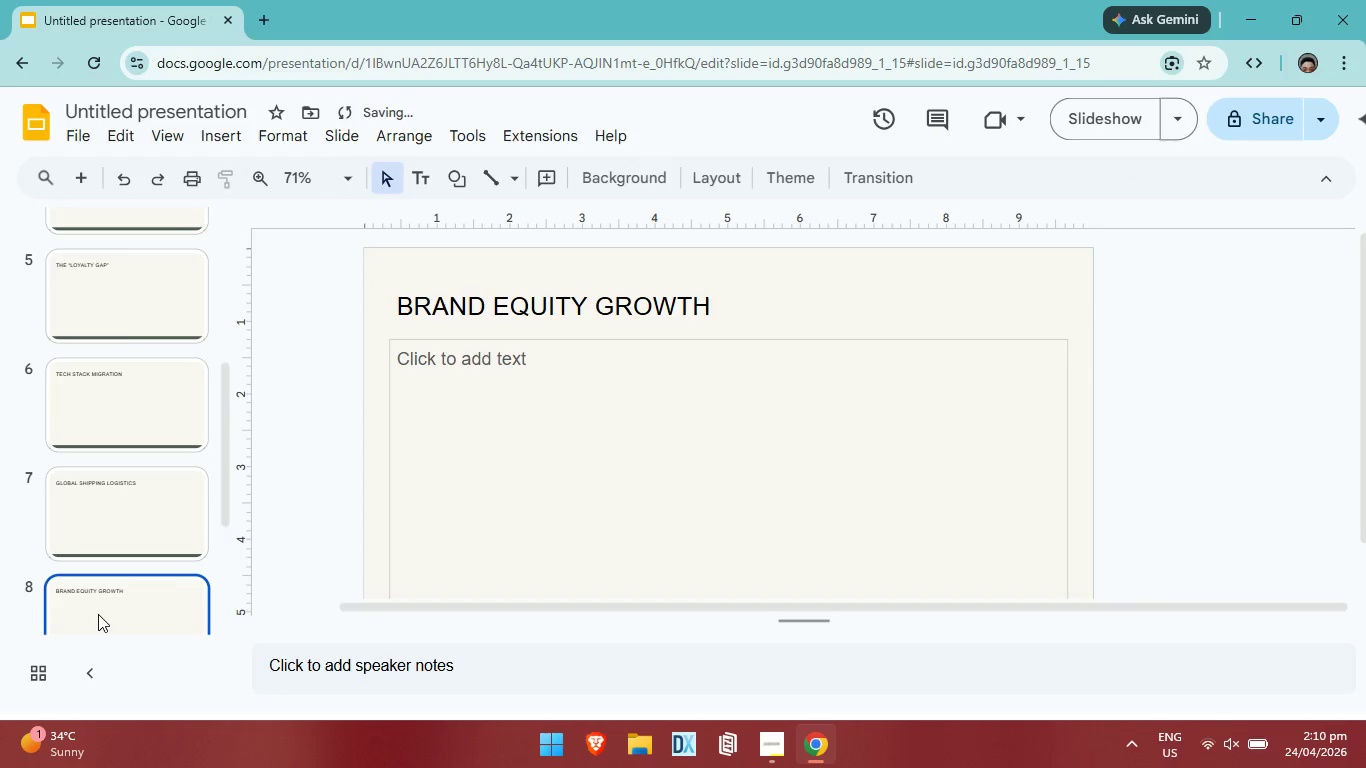 
key(ArrowDown)
 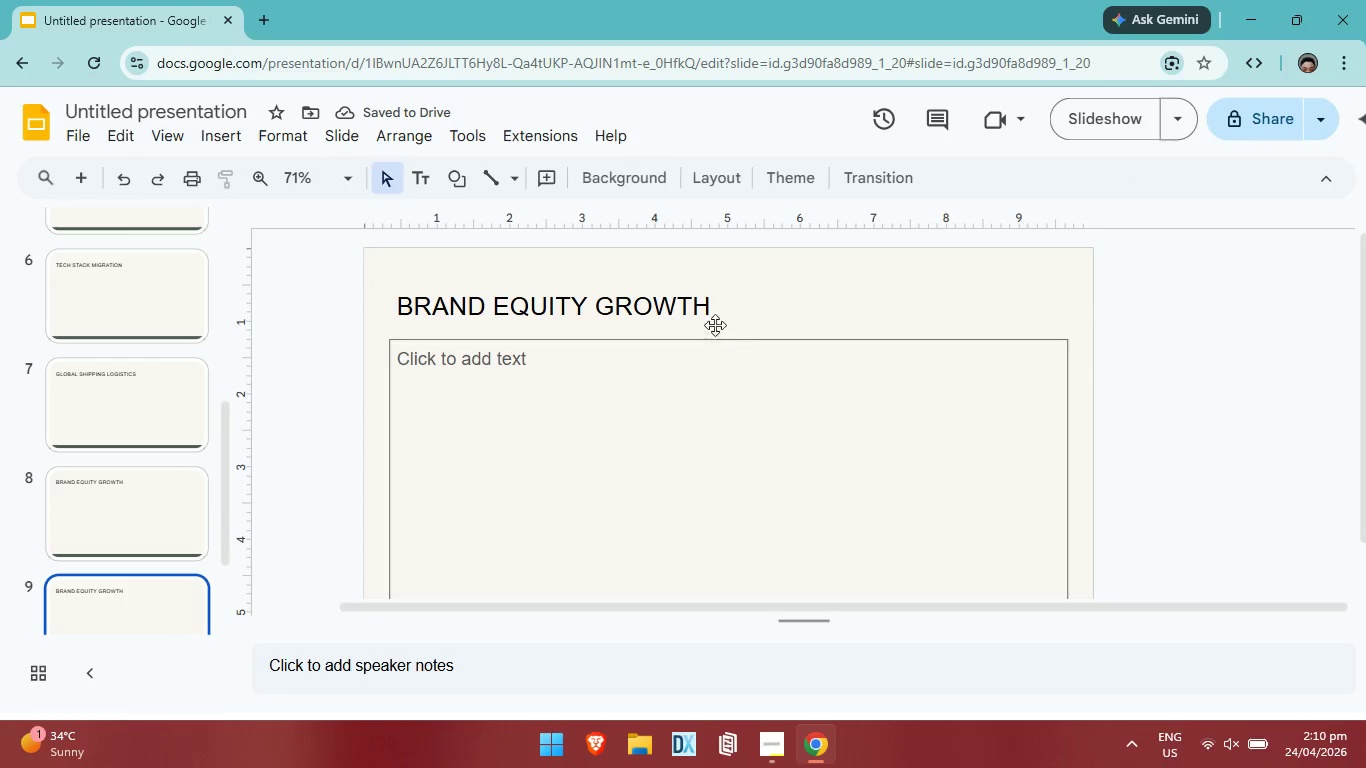 
double_click([713, 307])
 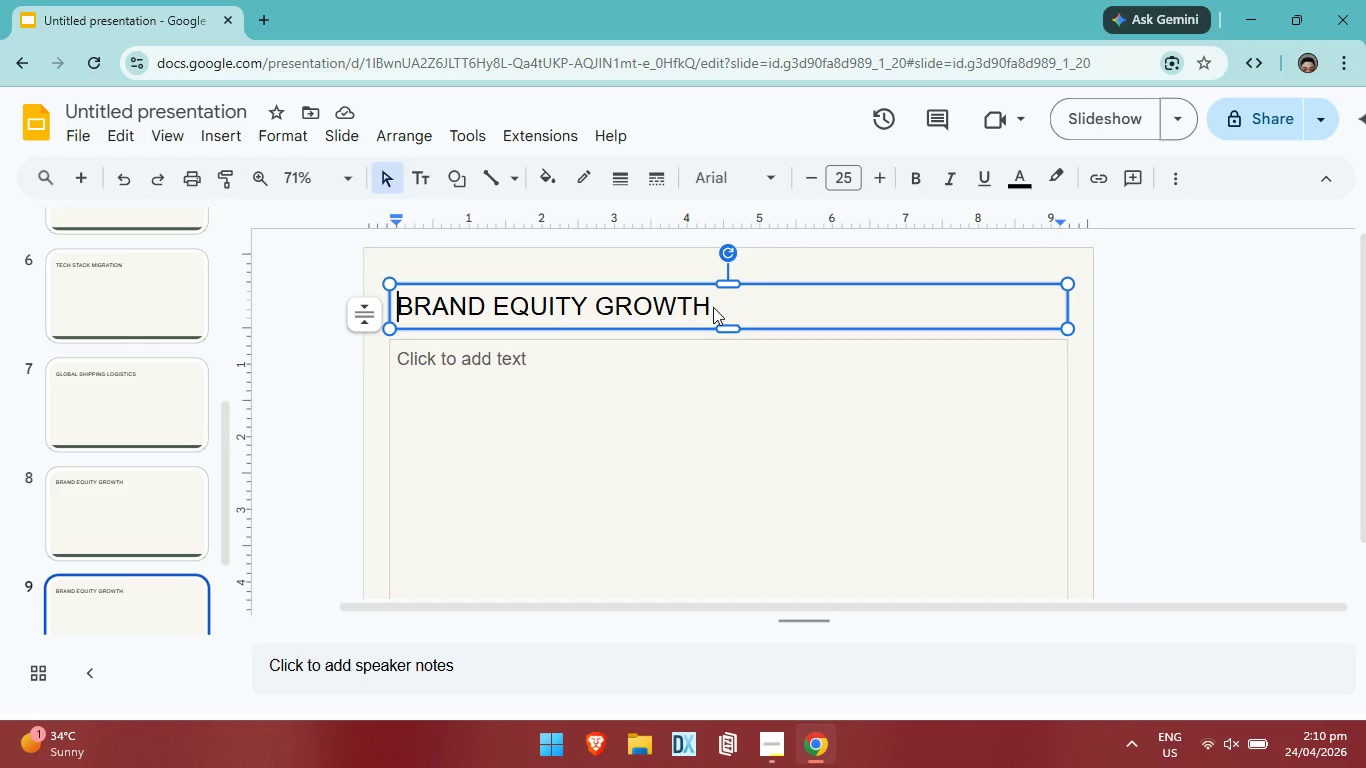 
triple_click([713, 307])
 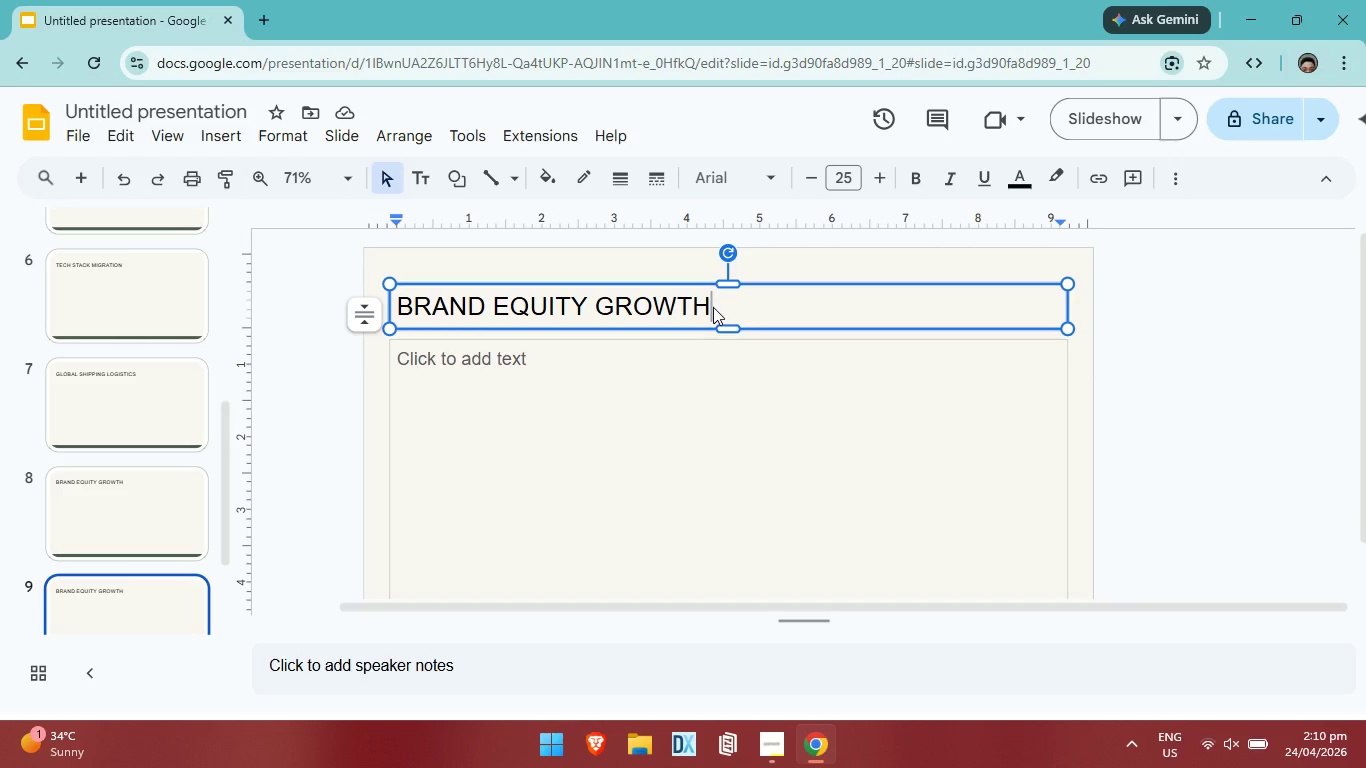 
hold_key(key=Backspace, duration=1.38)
 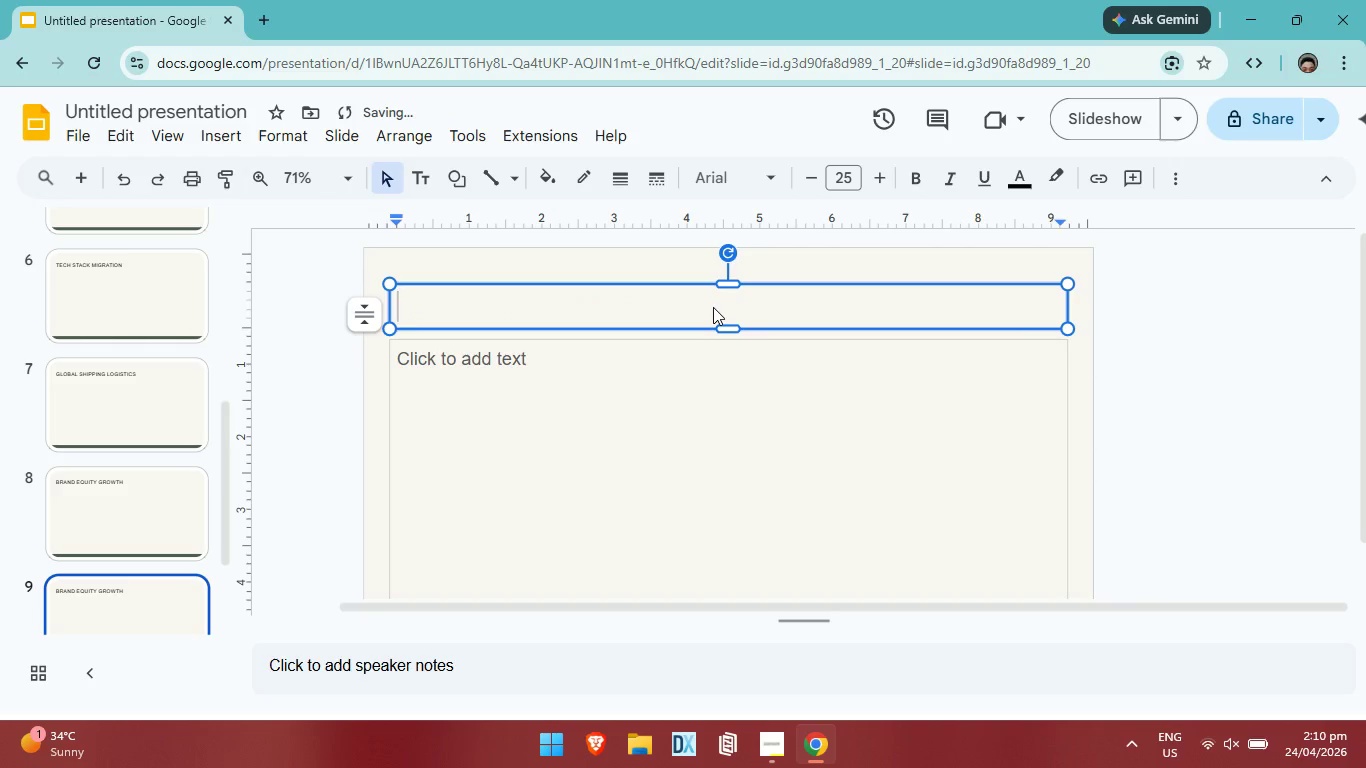 
type(retention metrics growth)
 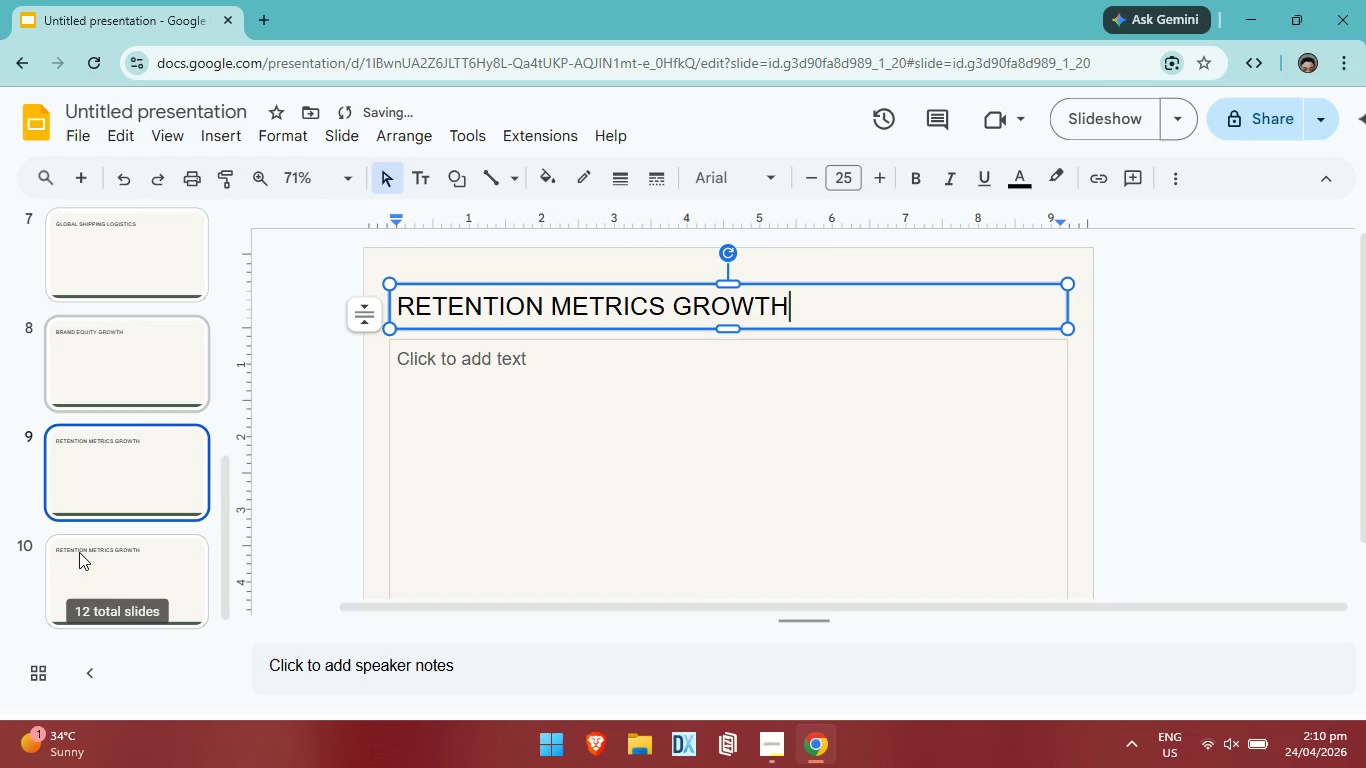 
left_click([106, 556])
 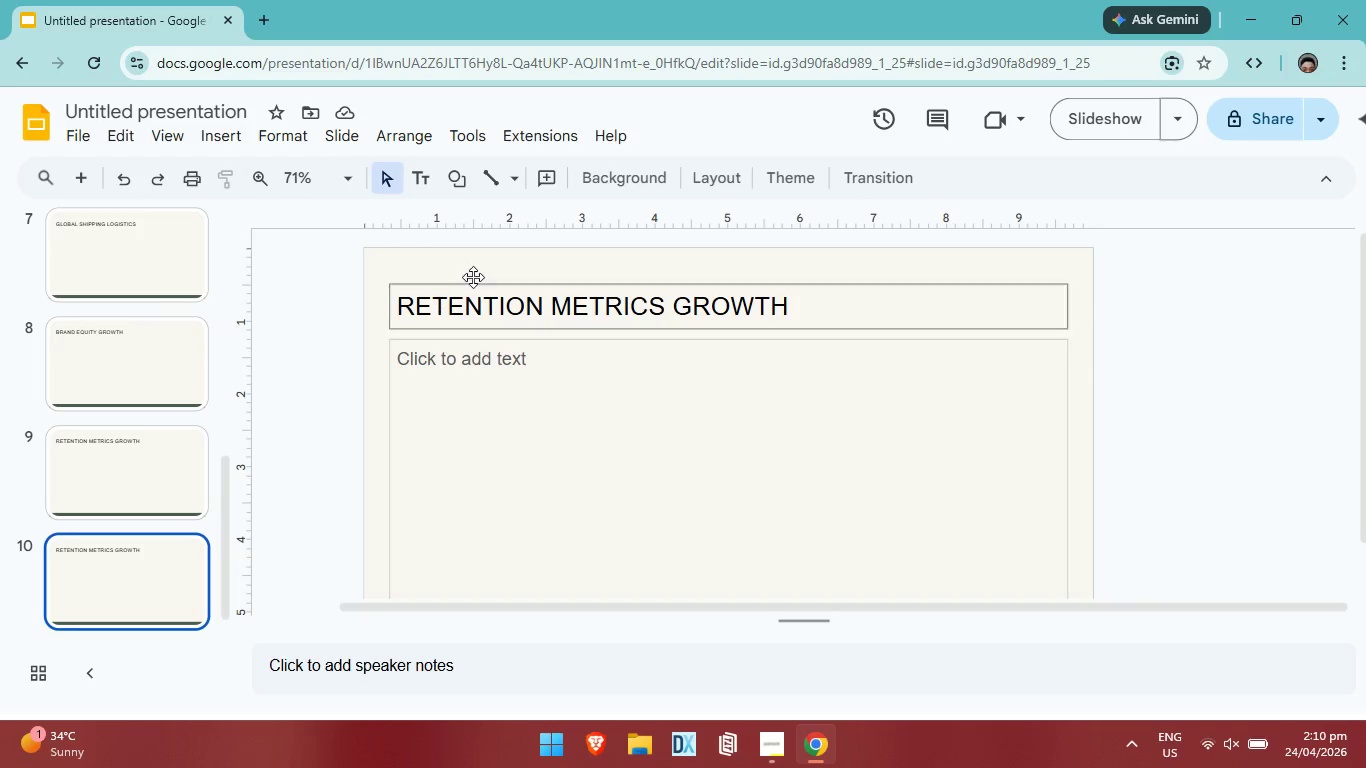 
left_click([788, 301])
 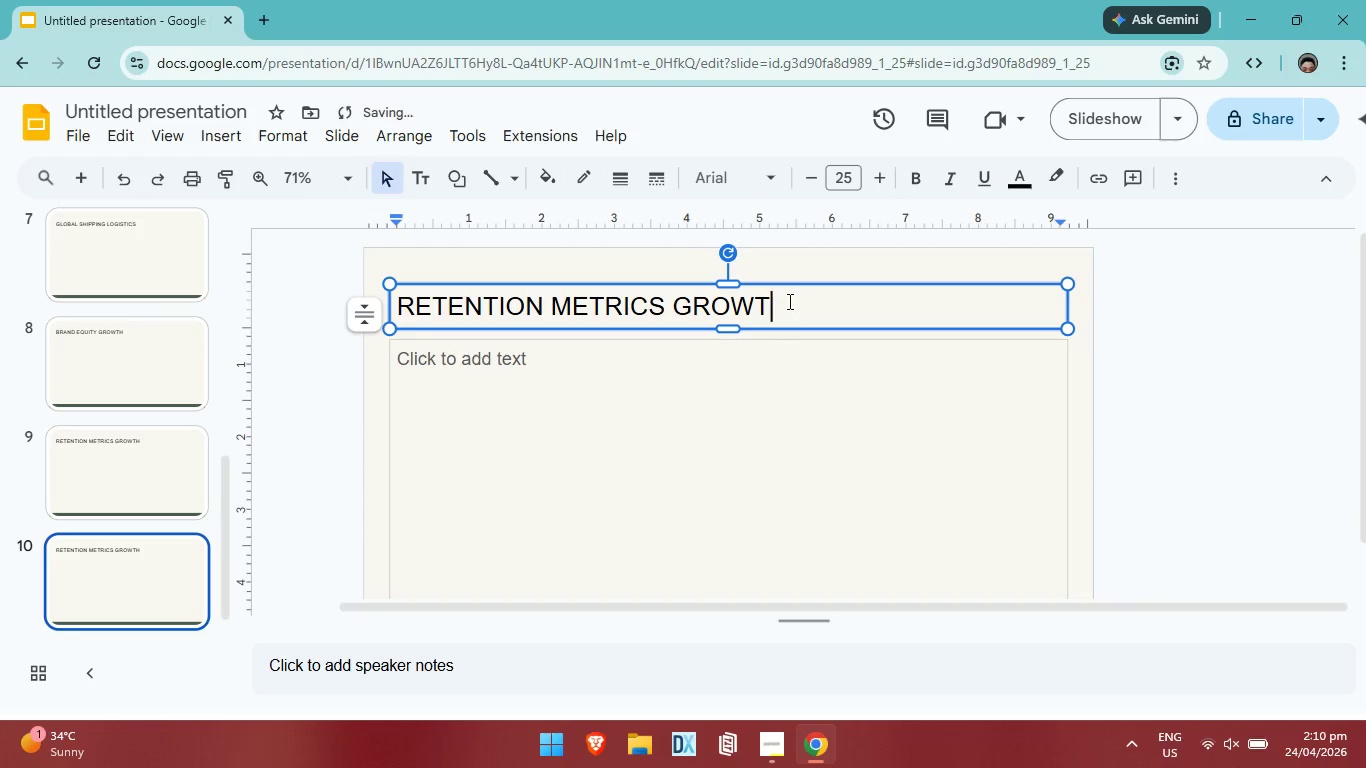 
hold_key(key=Backspace, duration=1.48)
 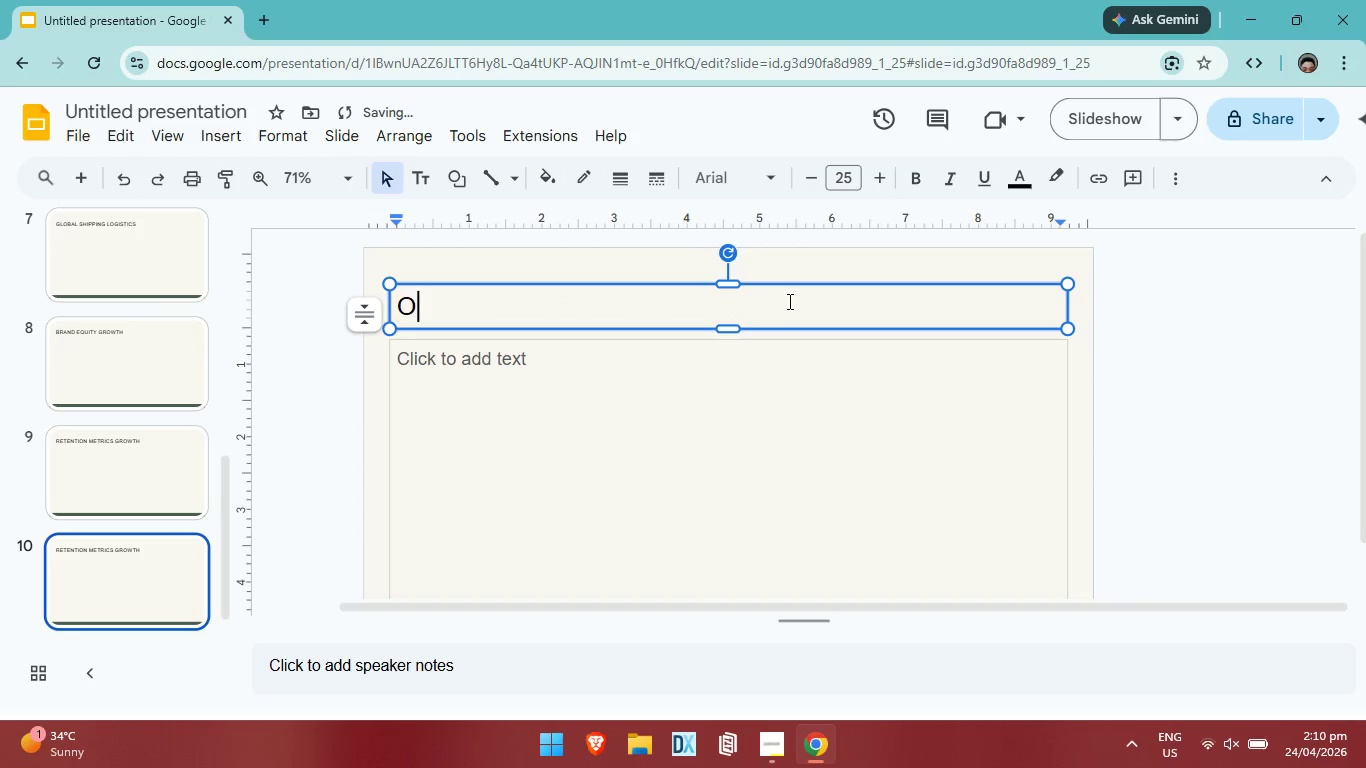 
type(omnichannel expansion)
 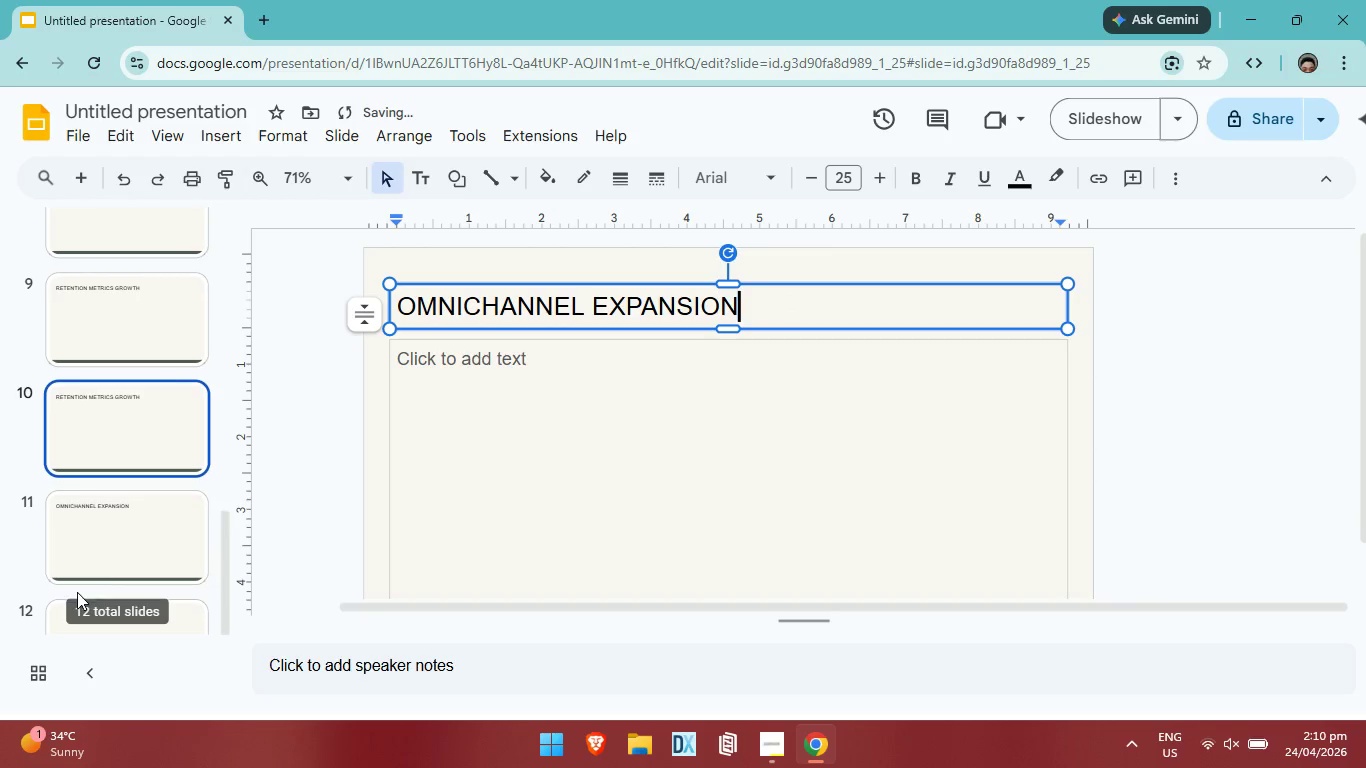 
left_click([116, 532])
 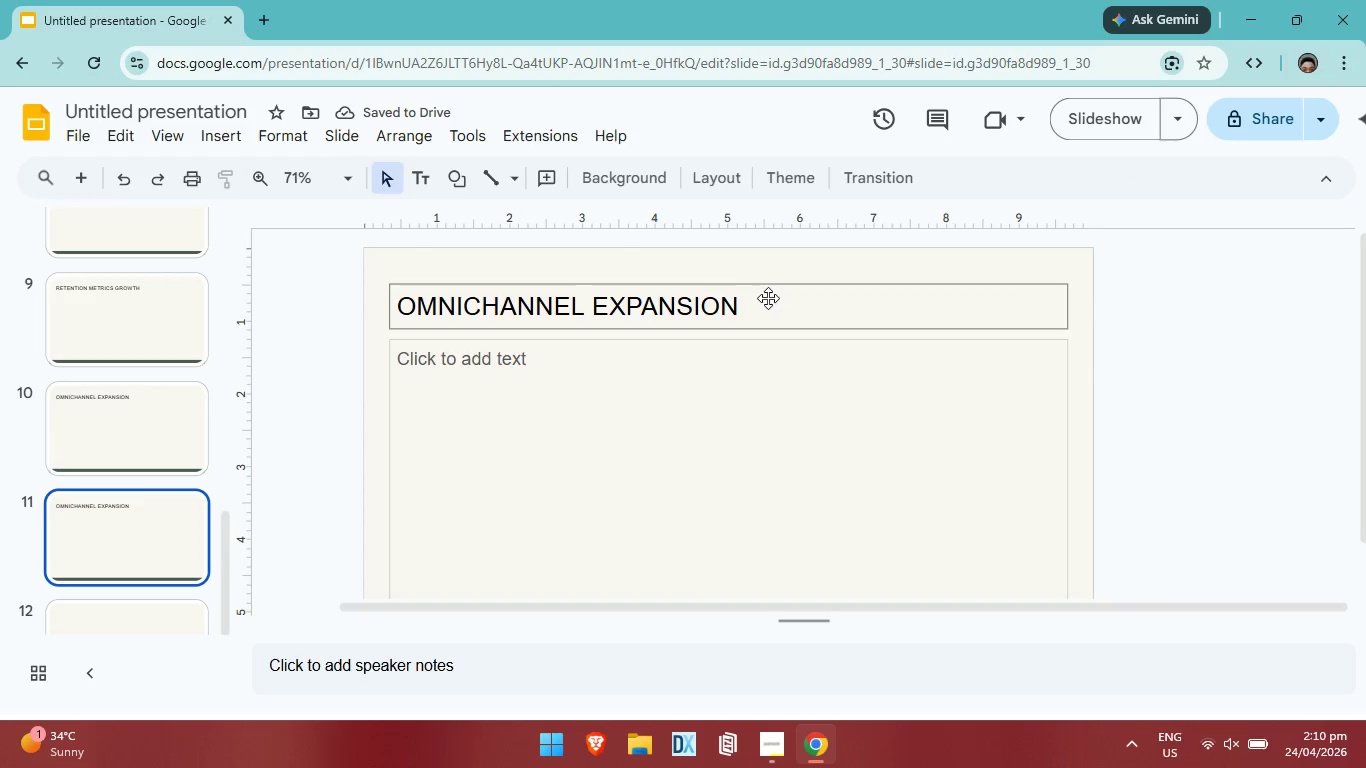 
double_click([766, 298])
 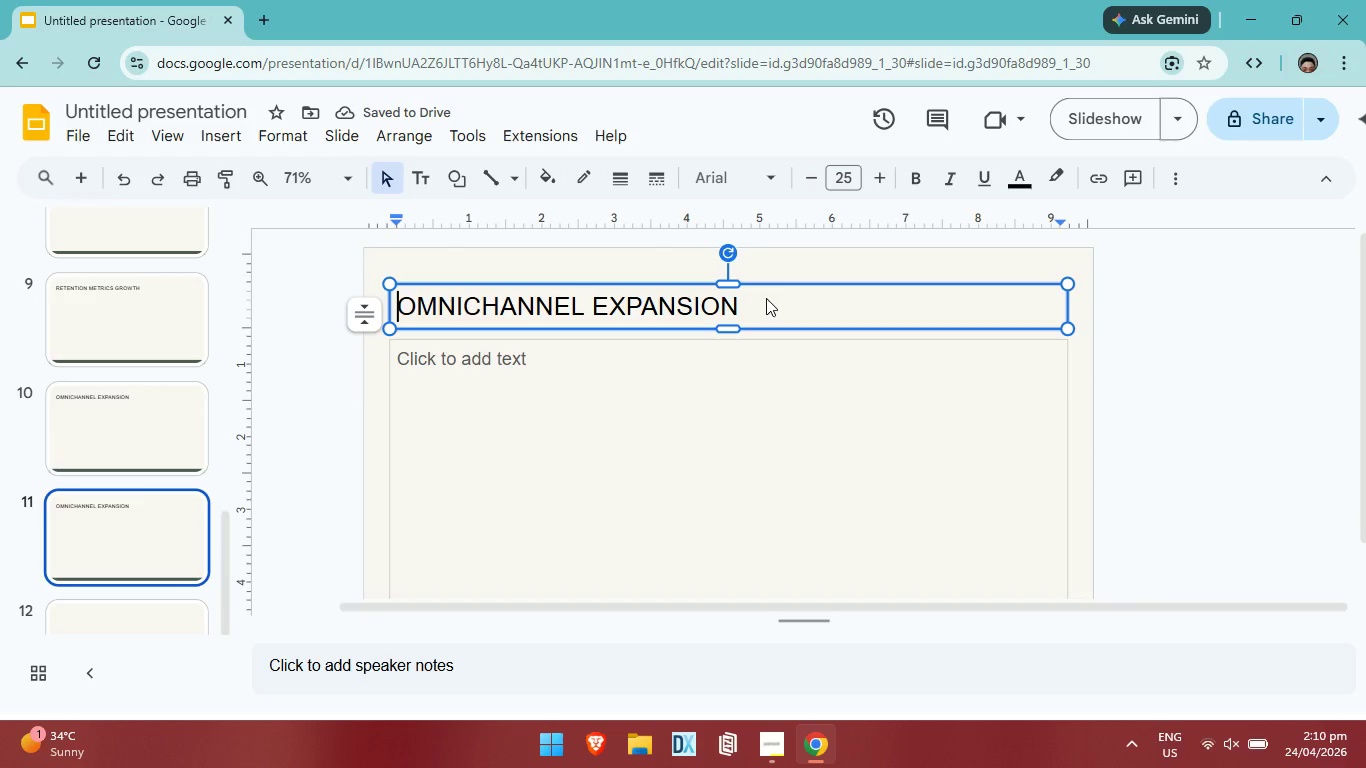 
key(Backspace)
 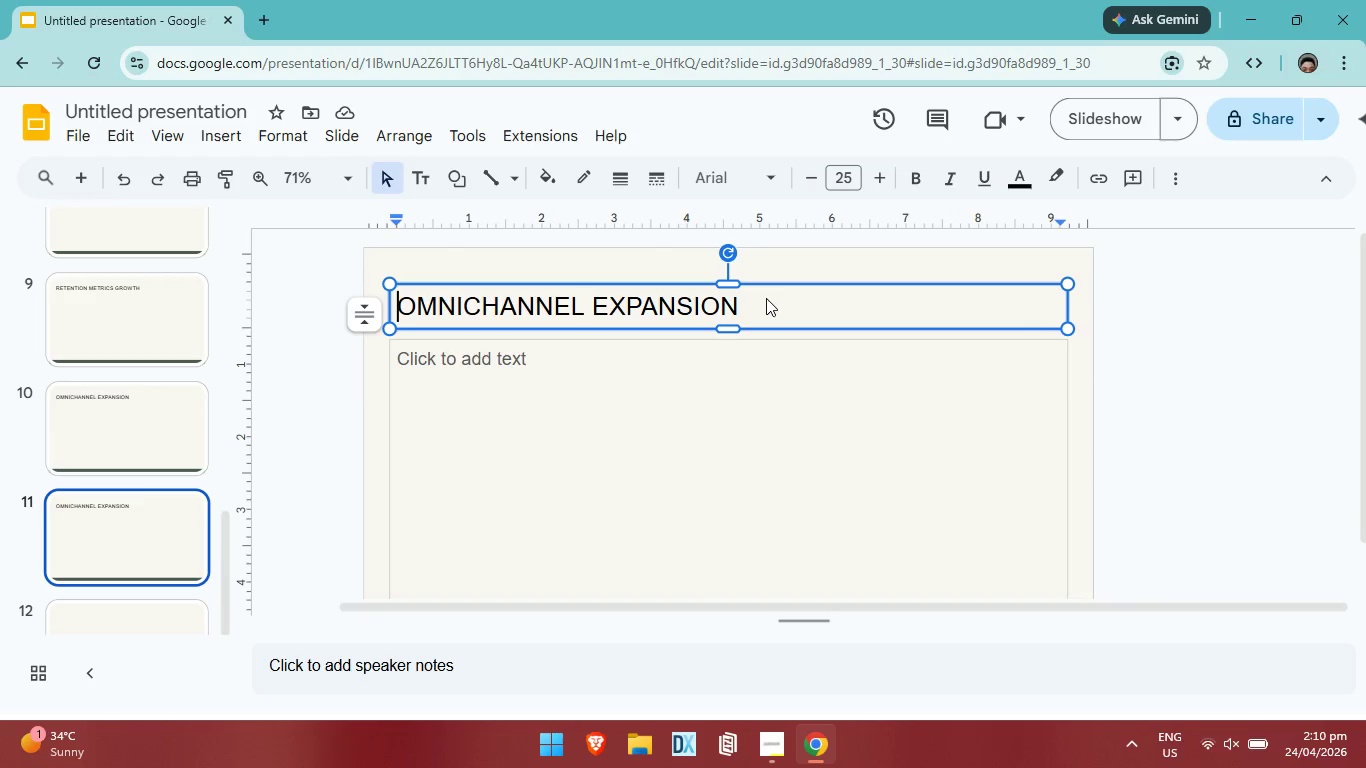 
hold_key(key=ArrowRight, duration=1.24)
 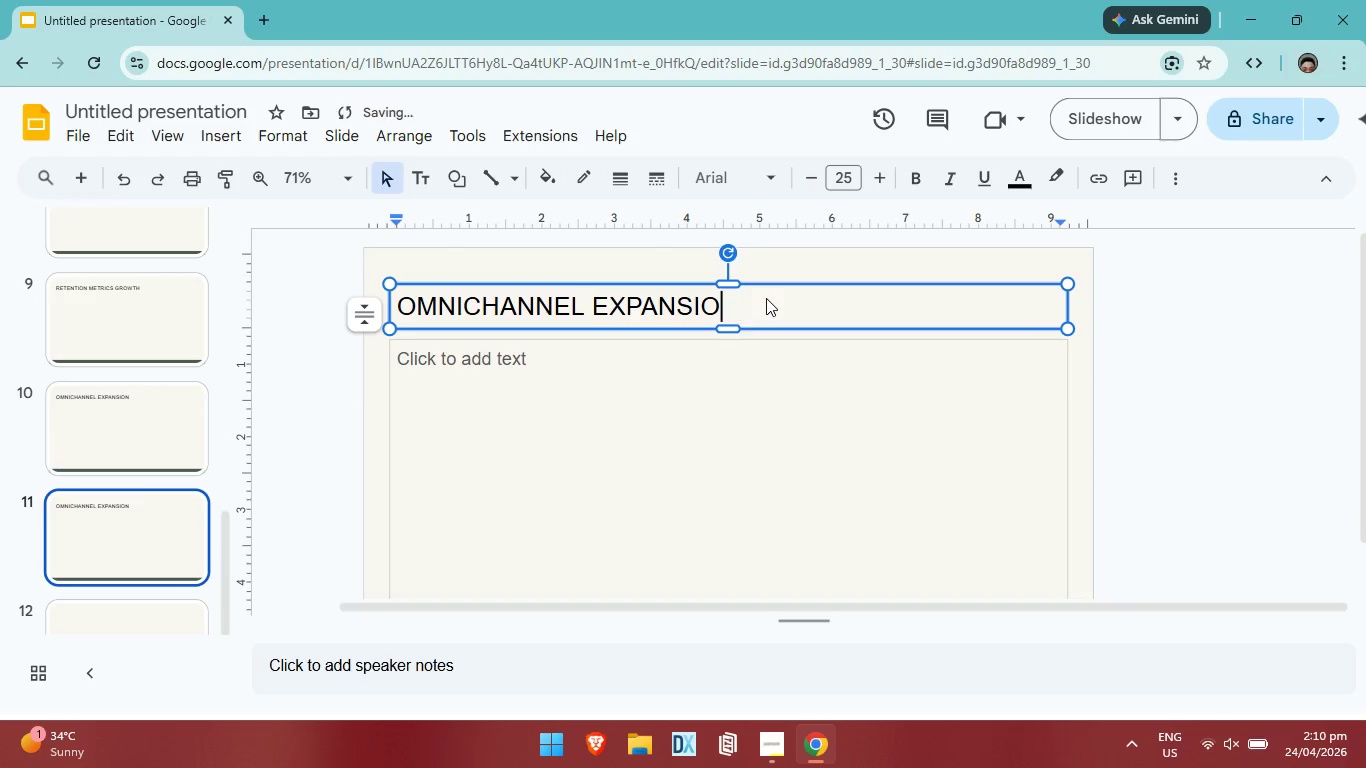 
hold_key(key=Backspace, duration=1.34)
 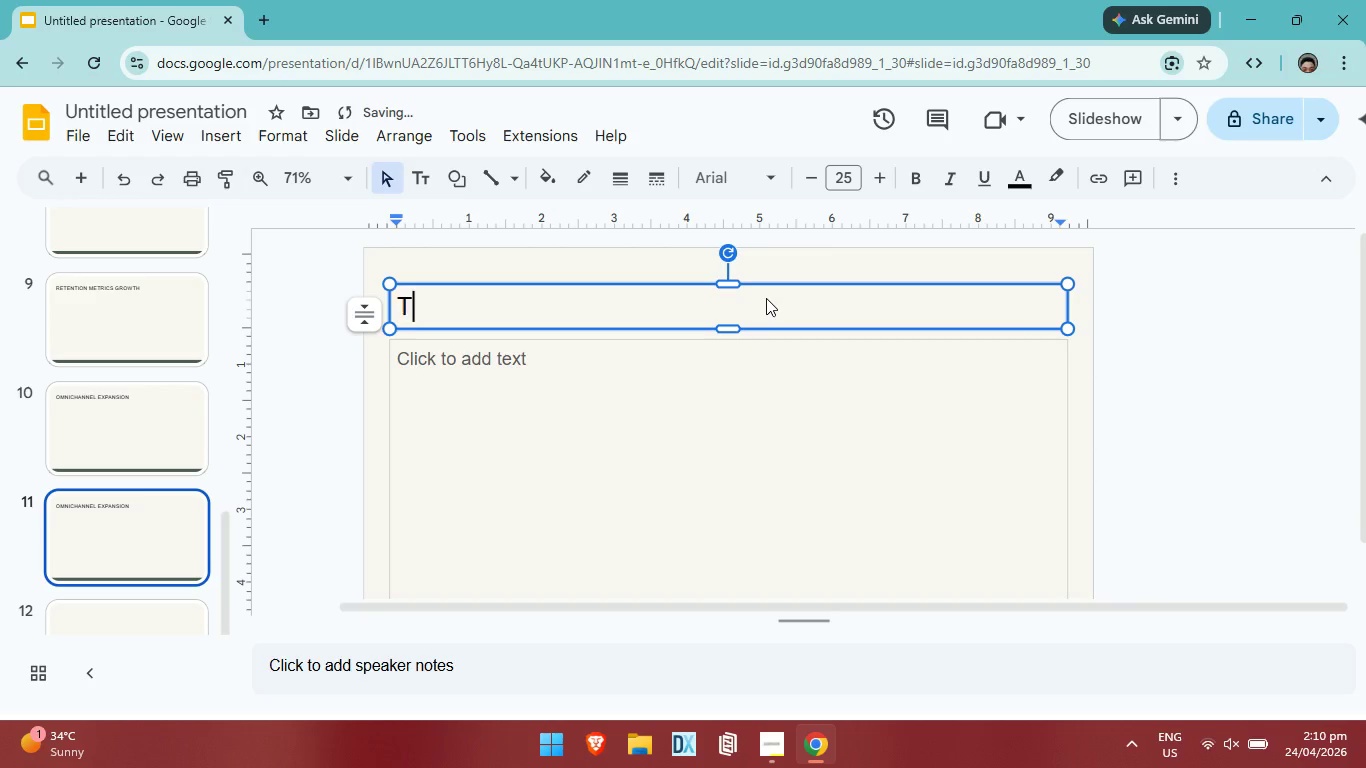 
type(the 90-day roadmap)
 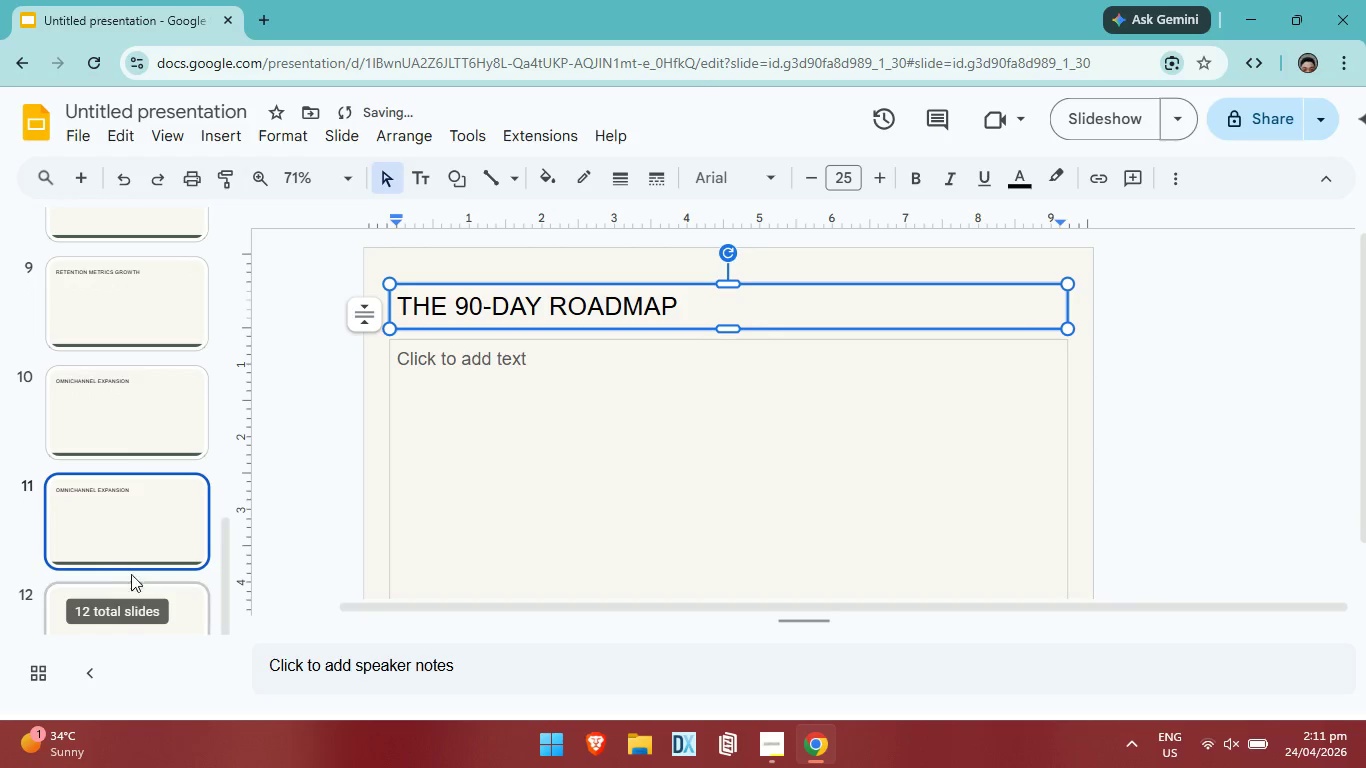 
left_click([149, 596])
 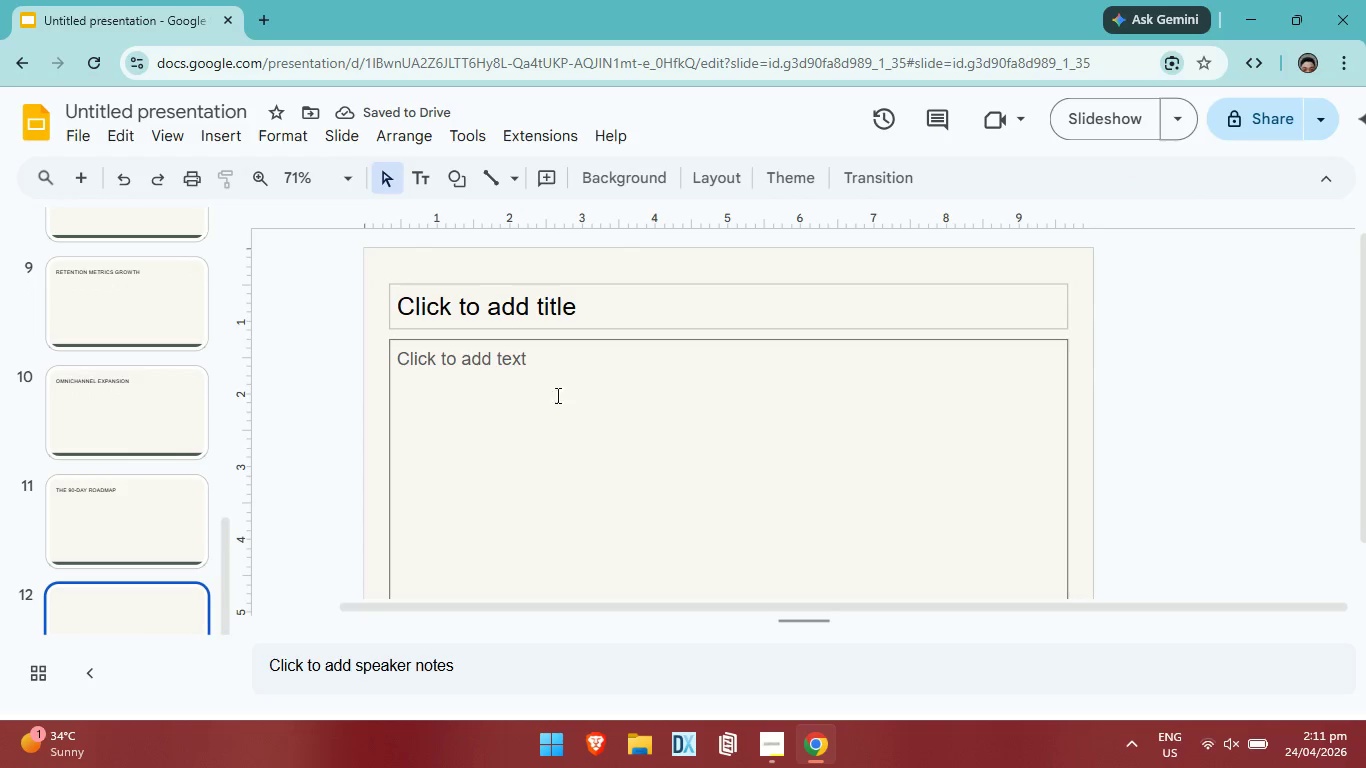 
left_click([584, 320])
 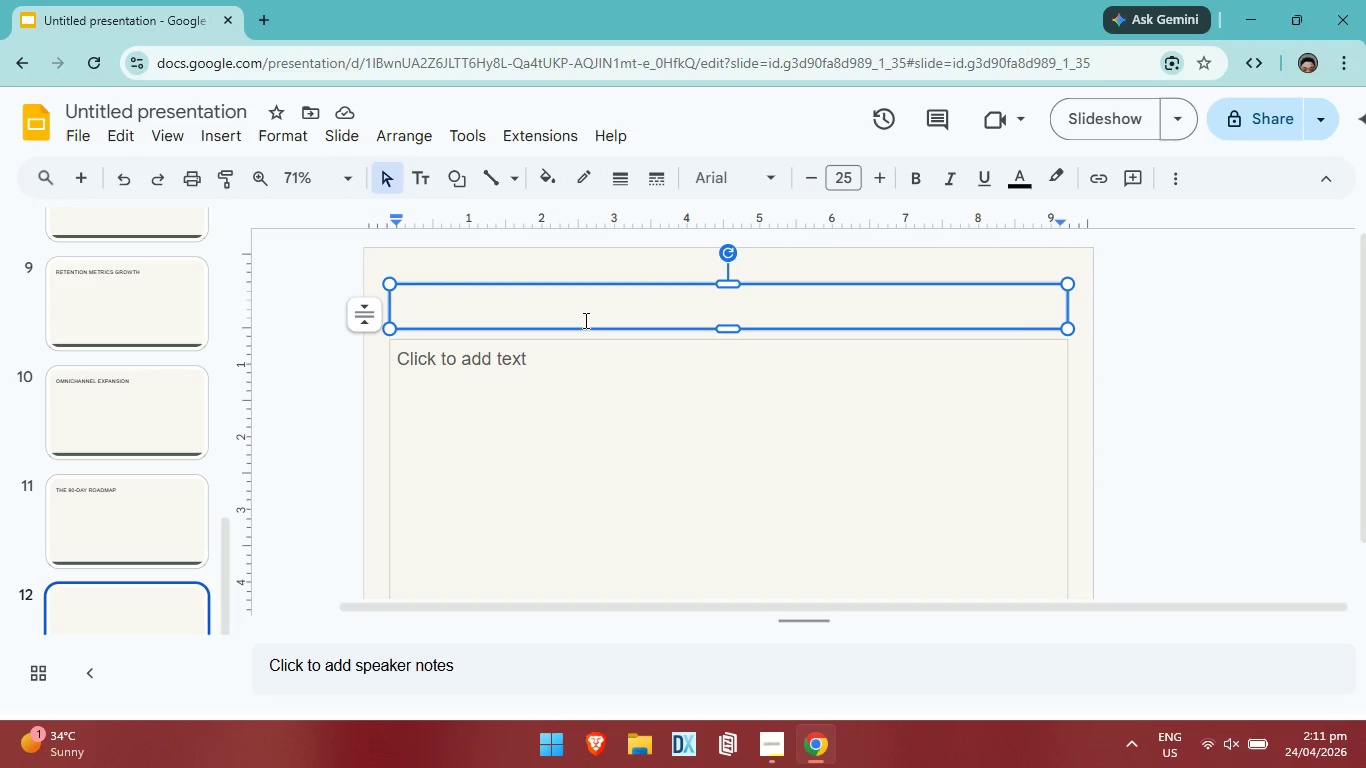 
type(build your brand independence)
 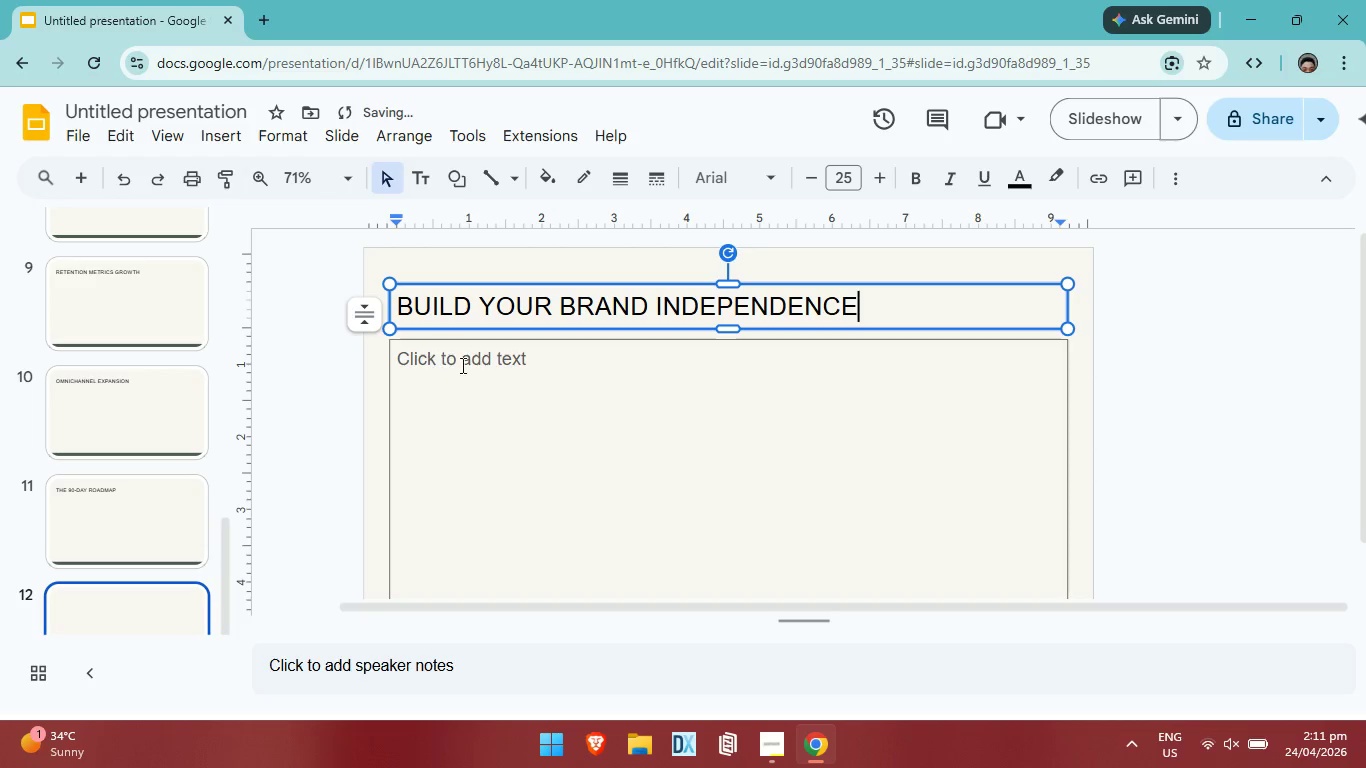 
left_click([467, 430])
 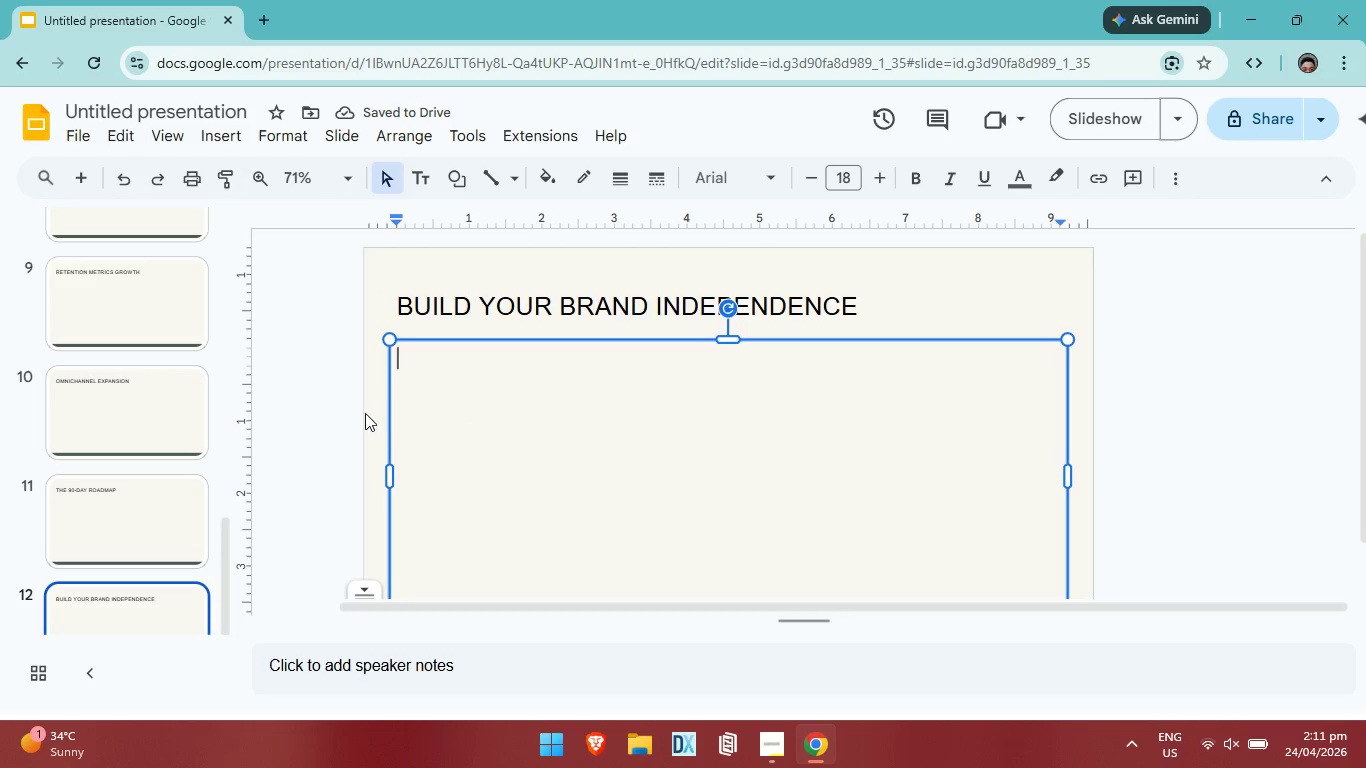 
left_click([997, 297])
 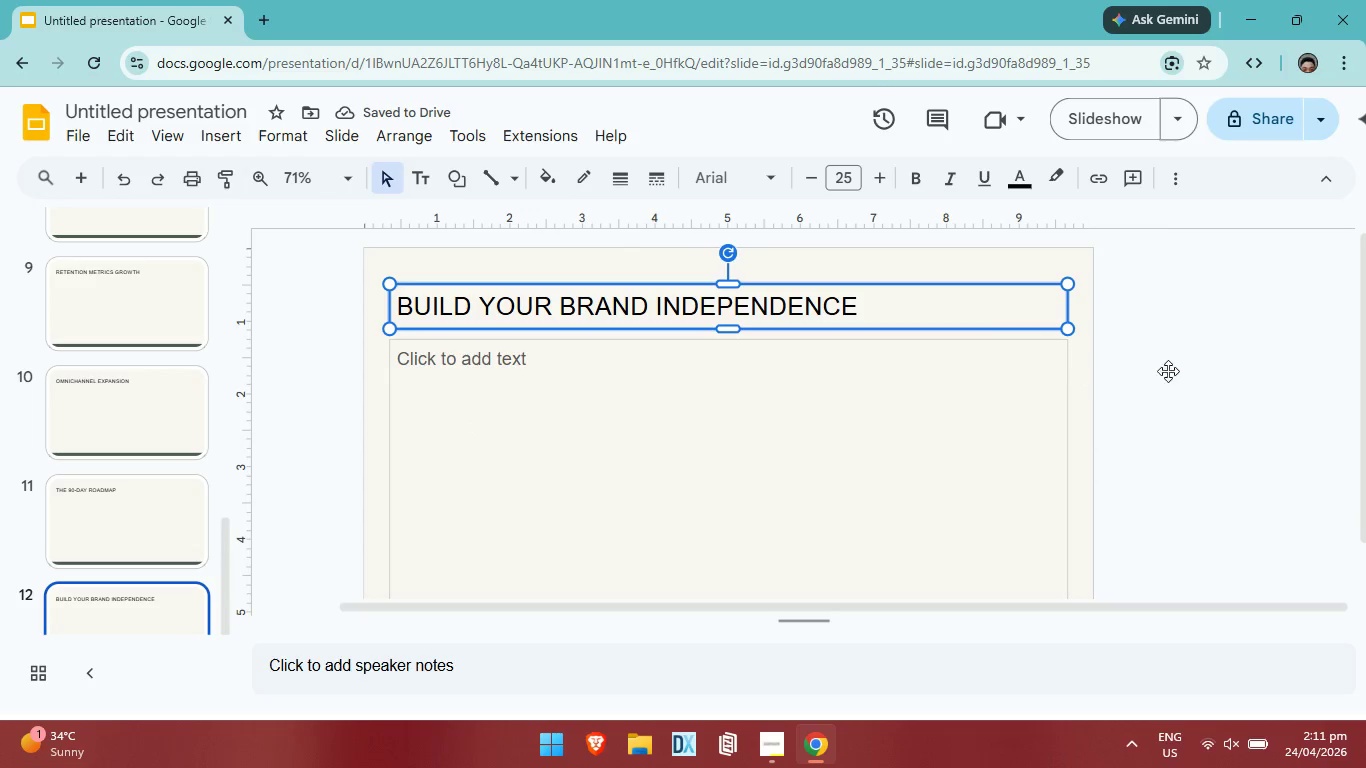 
left_click([1187, 371])
 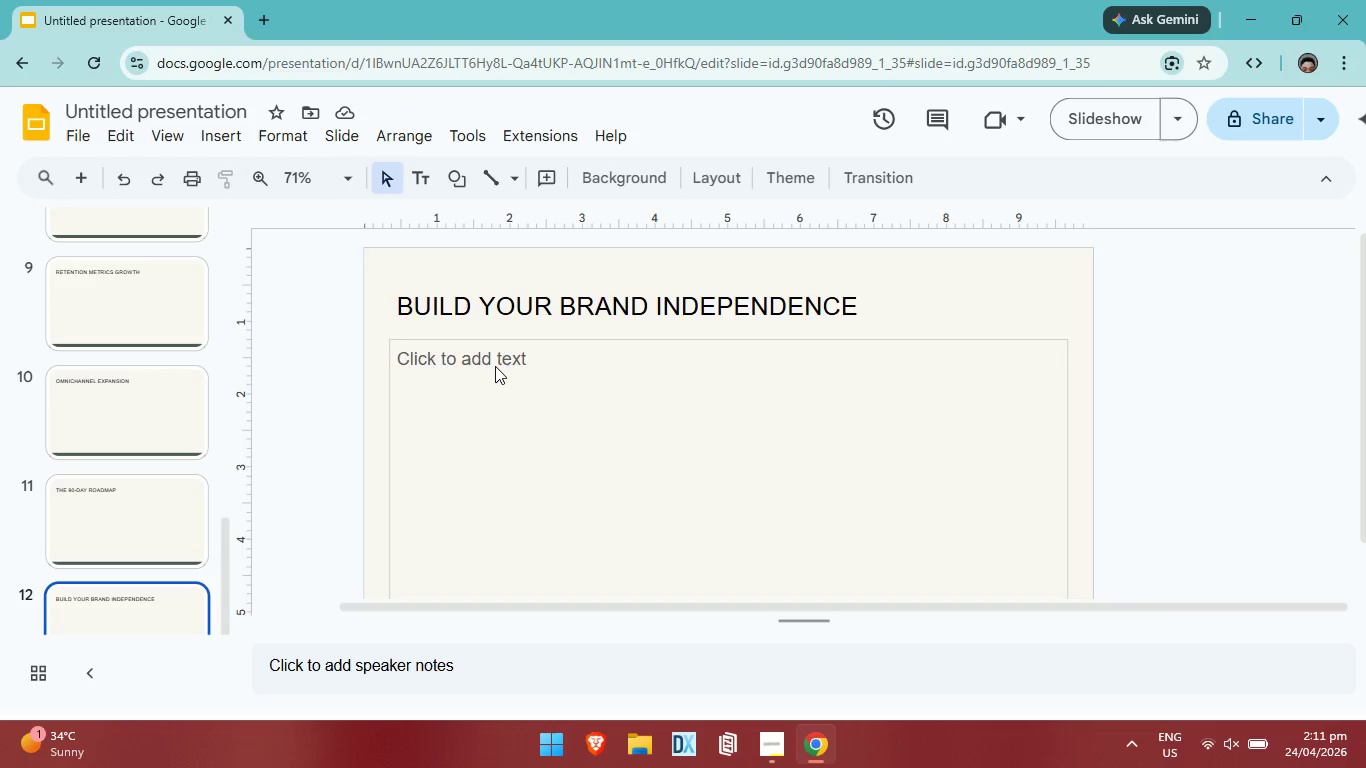 
scroll: coordinate [507, 395], scroll_direction: down, amount: 7.0
 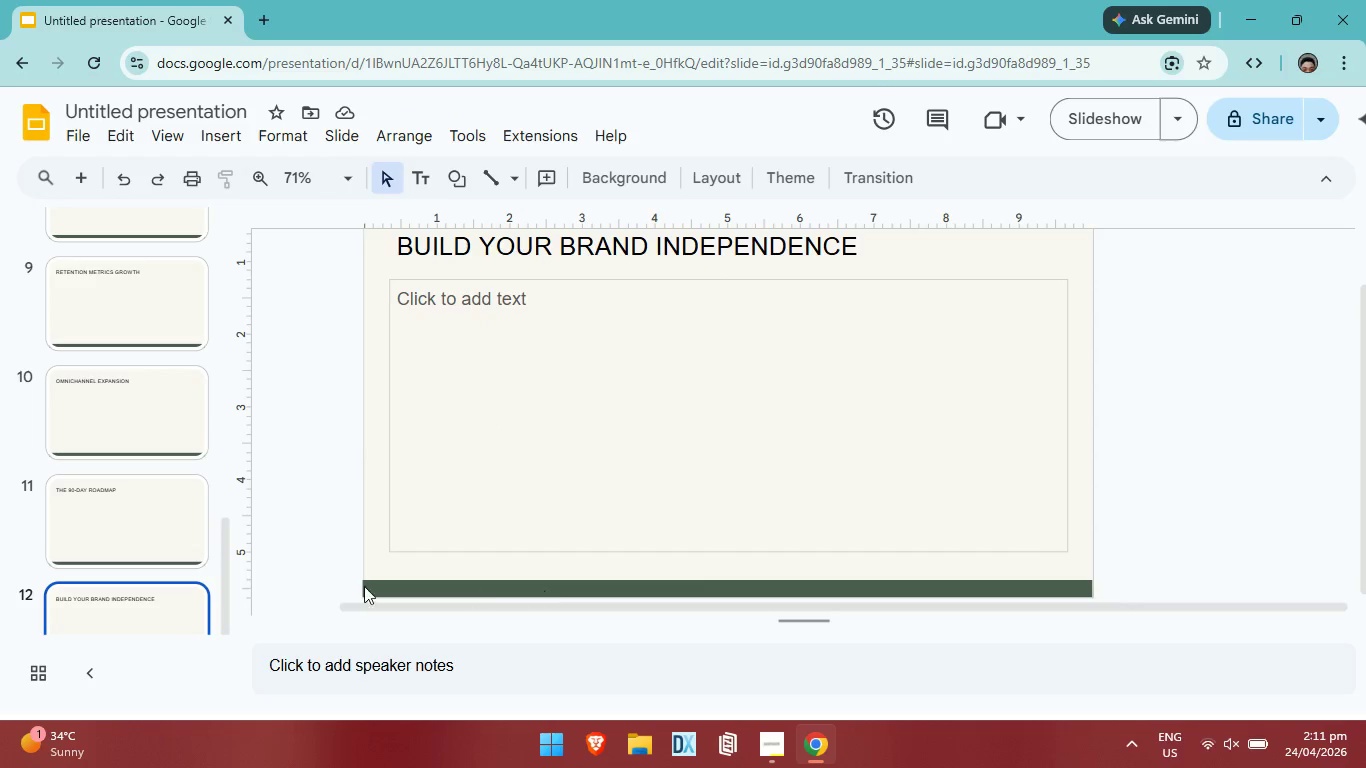 
scroll: coordinate [114, 374], scroll_direction: up, amount: 15.0
 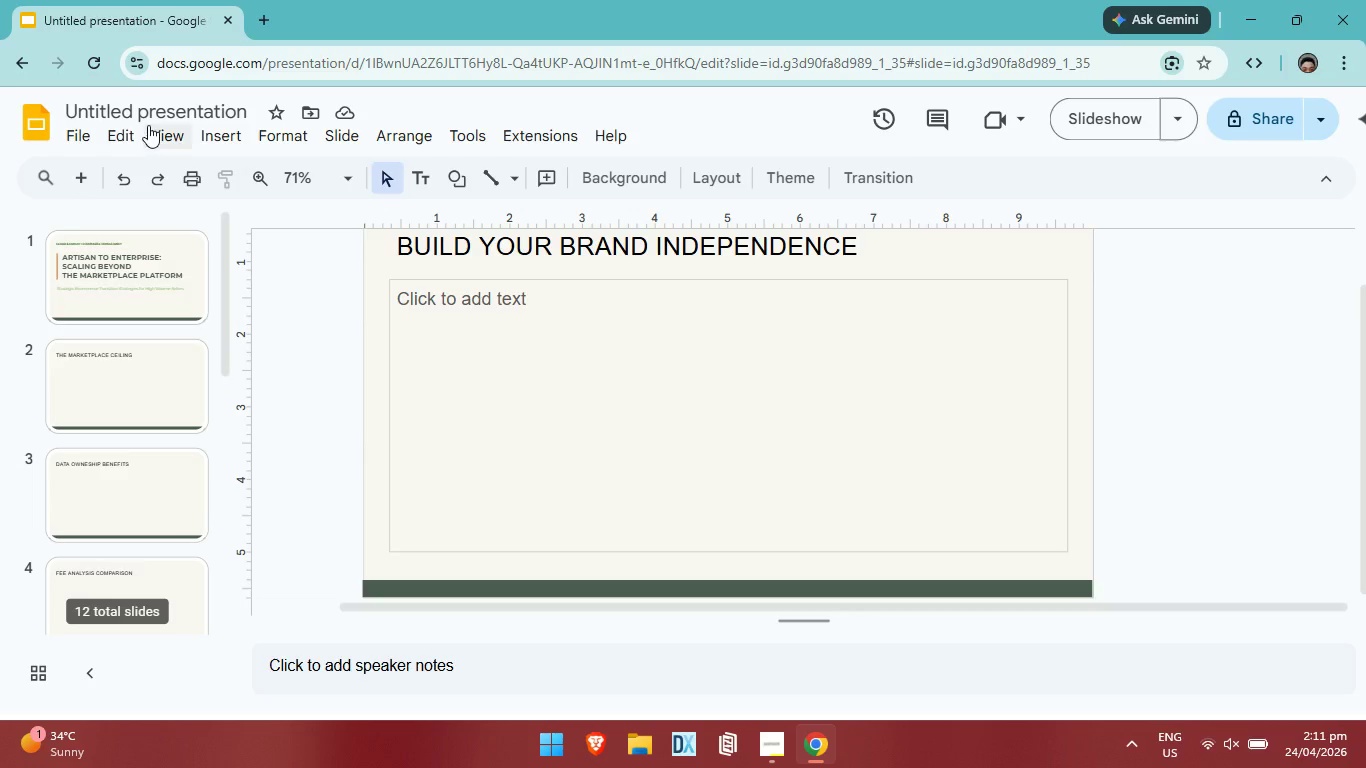 
left_click([148, 124])
 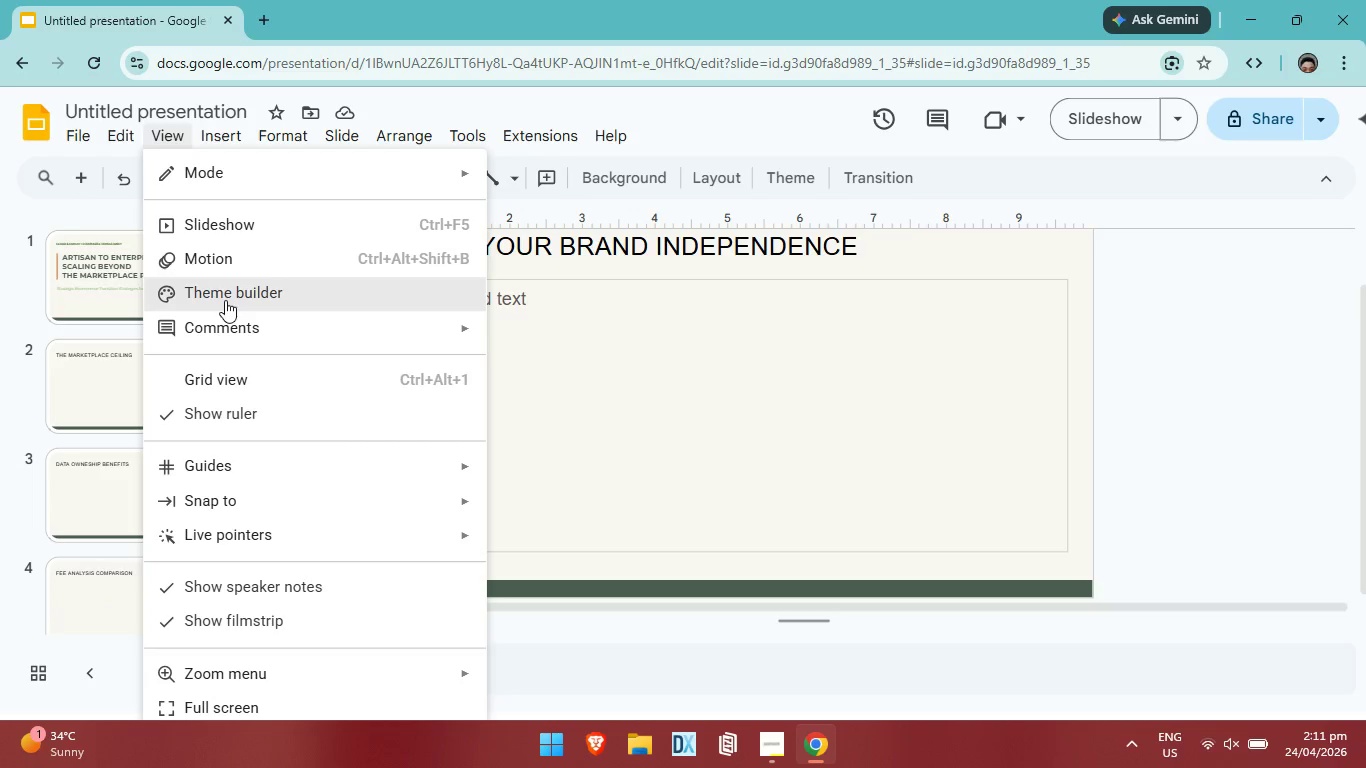 
left_click([226, 300])
 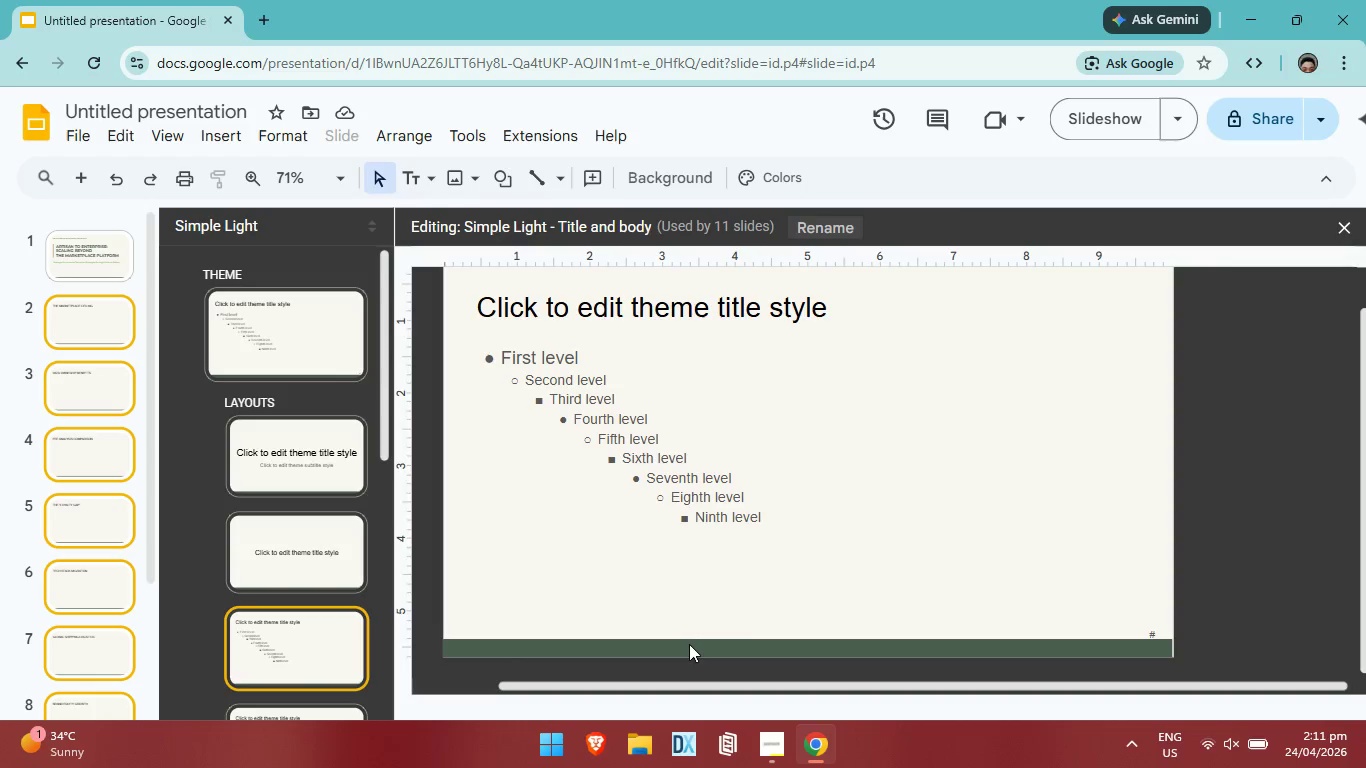 
left_click([688, 644])
 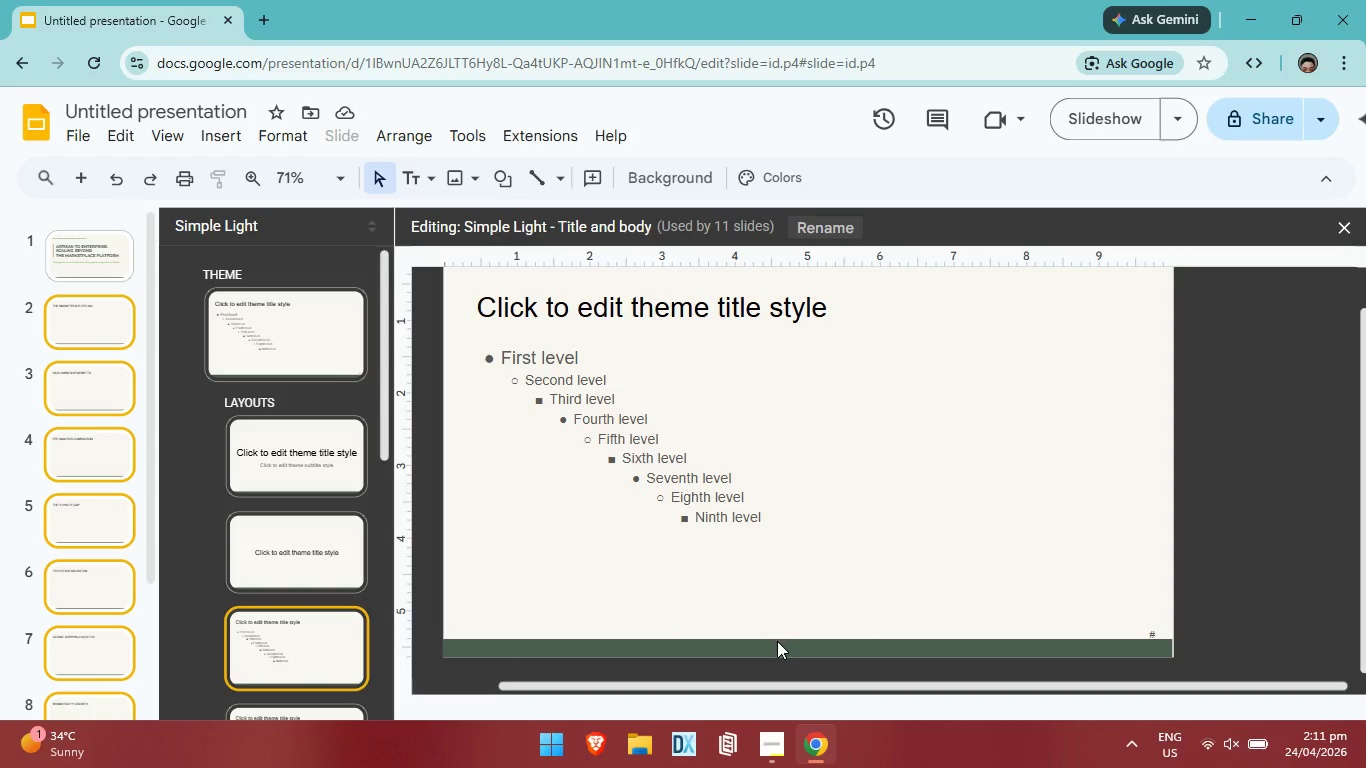 
left_click([777, 646])
 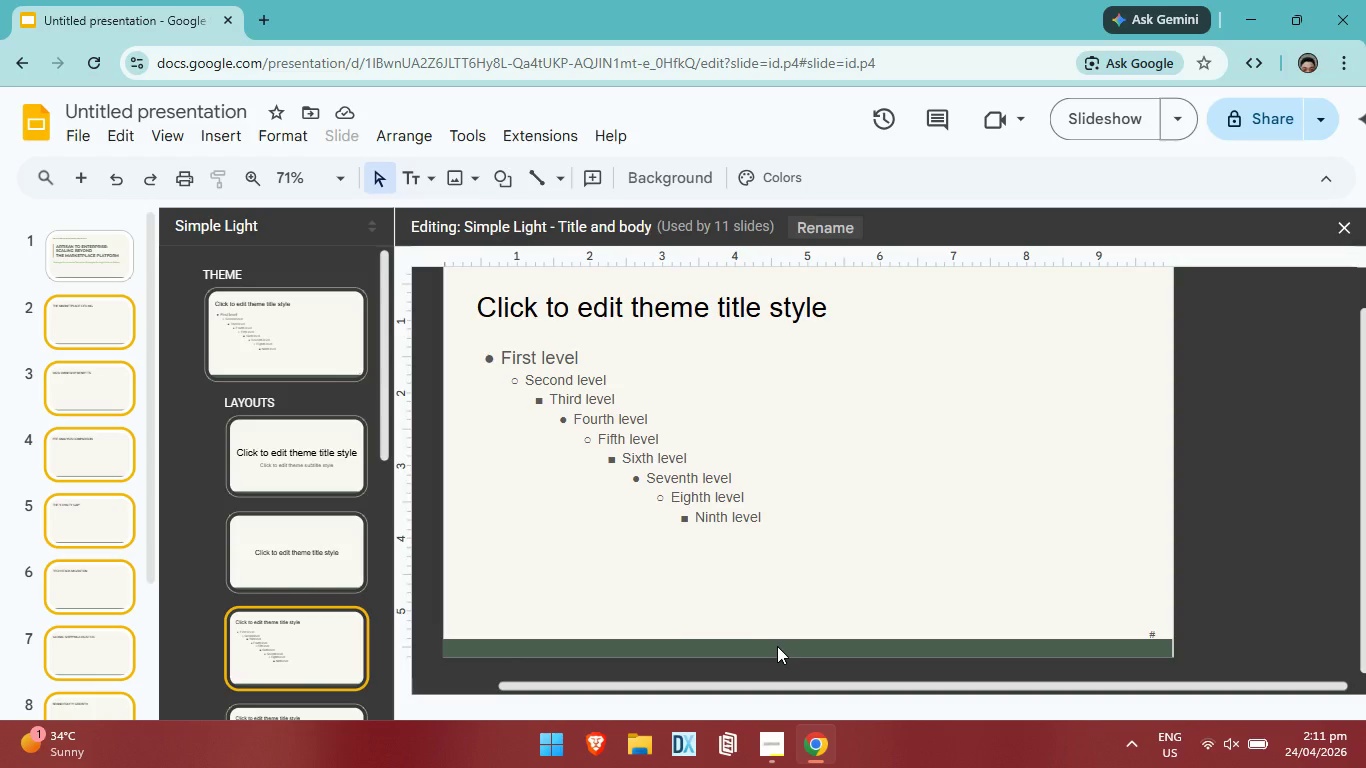 
left_click([777, 646])
 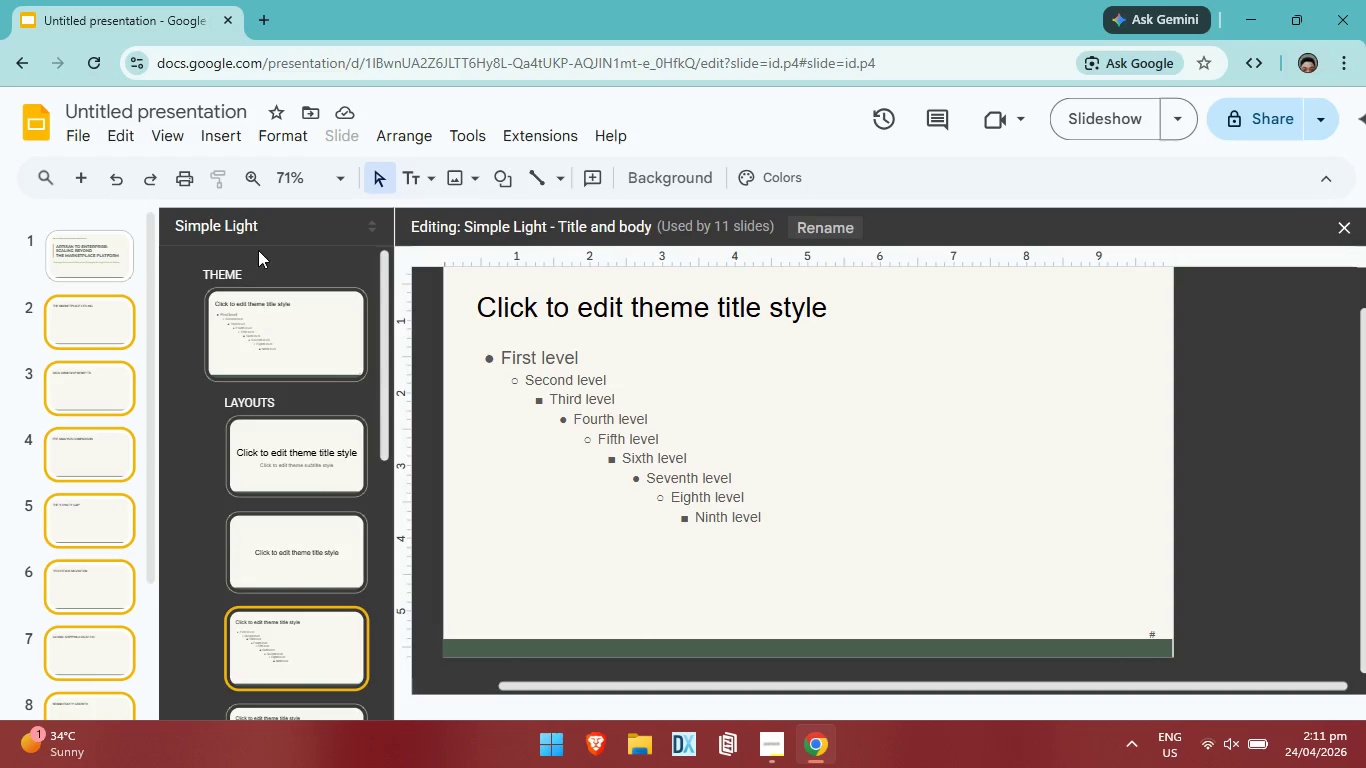 
left_click([283, 349])
 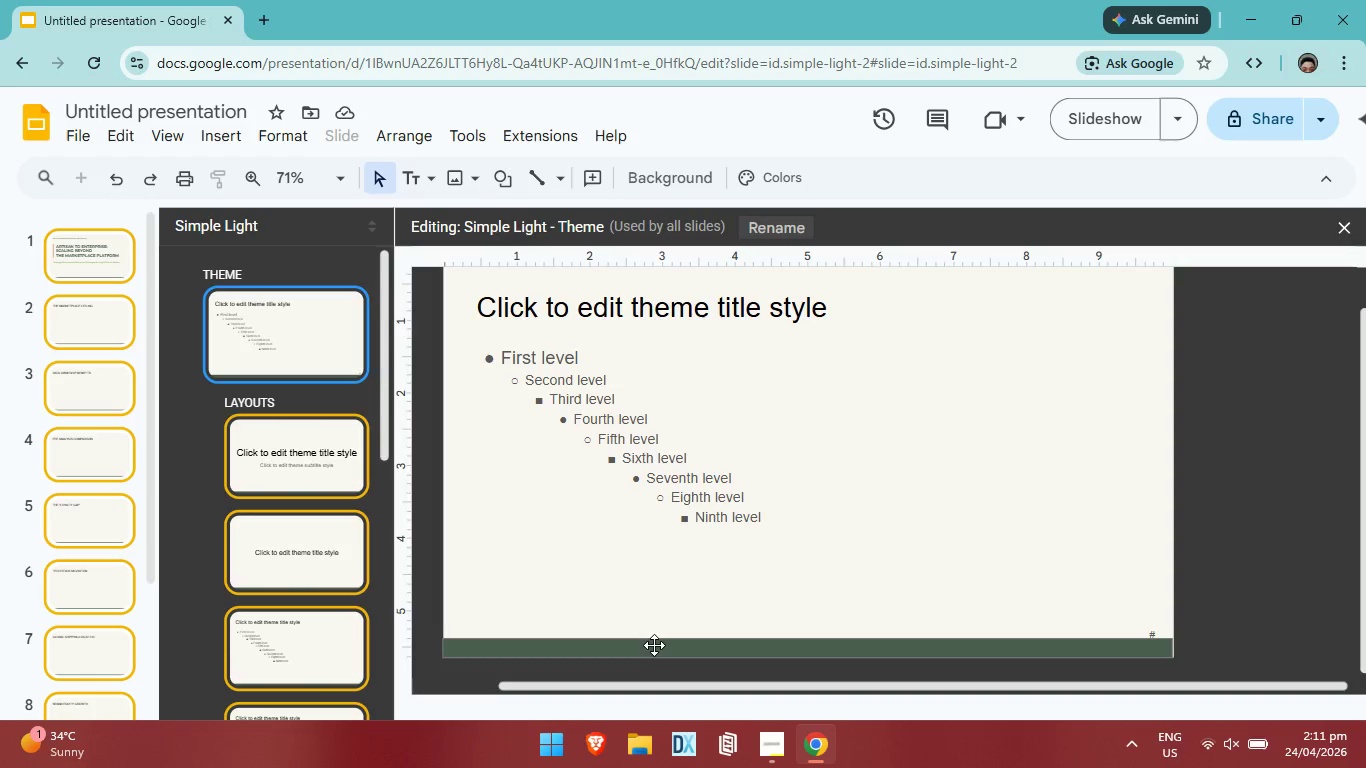 
left_click([654, 645])
 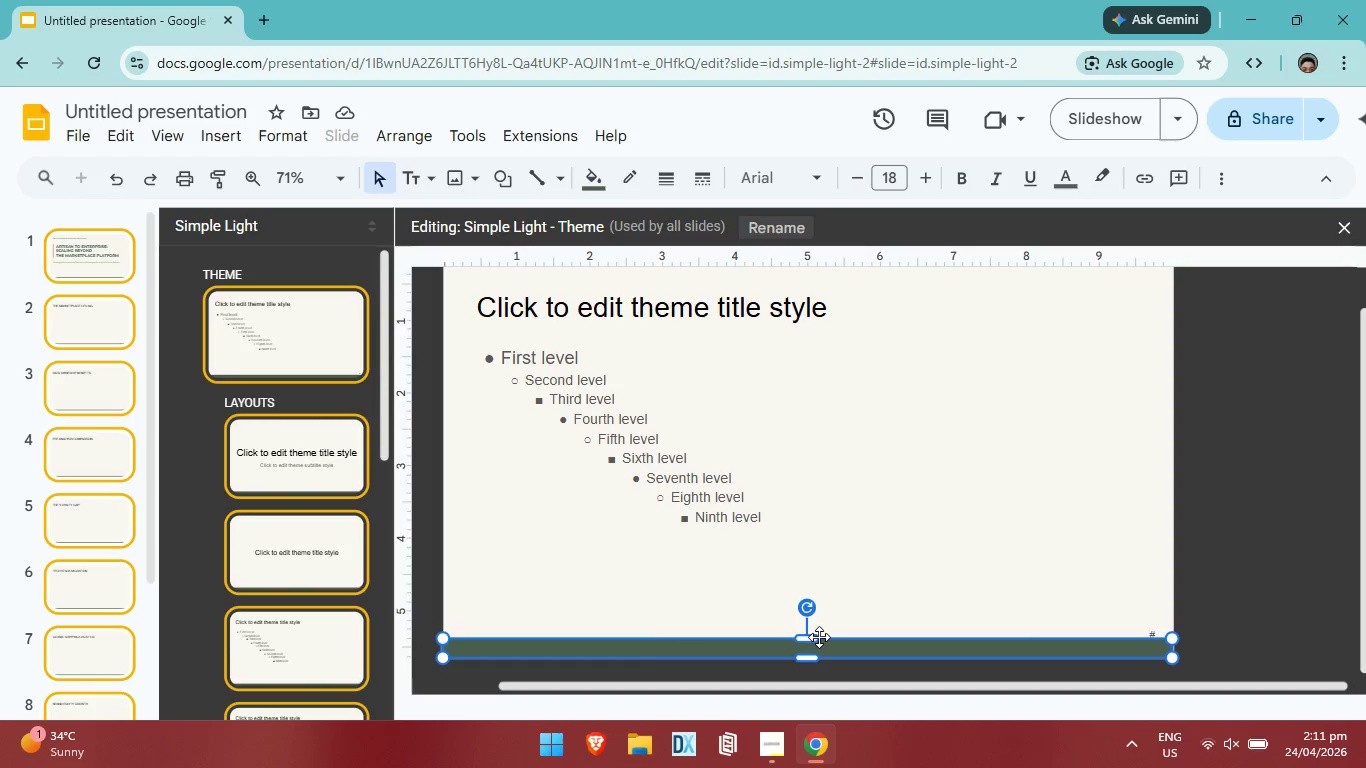 
left_click_drag(start_coordinate=[806, 637], to_coordinate=[806, 644])
 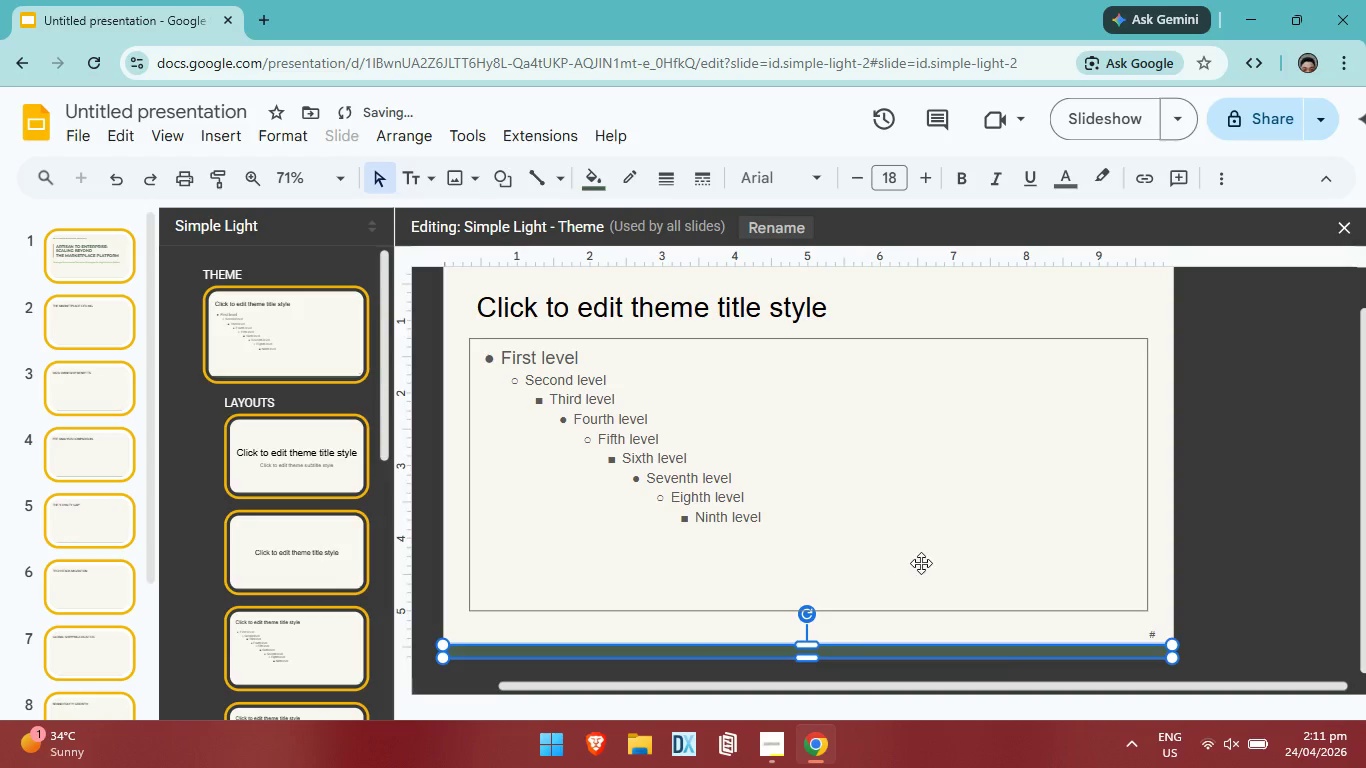 
left_click([921, 563])
 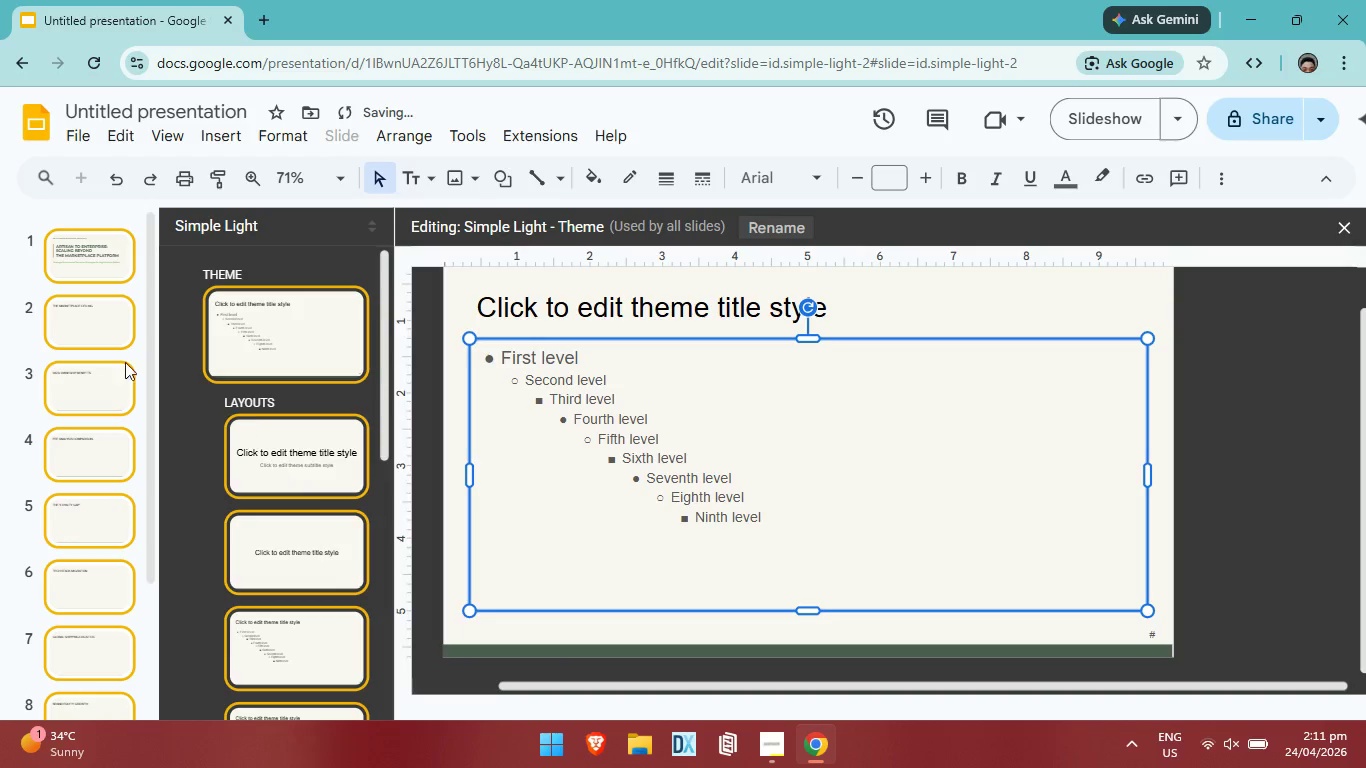 
left_click([91, 264])
 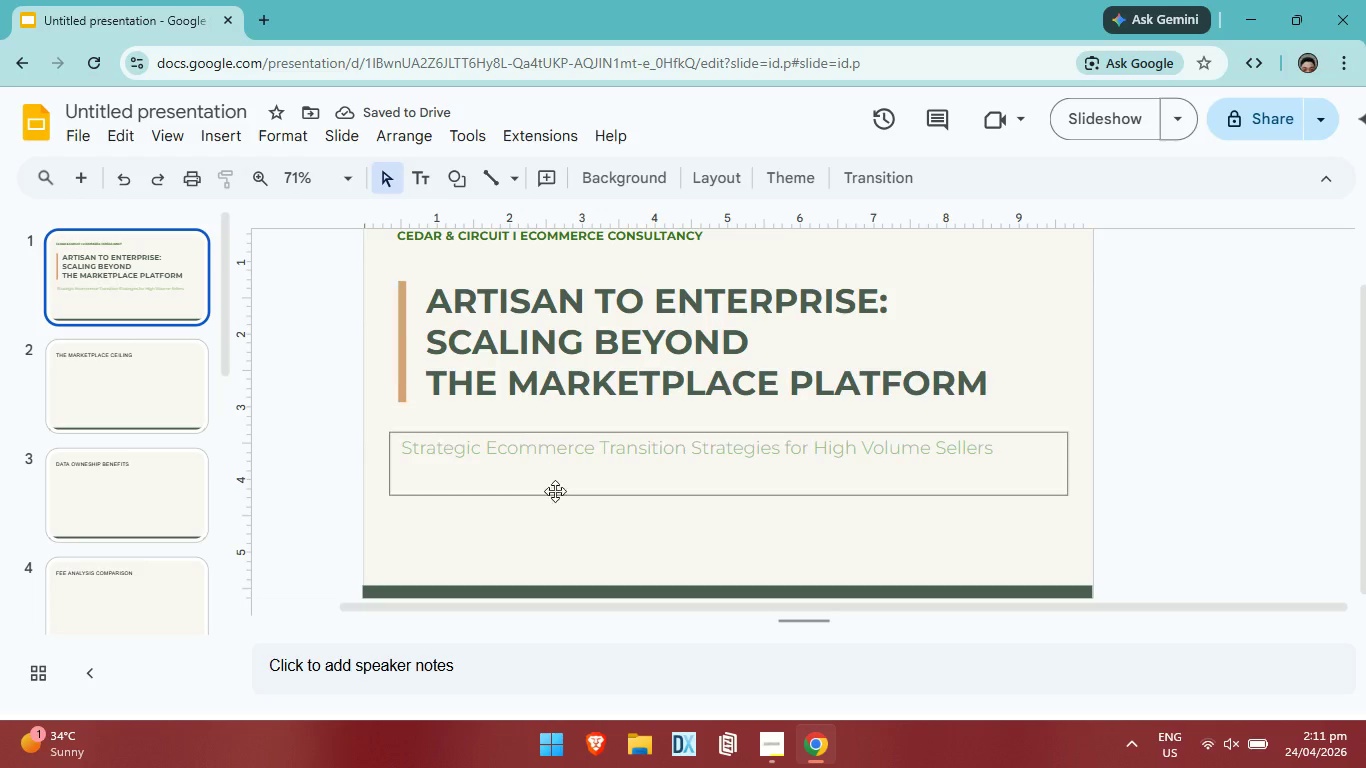 
scroll: coordinate [532, 510], scroll_direction: up, amount: 4.0
 